 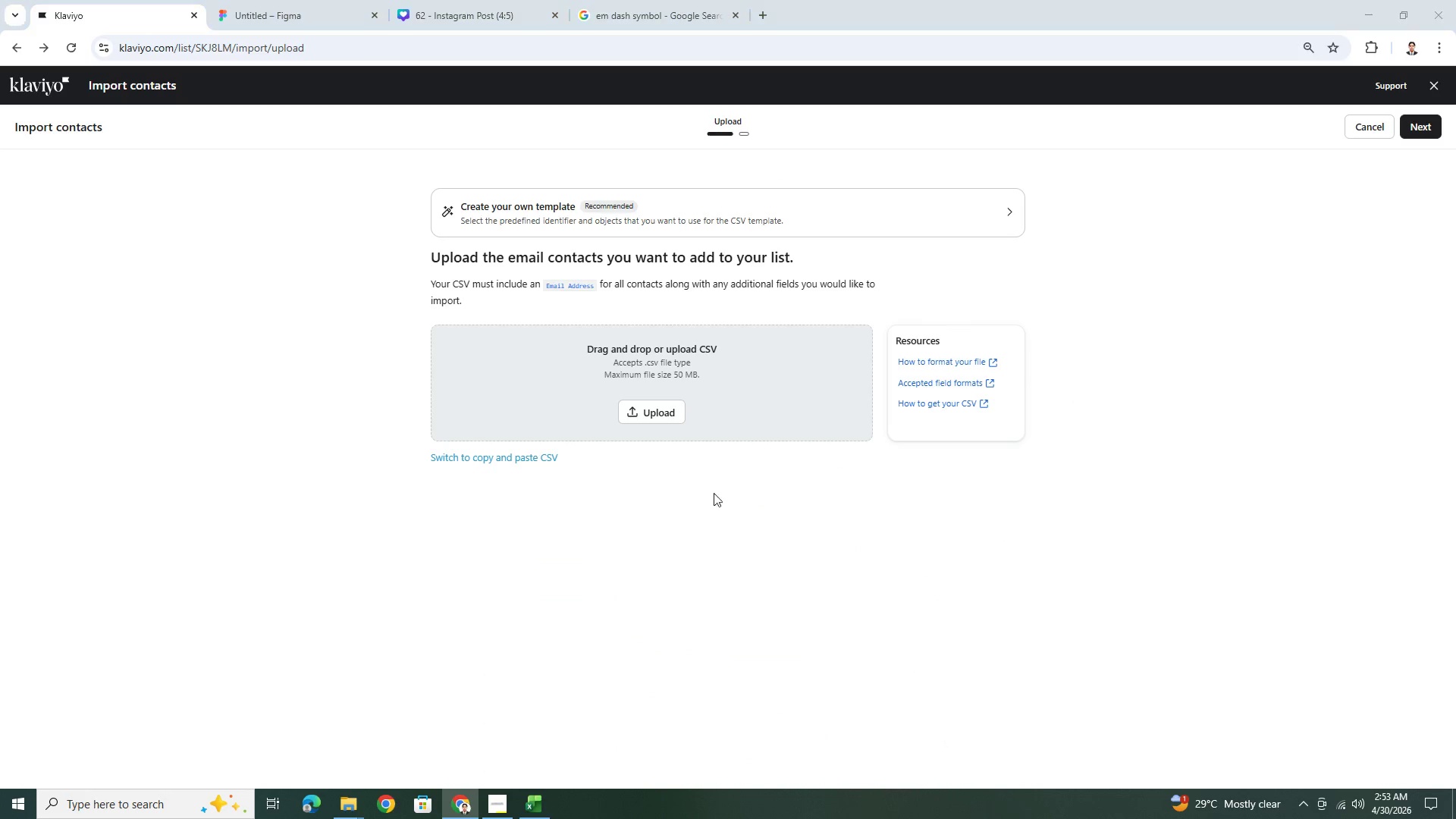 
key(Alt+Tab)
 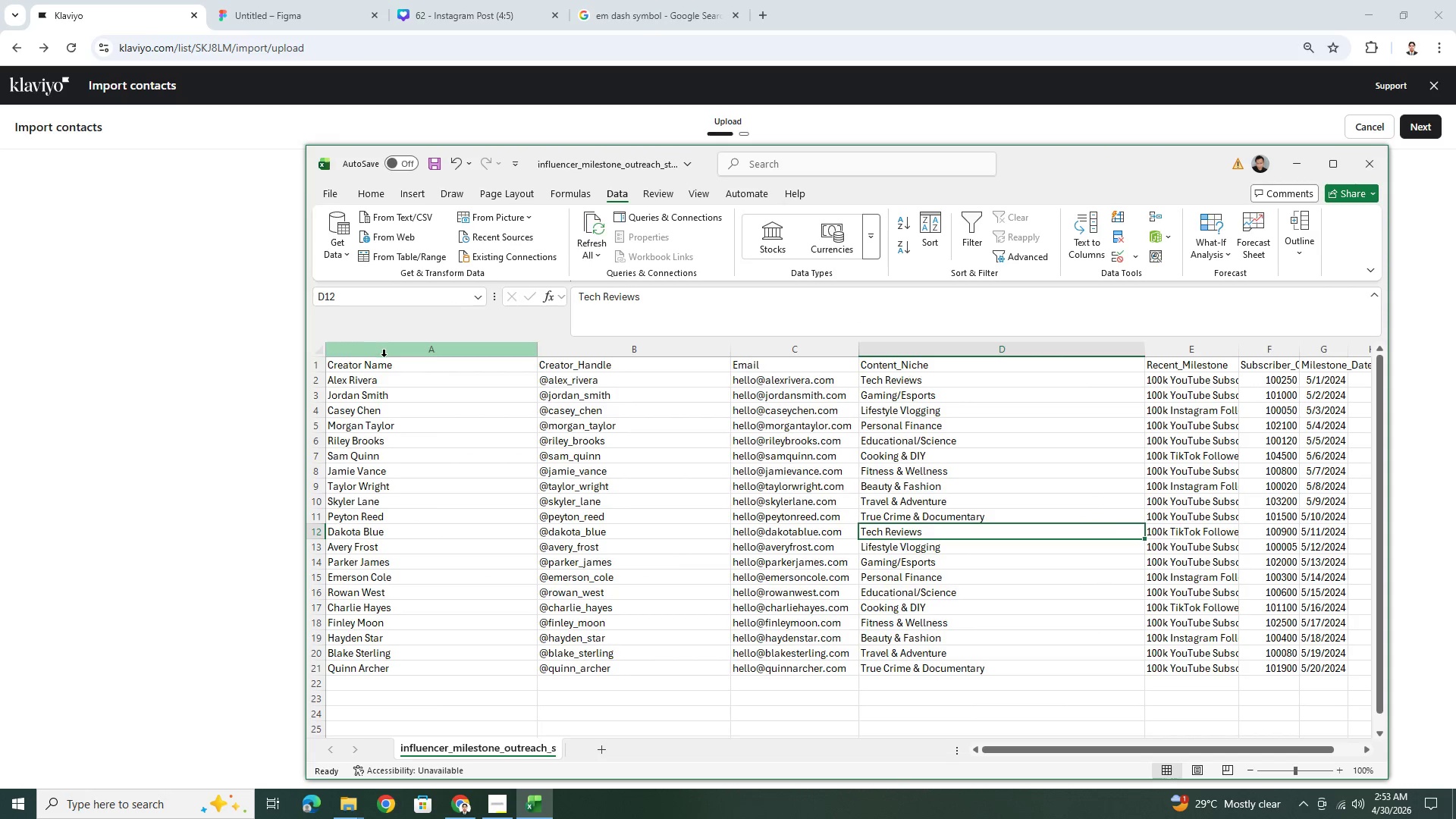 
left_click([390, 364])
 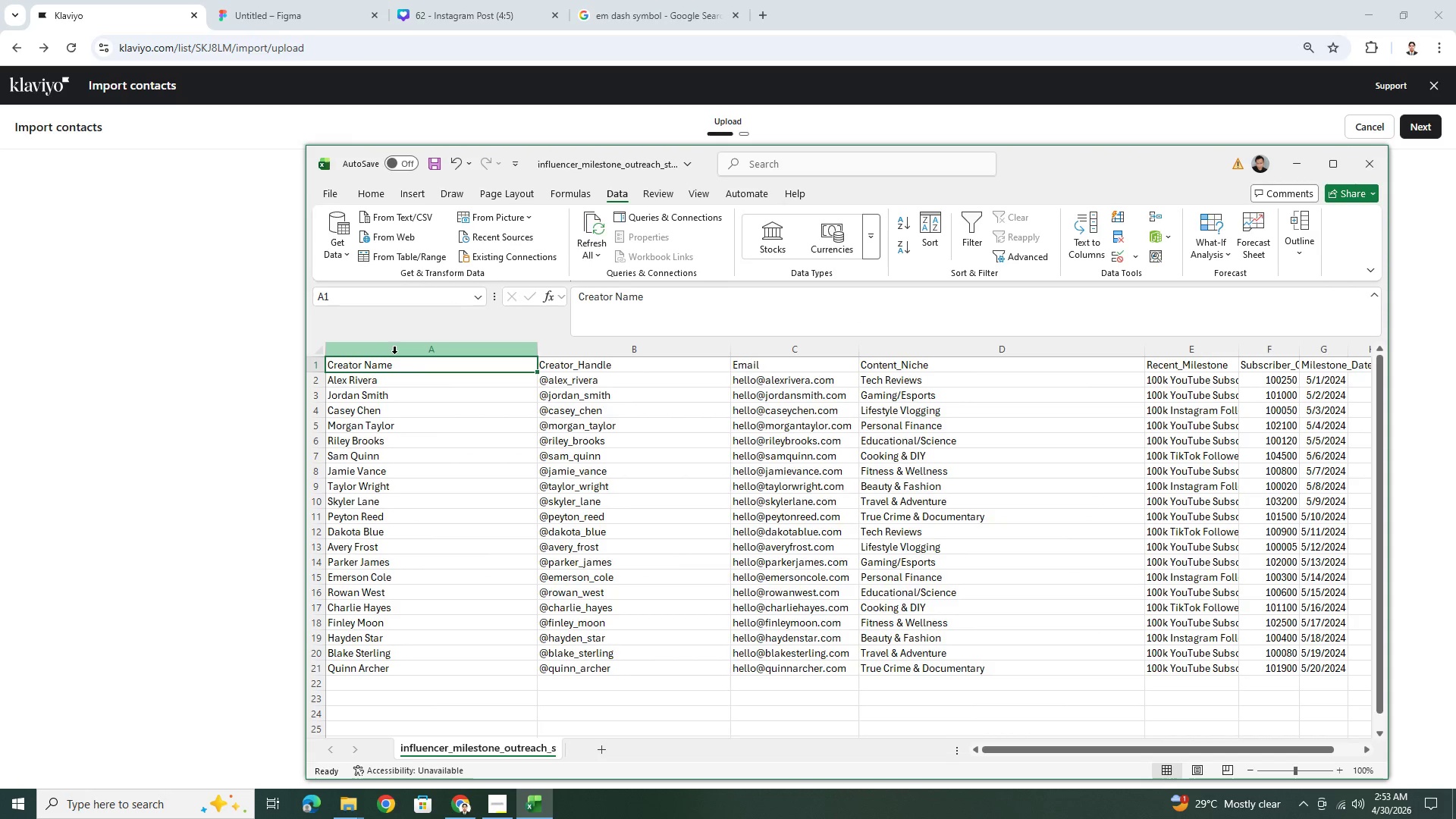 
left_click([394, 356])
 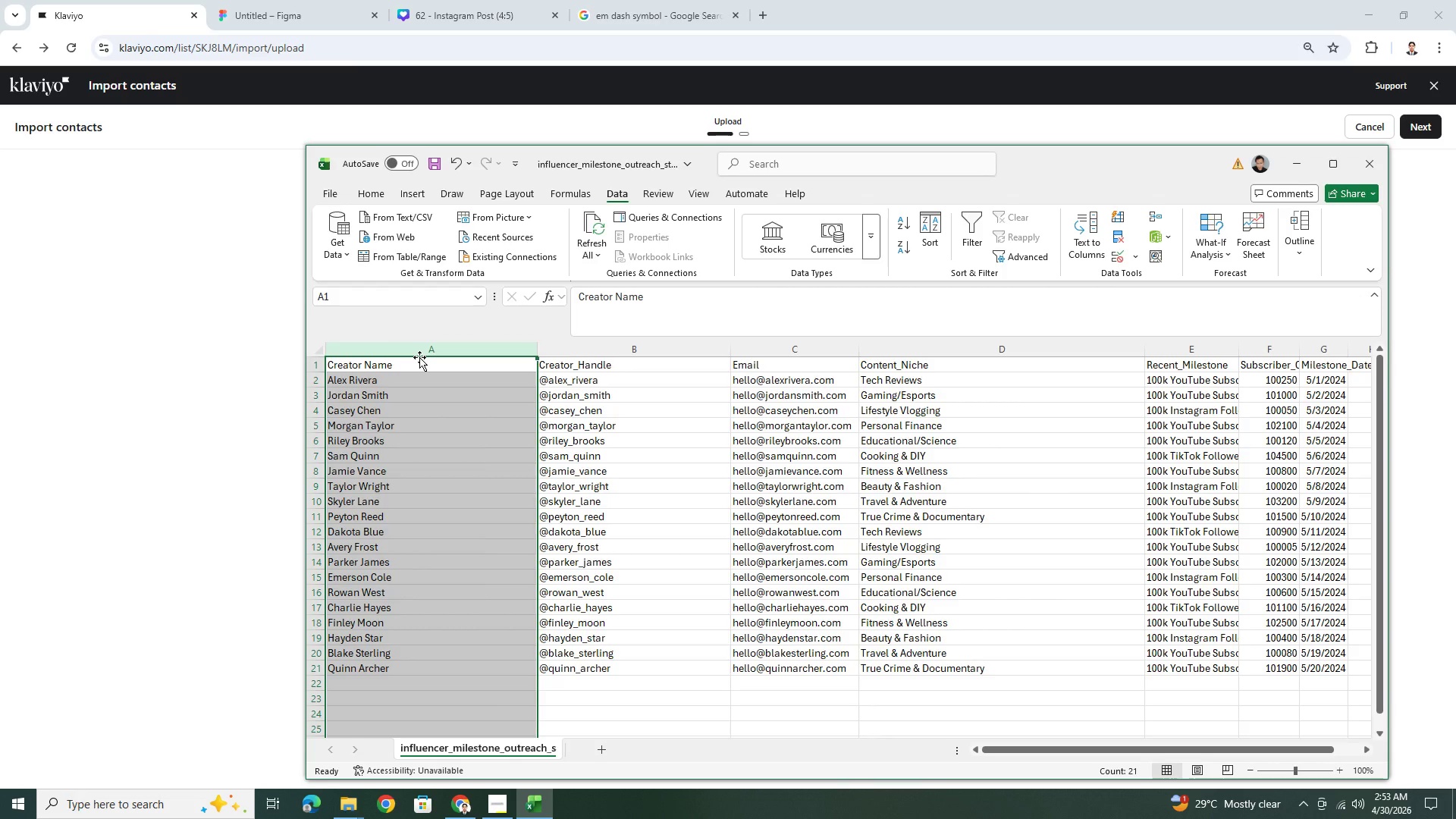 
wait(9.78)
 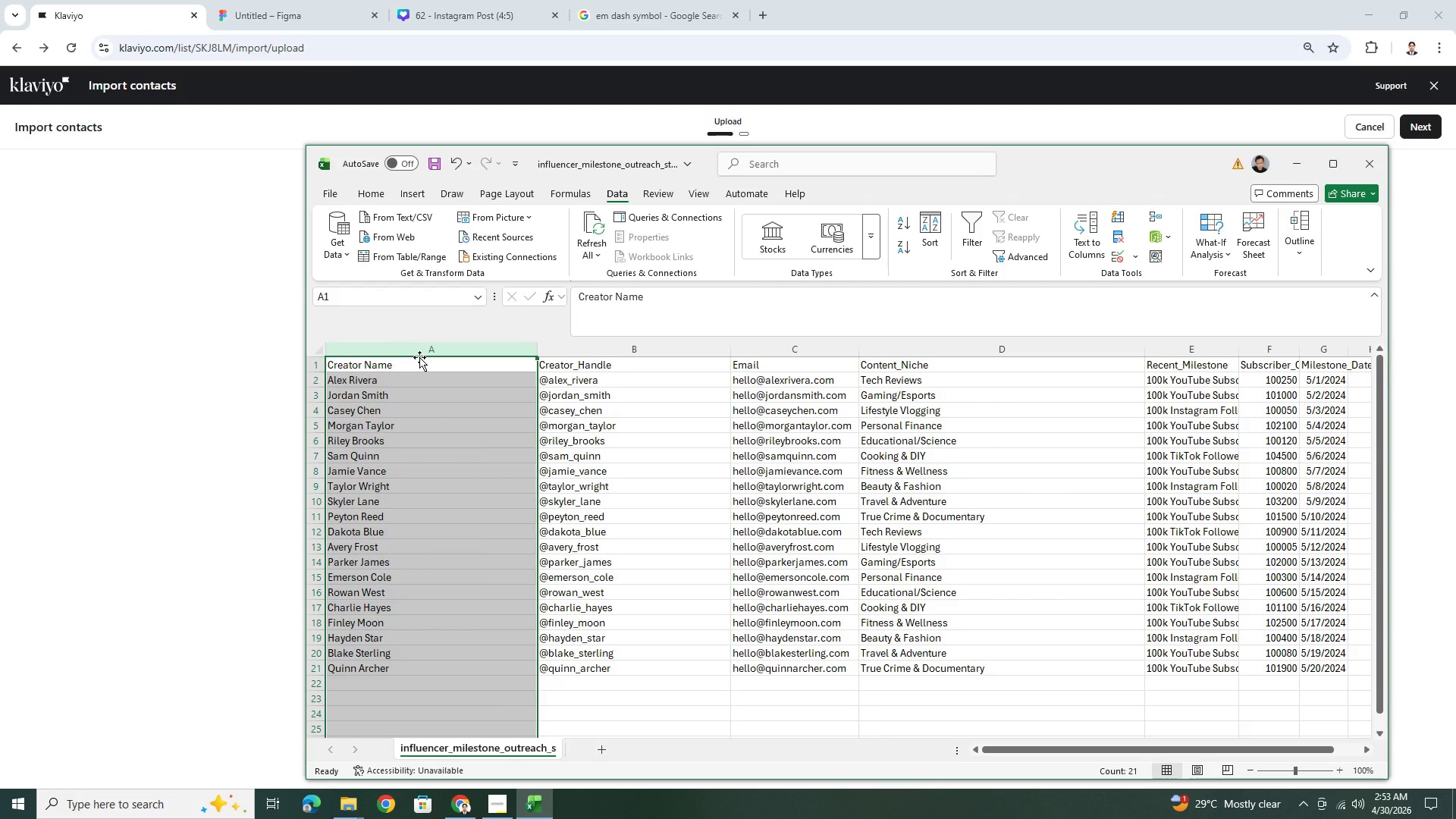 
mouse_move([1120, 221])
 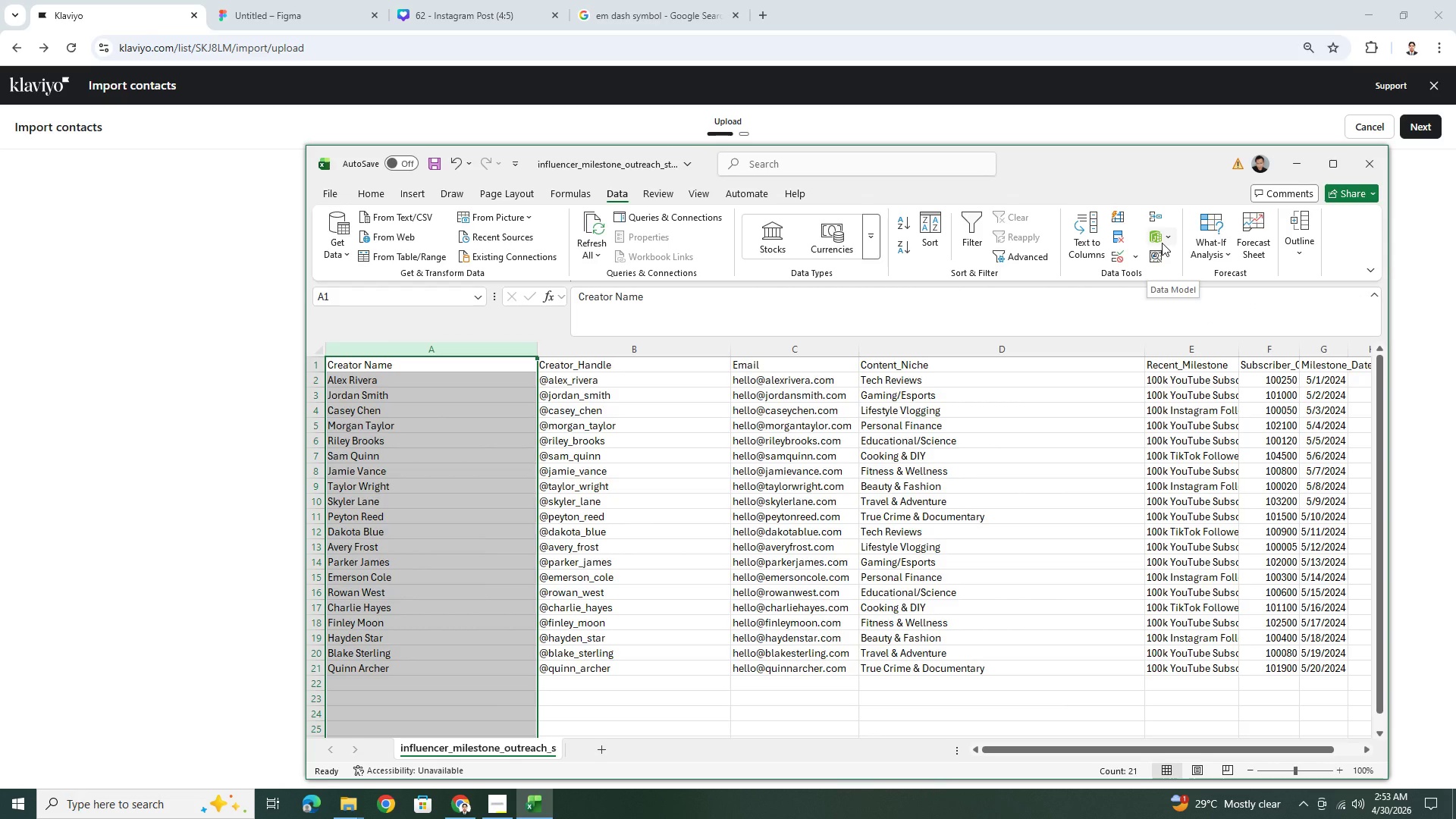 
mouse_move([1145, 231])
 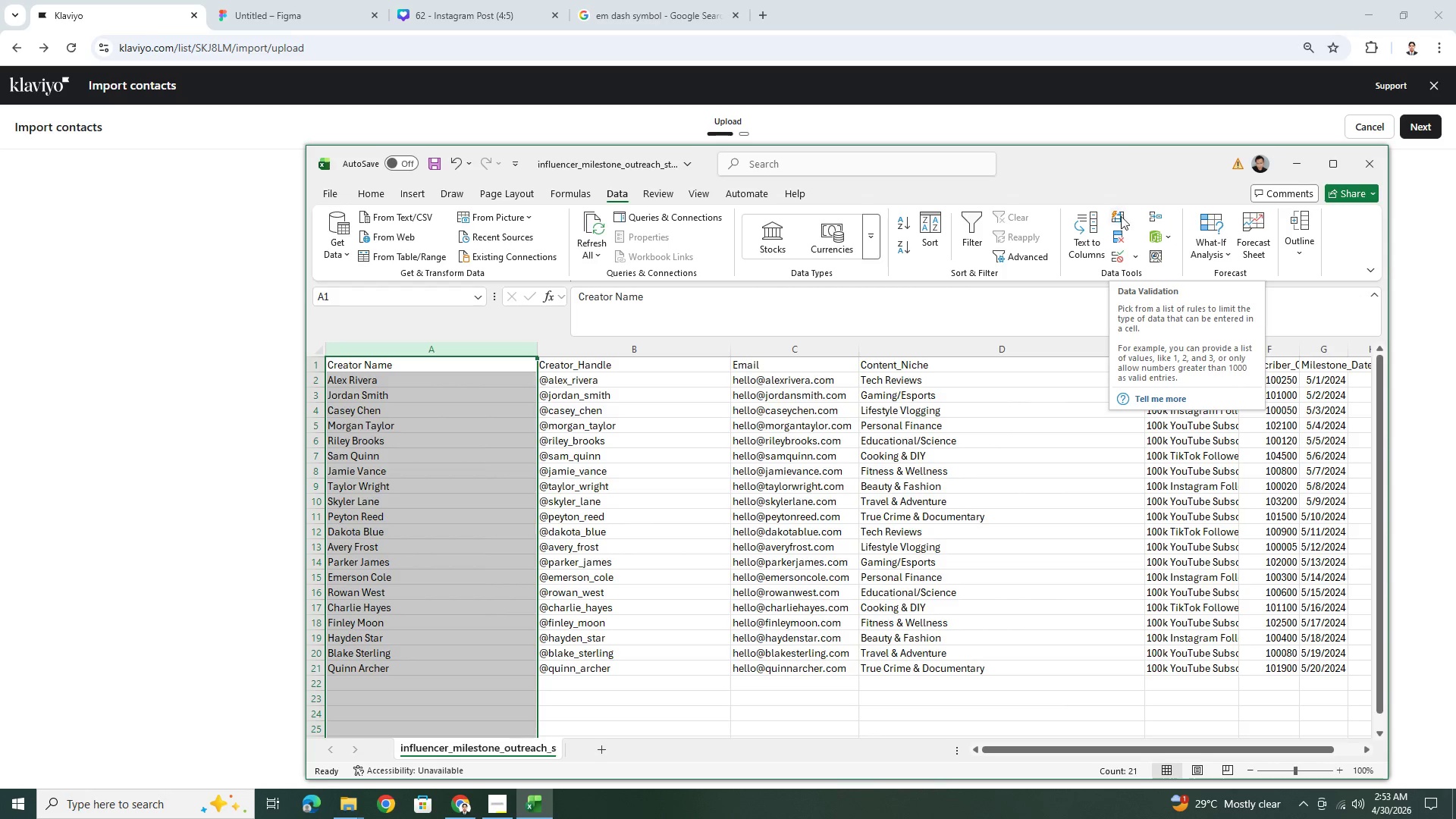 
left_click([1121, 215])
 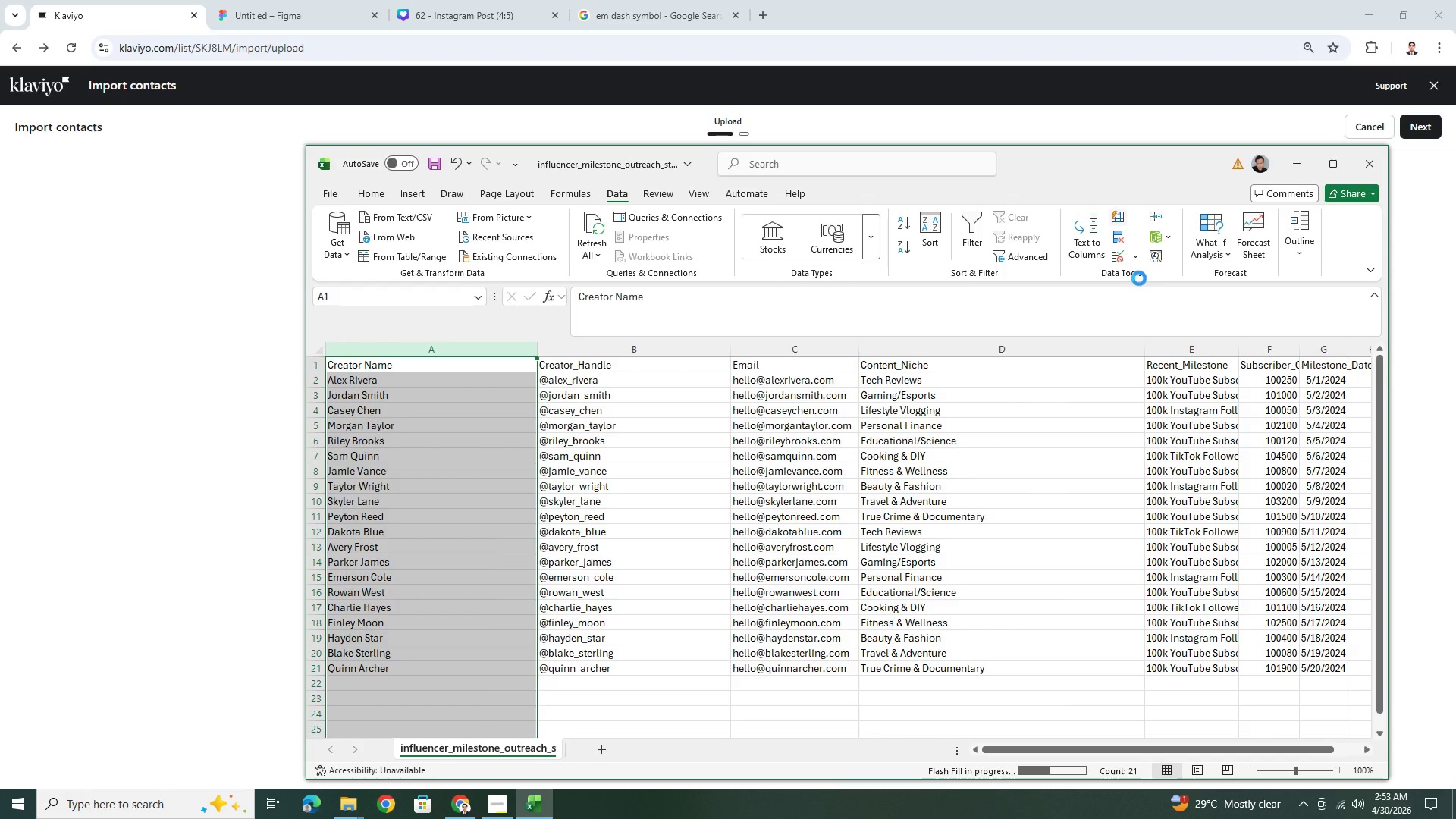 
wait(7.48)
 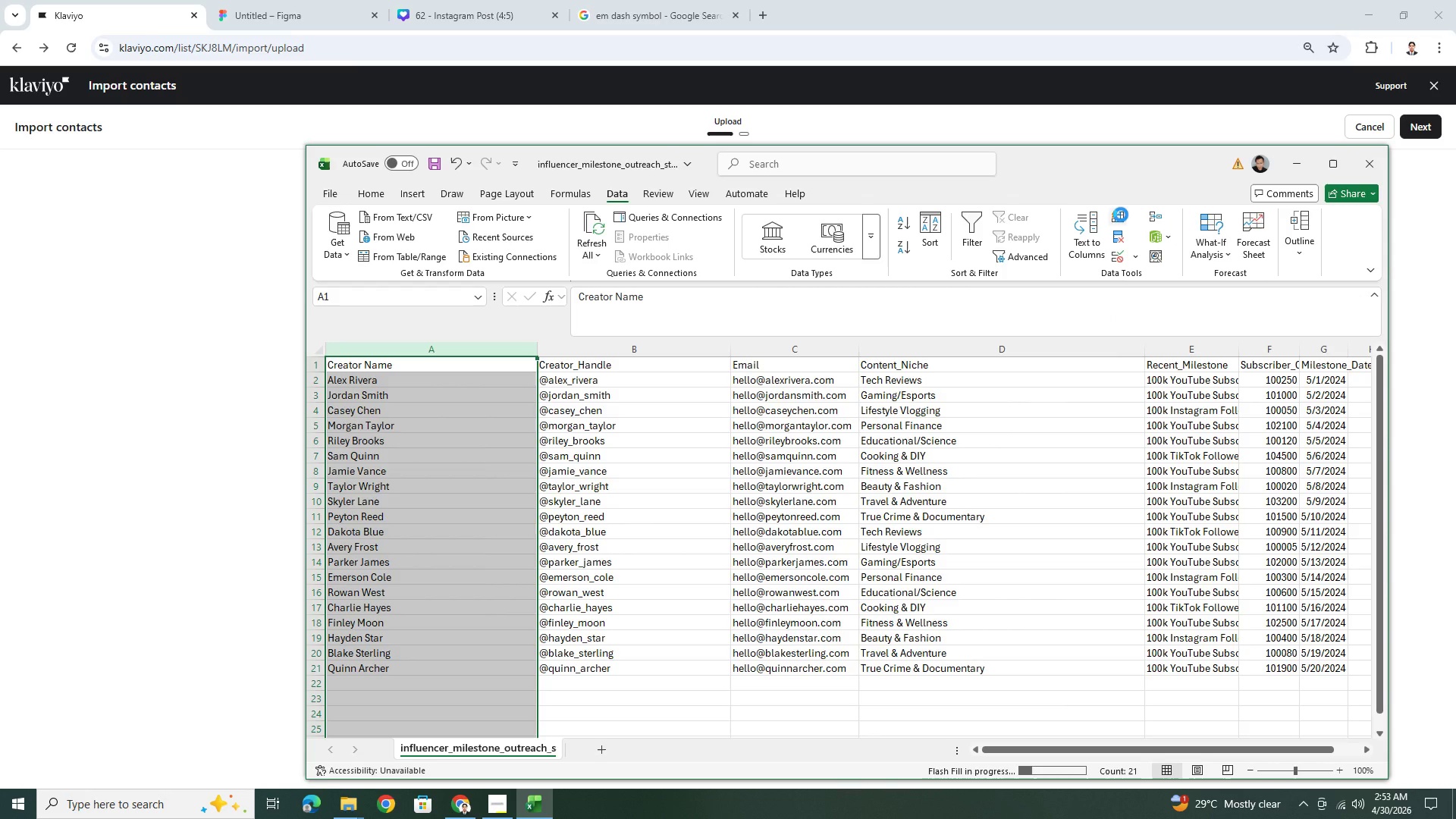 
scroll: coordinate [846, 525], scroll_direction: down, amount: 6.0
 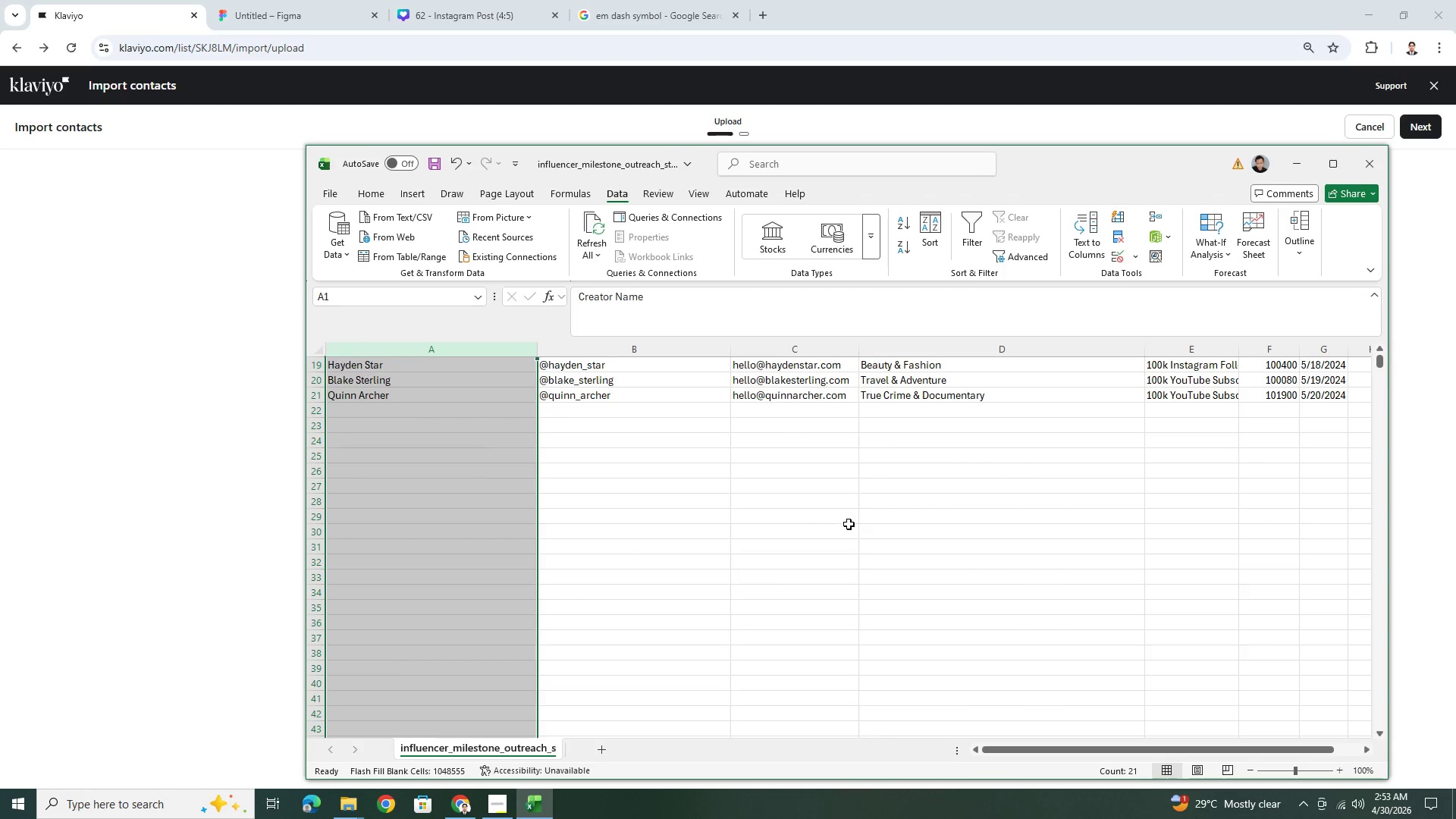 
scroll: coordinate [849, 524], scroll_direction: up, amount: 6.0
 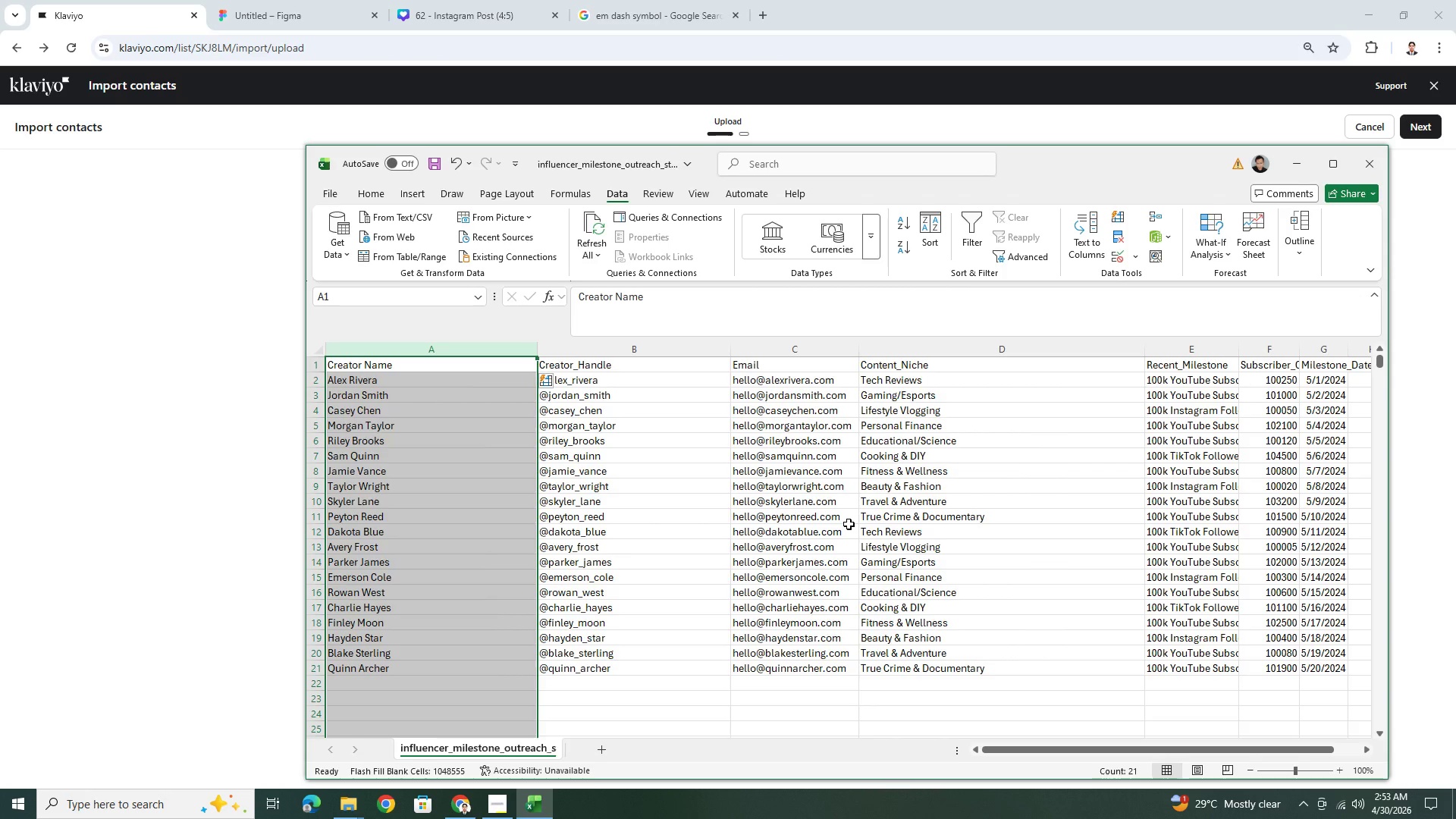 
scroll: coordinate [849, 524], scroll_direction: down, amount: 4.0
 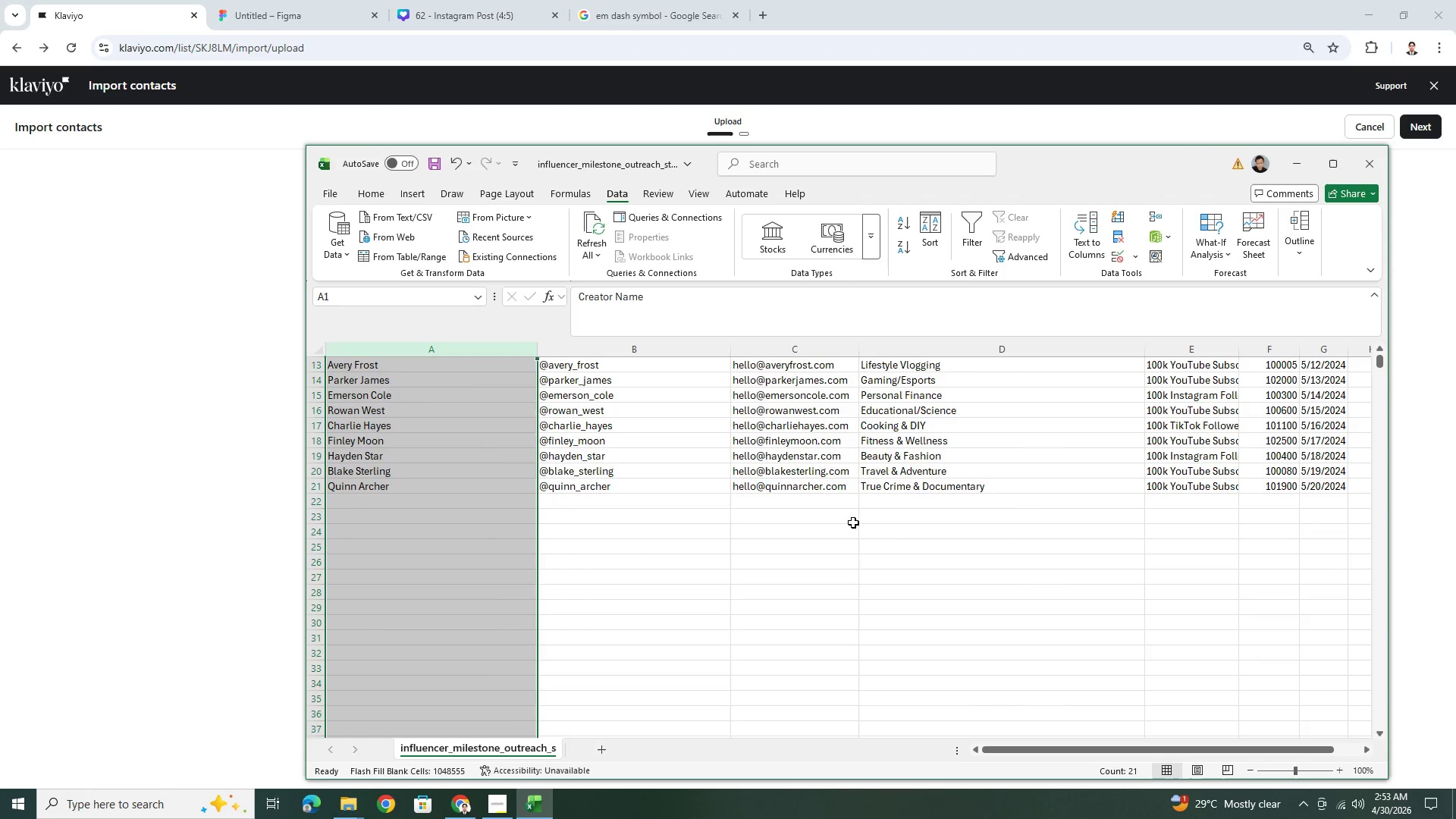 
key(Control+Z)
 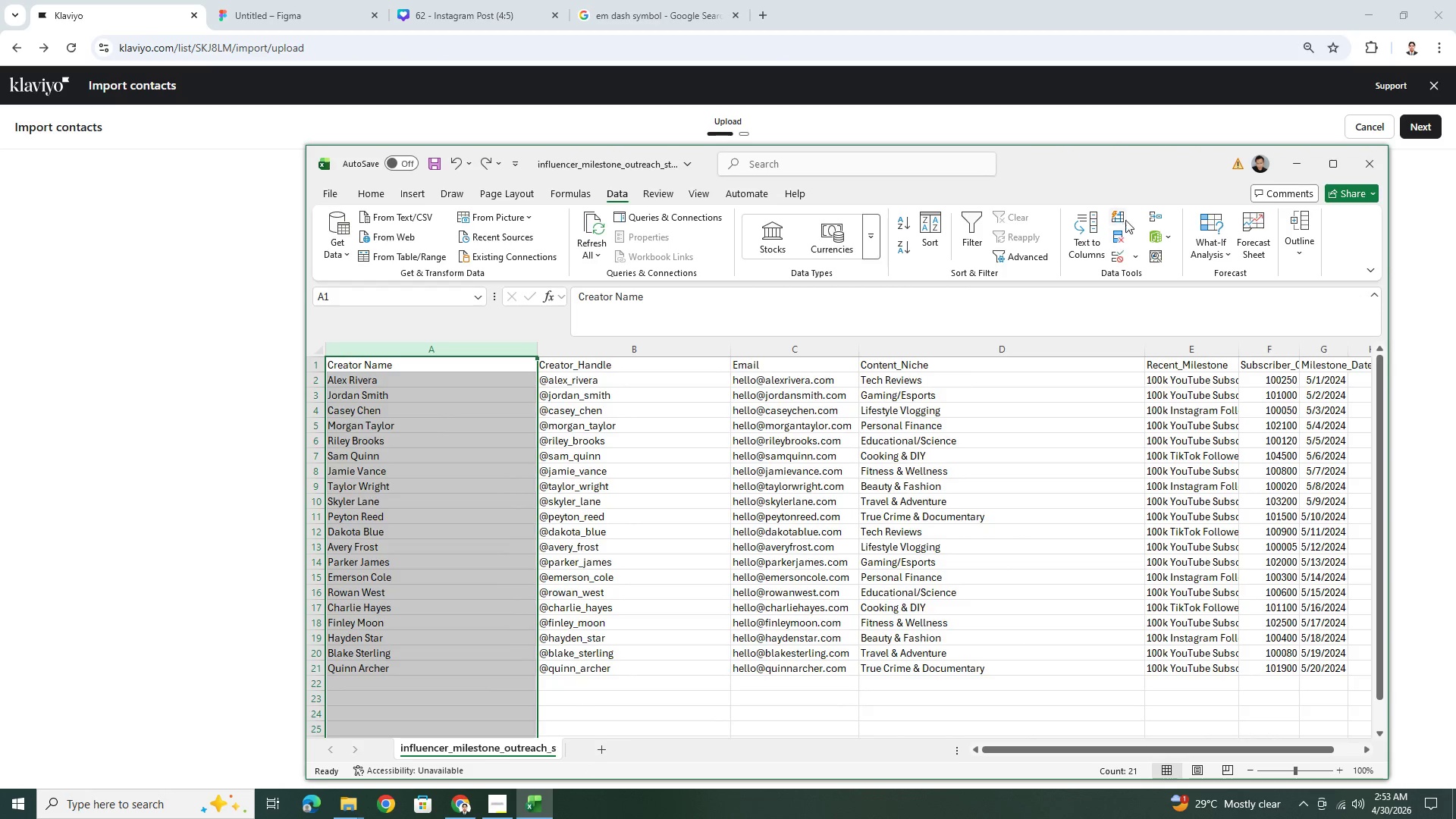 
left_click([1136, 255])
 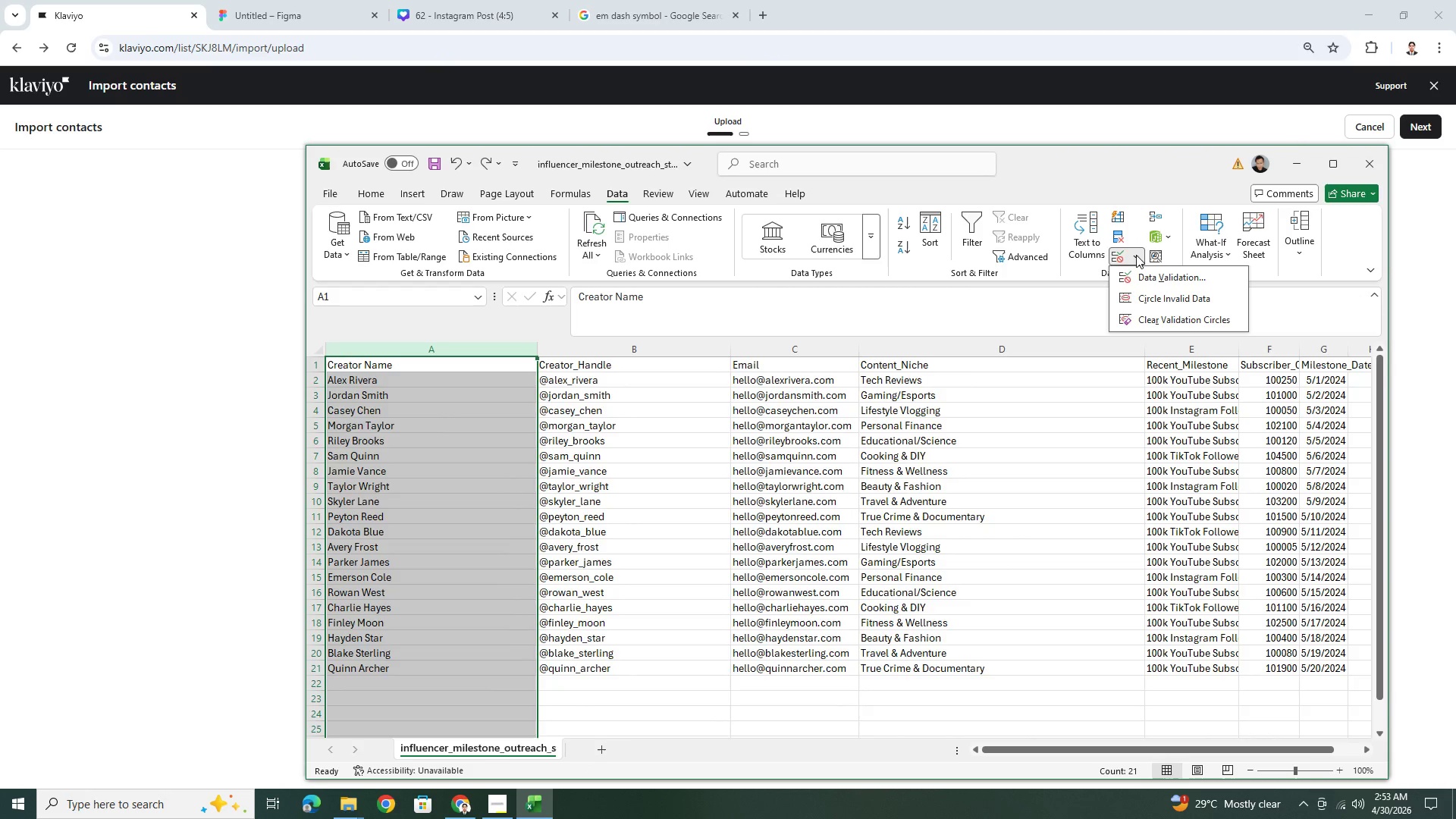 
left_click([1136, 255])
 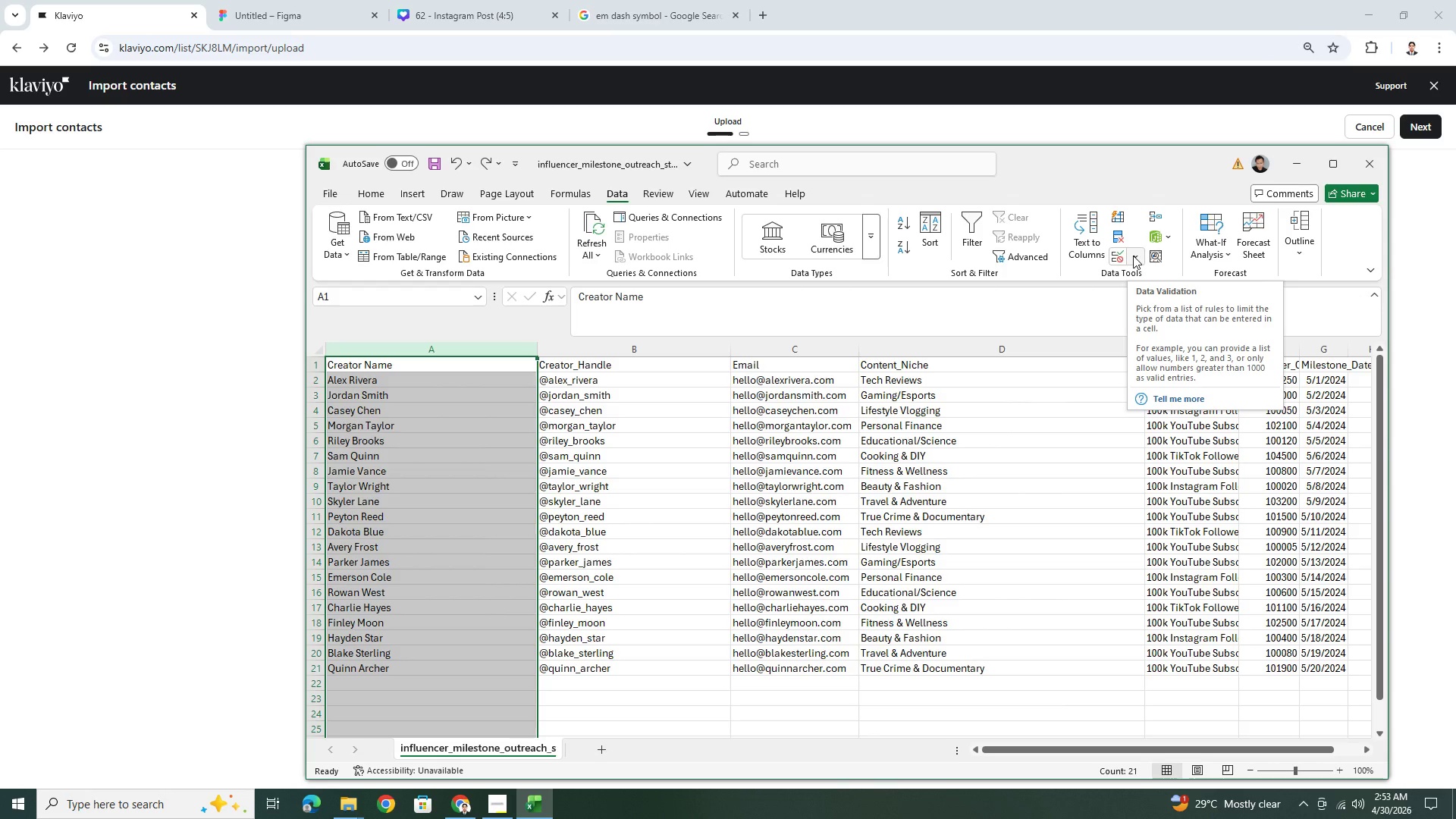 
left_click([1090, 231])
 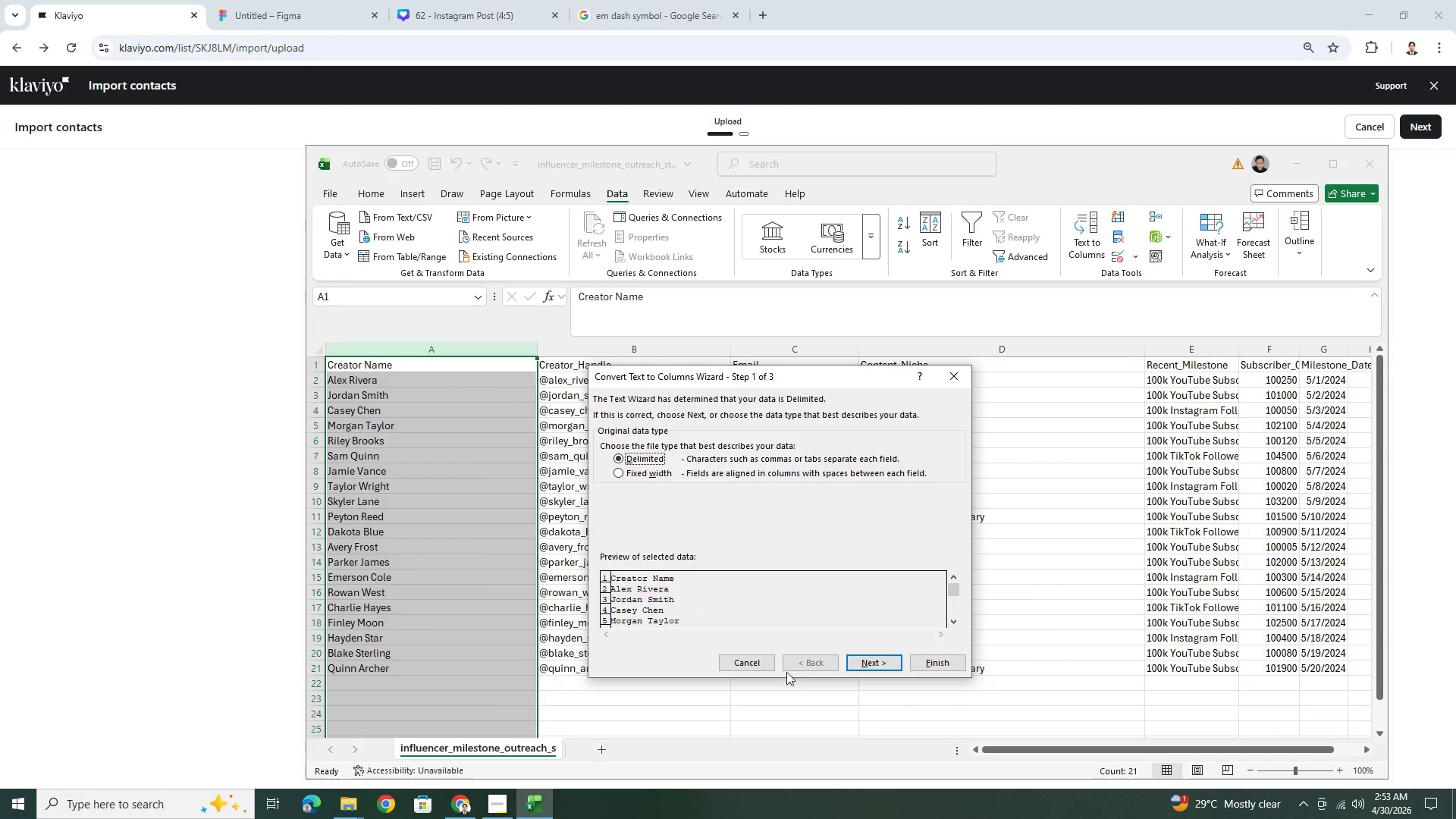 
wait(6.53)
 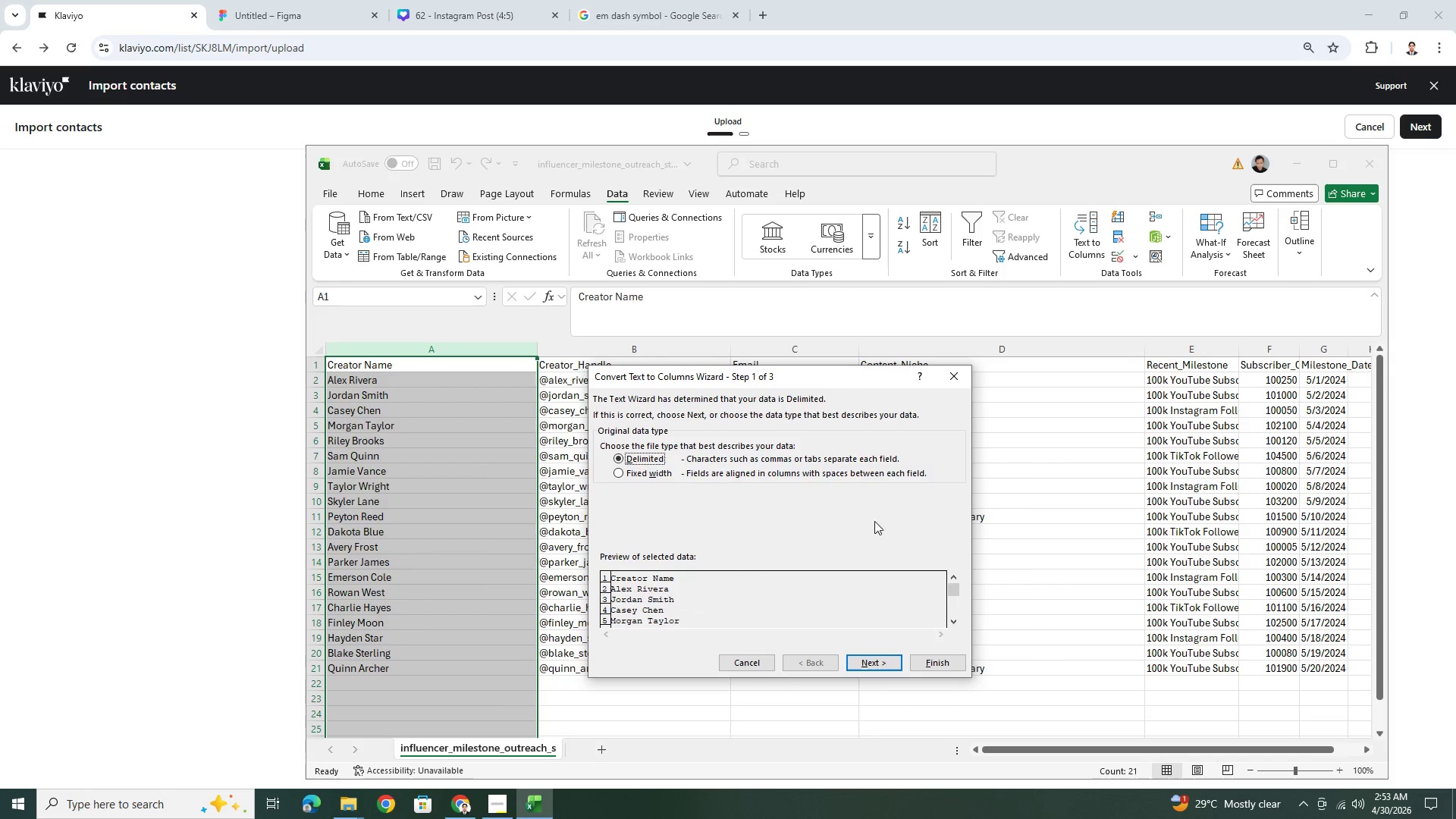 
left_click([880, 657])
 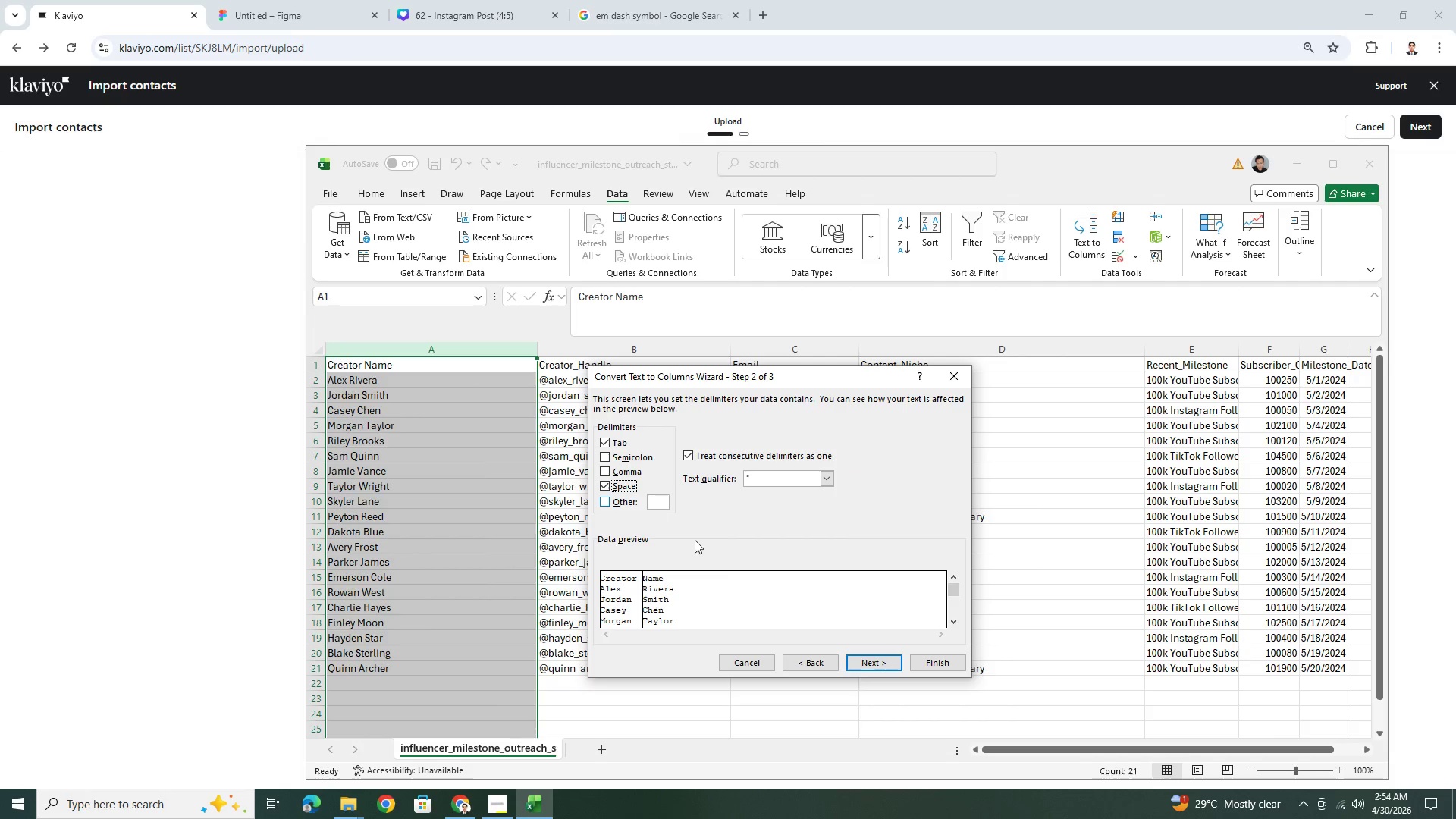 
wait(5.27)
 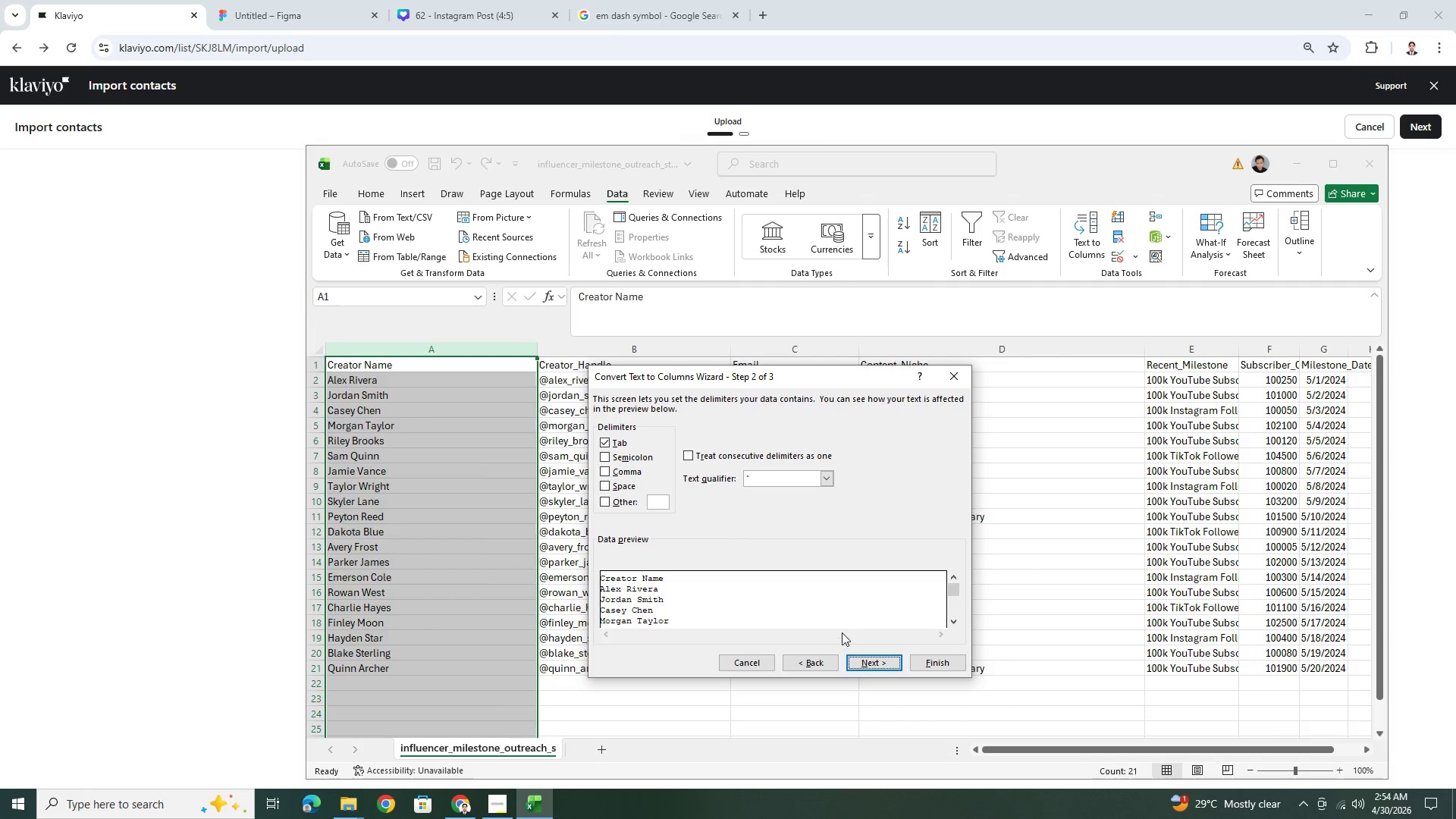 
left_click([868, 667])
 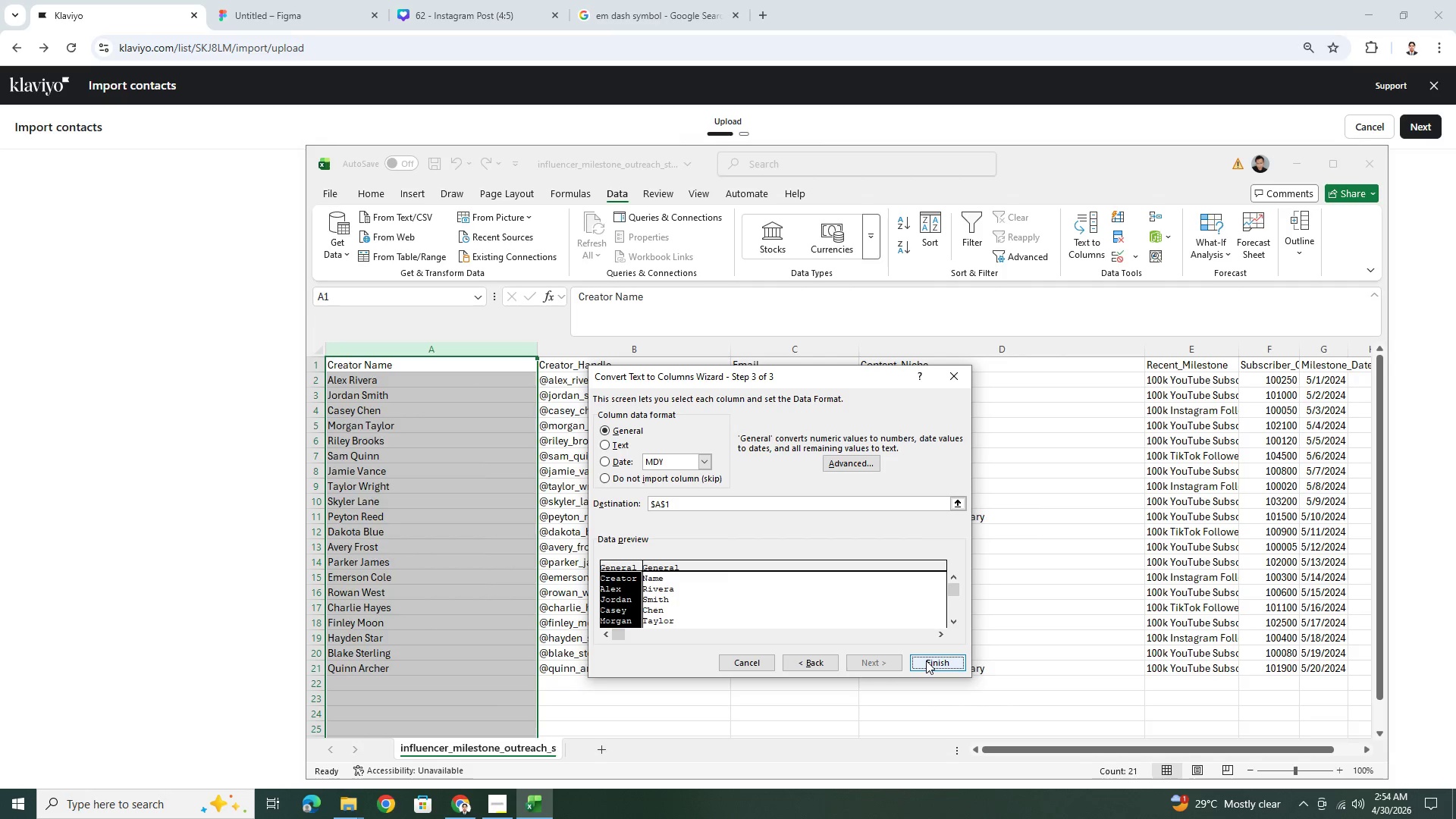 
left_click([926, 661])
 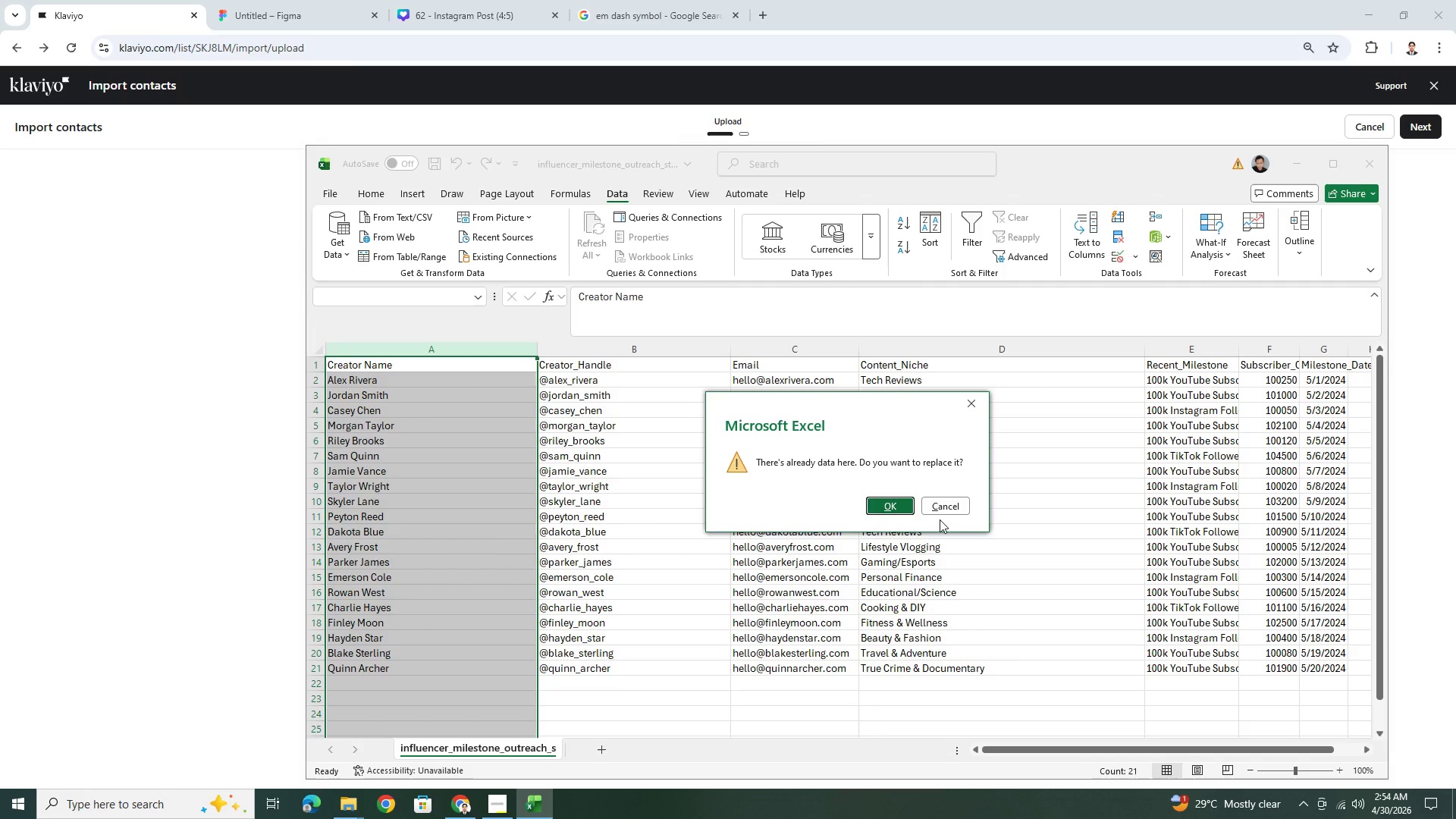 
left_click([942, 510])
 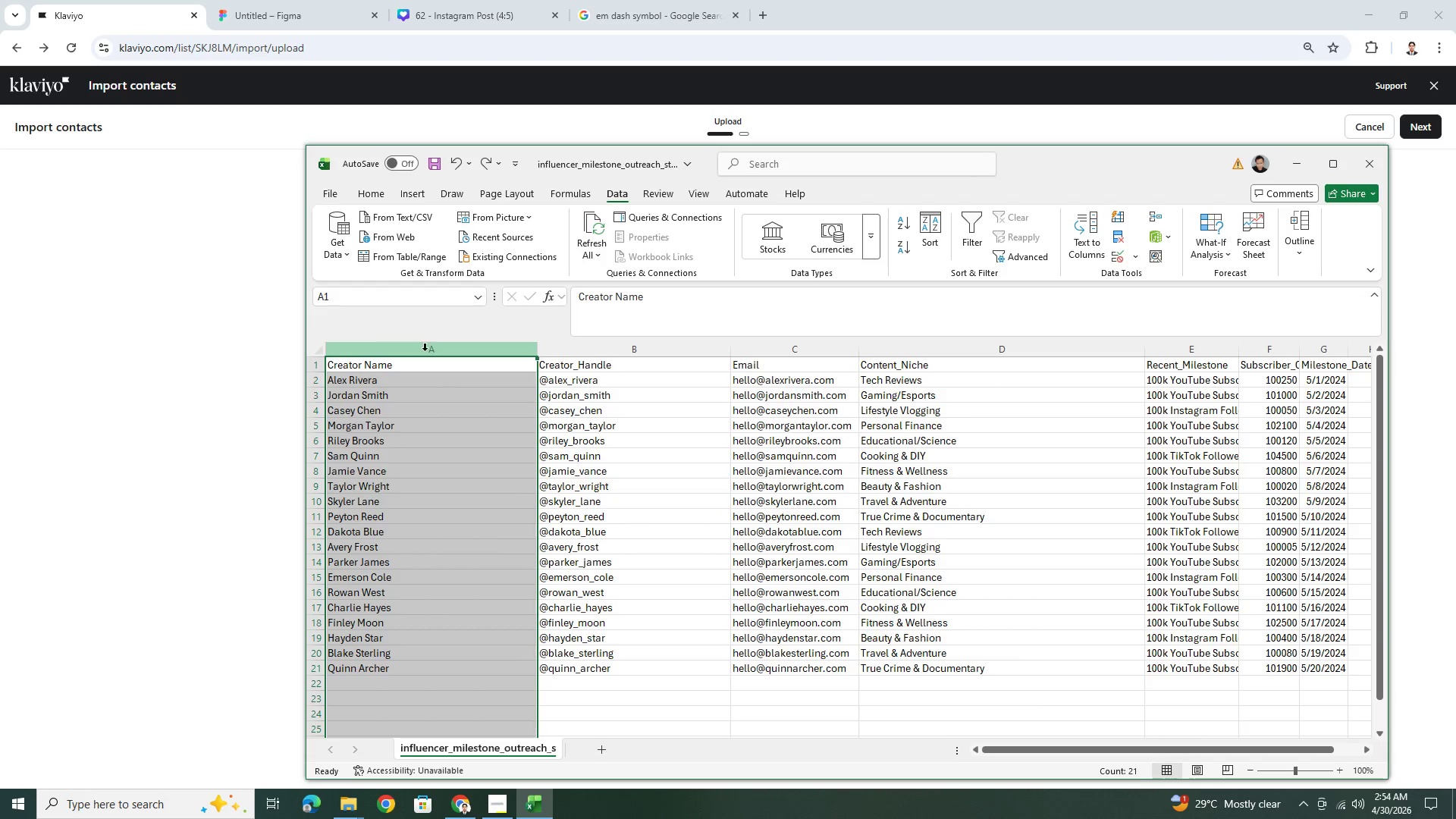 
left_click([437, 357])
 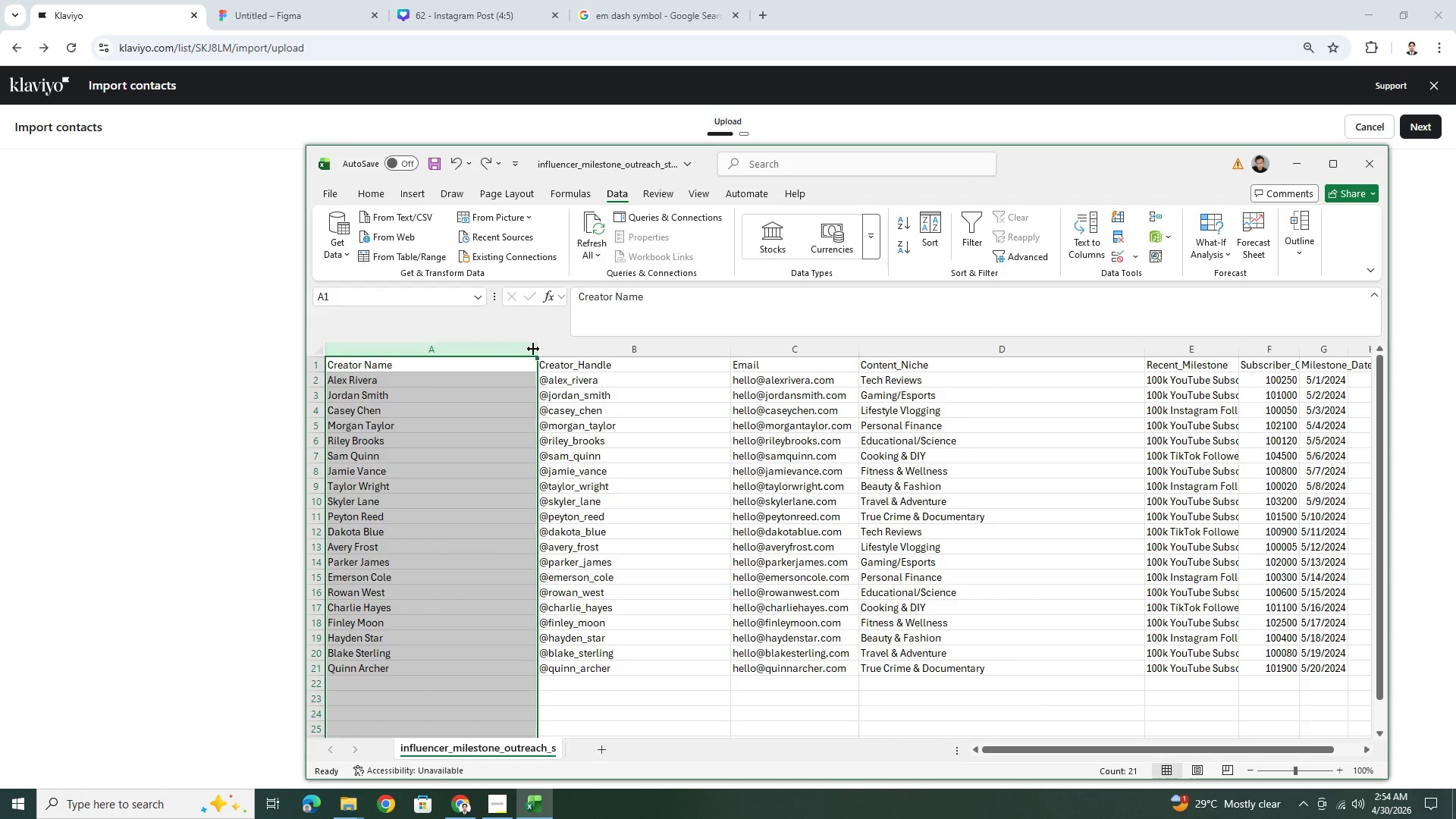 
left_click_drag(start_coordinate=[537, 350], to_coordinate=[482, 348])
 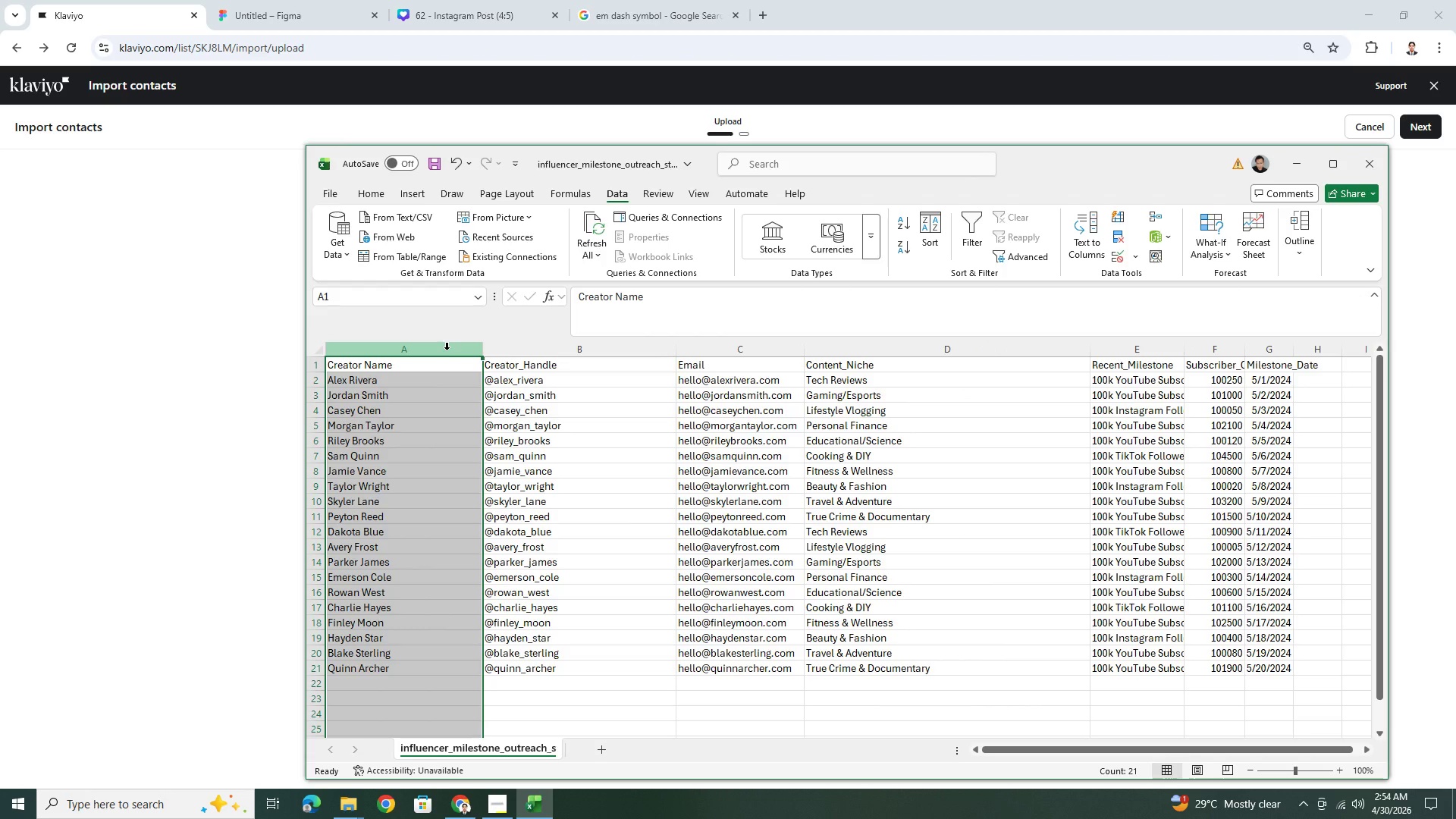 
left_click([447, 350])
 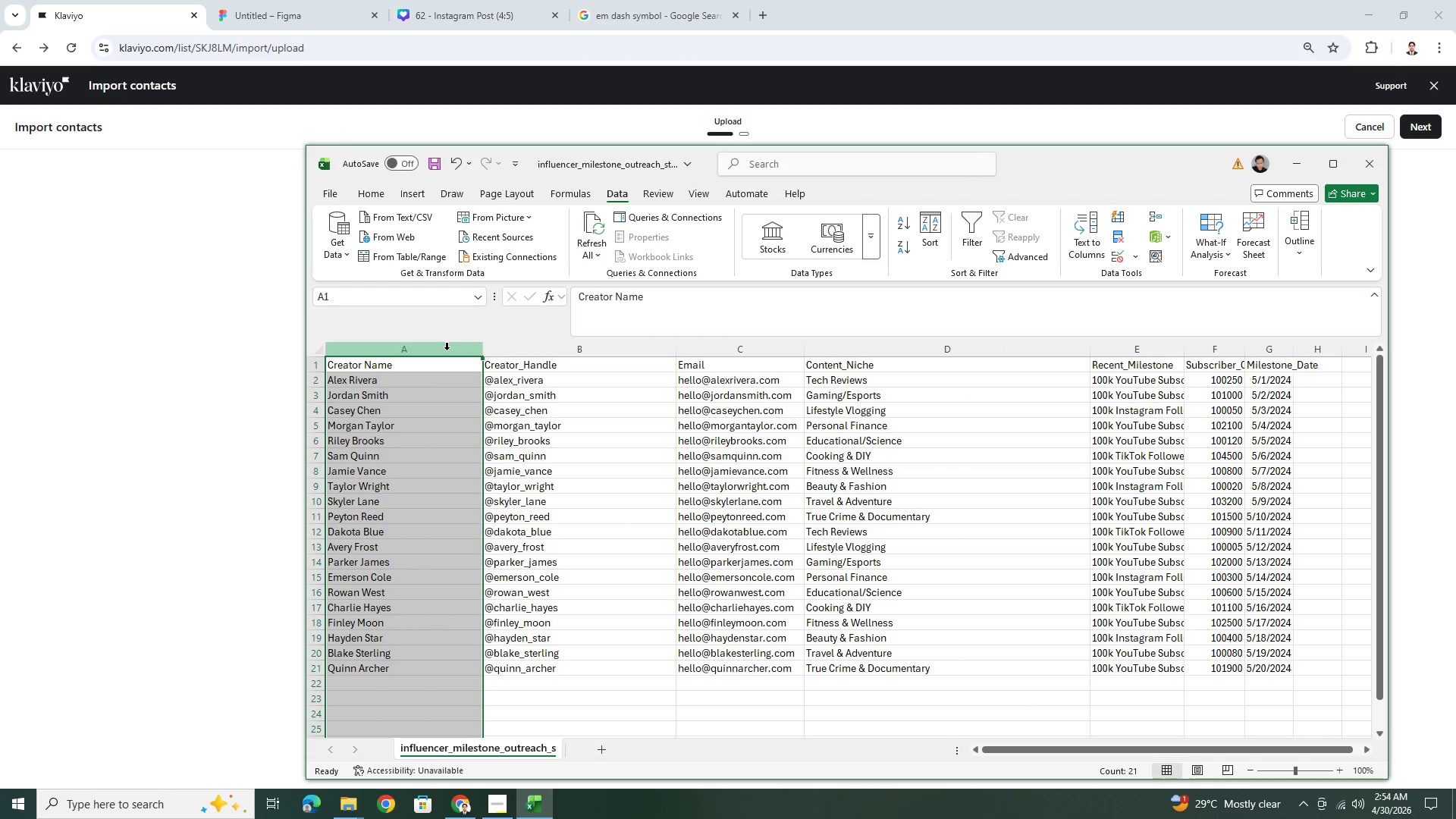 
right_click([447, 350])
 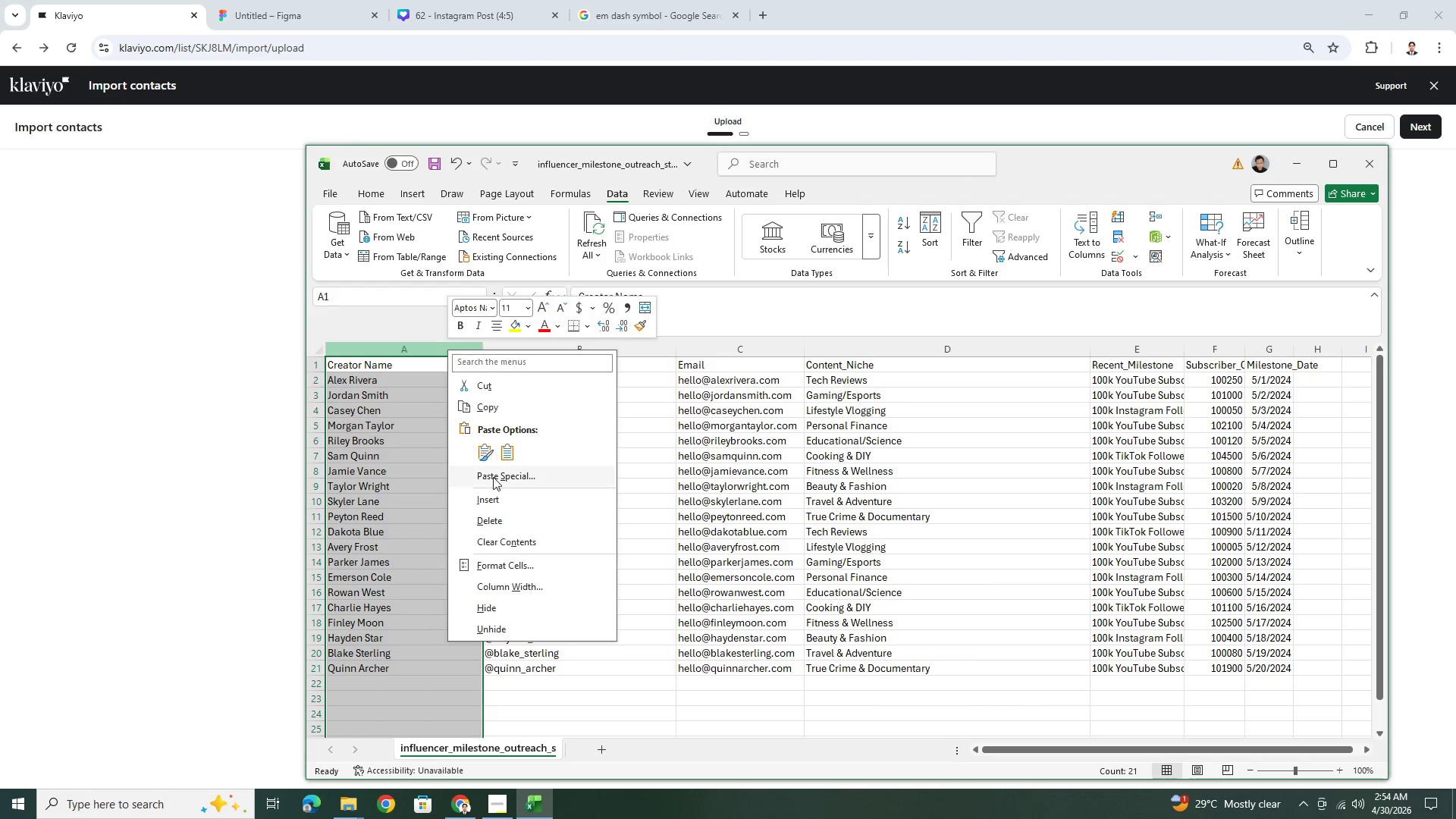 
left_click([496, 500])
 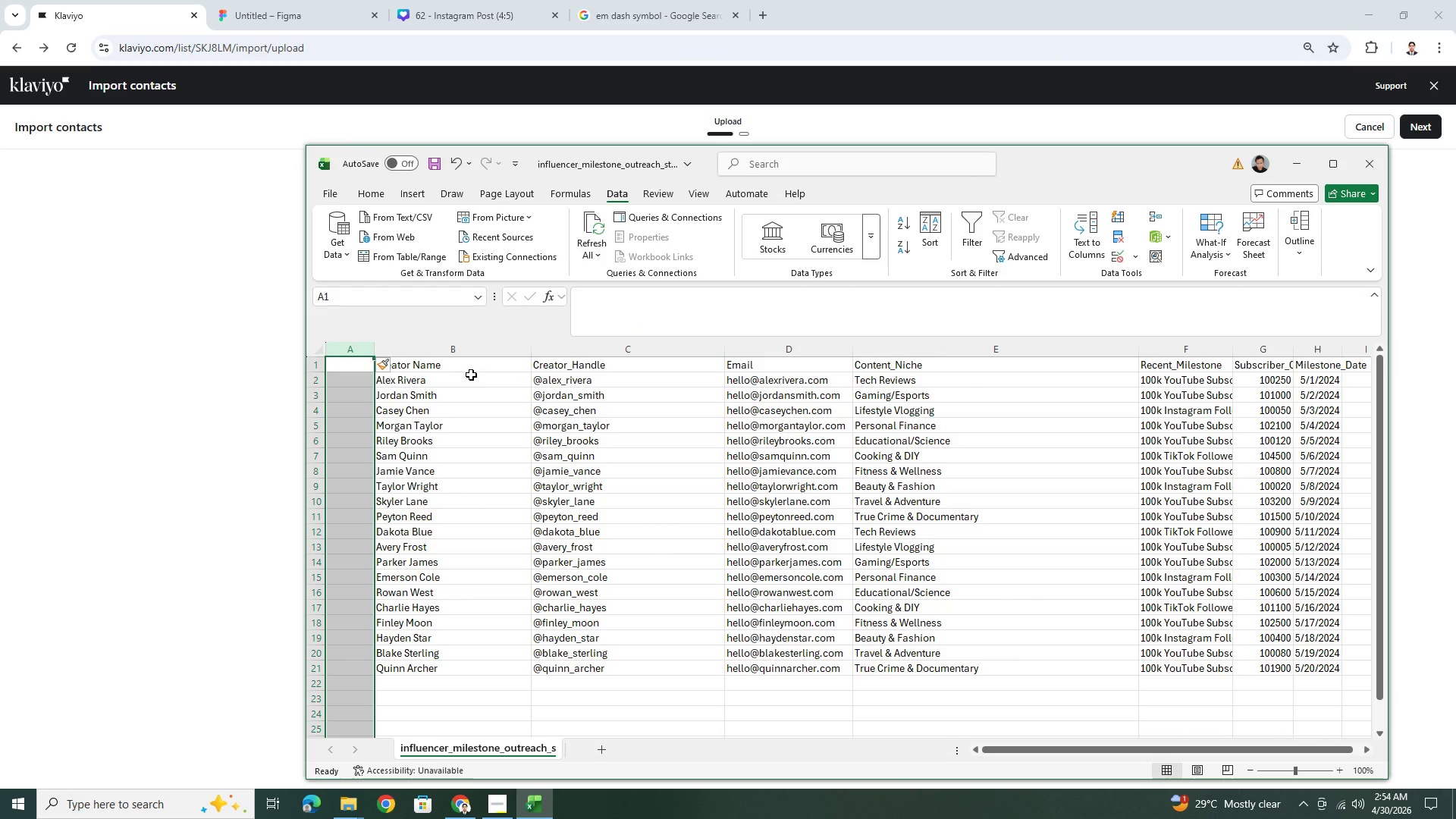 
left_click([484, 356])
 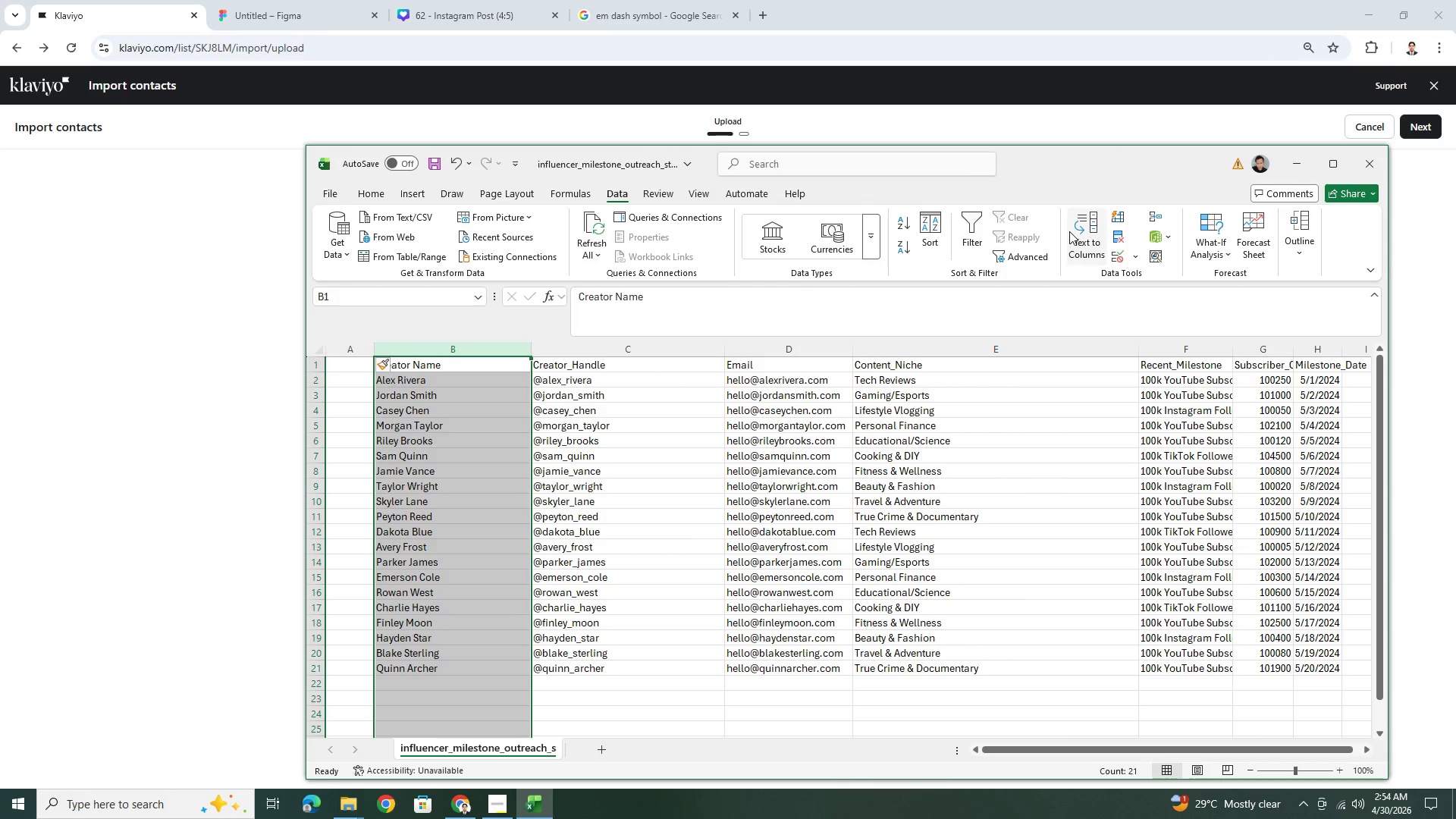 
left_click([1080, 231])
 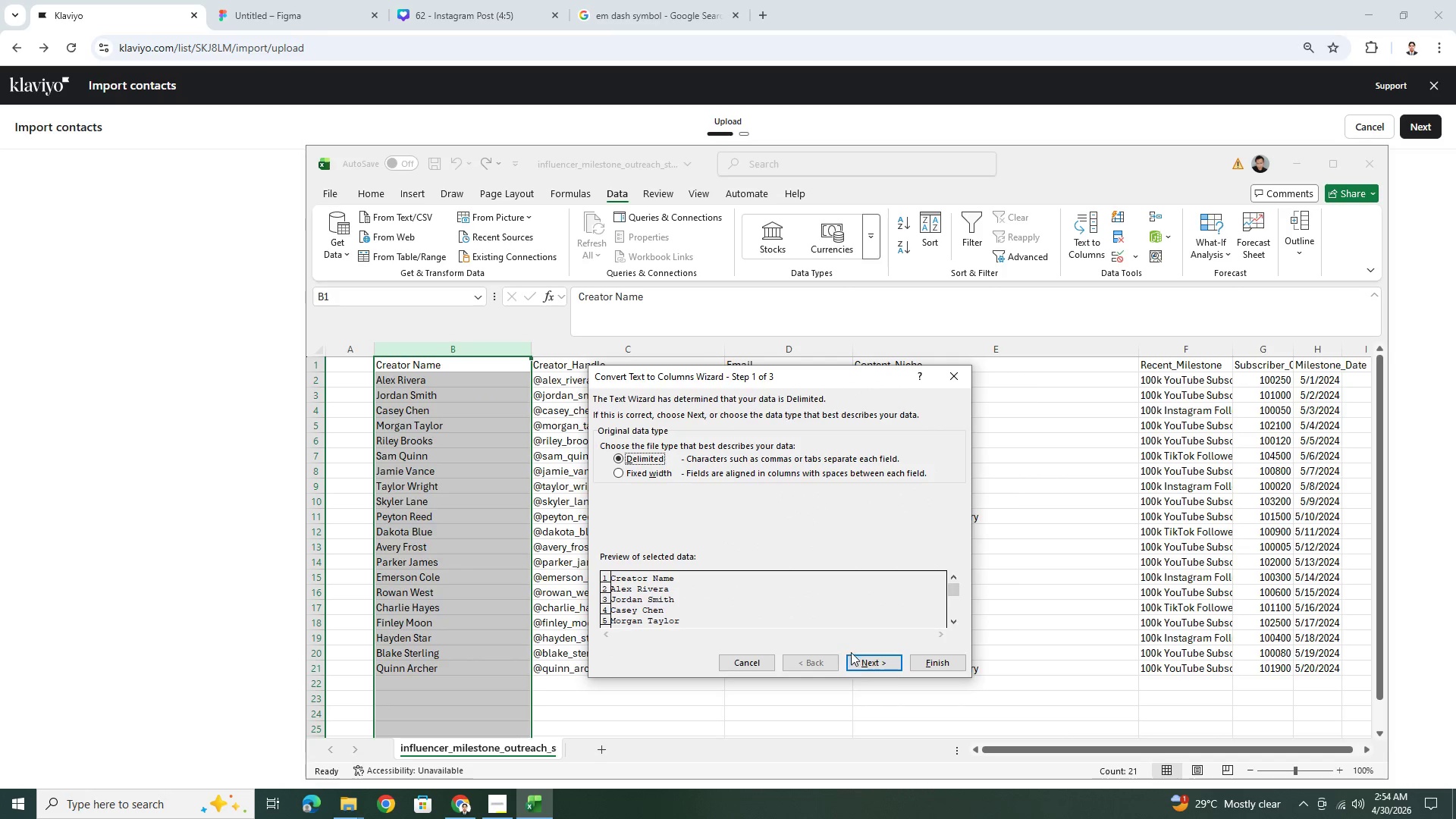 
left_click([863, 662])
 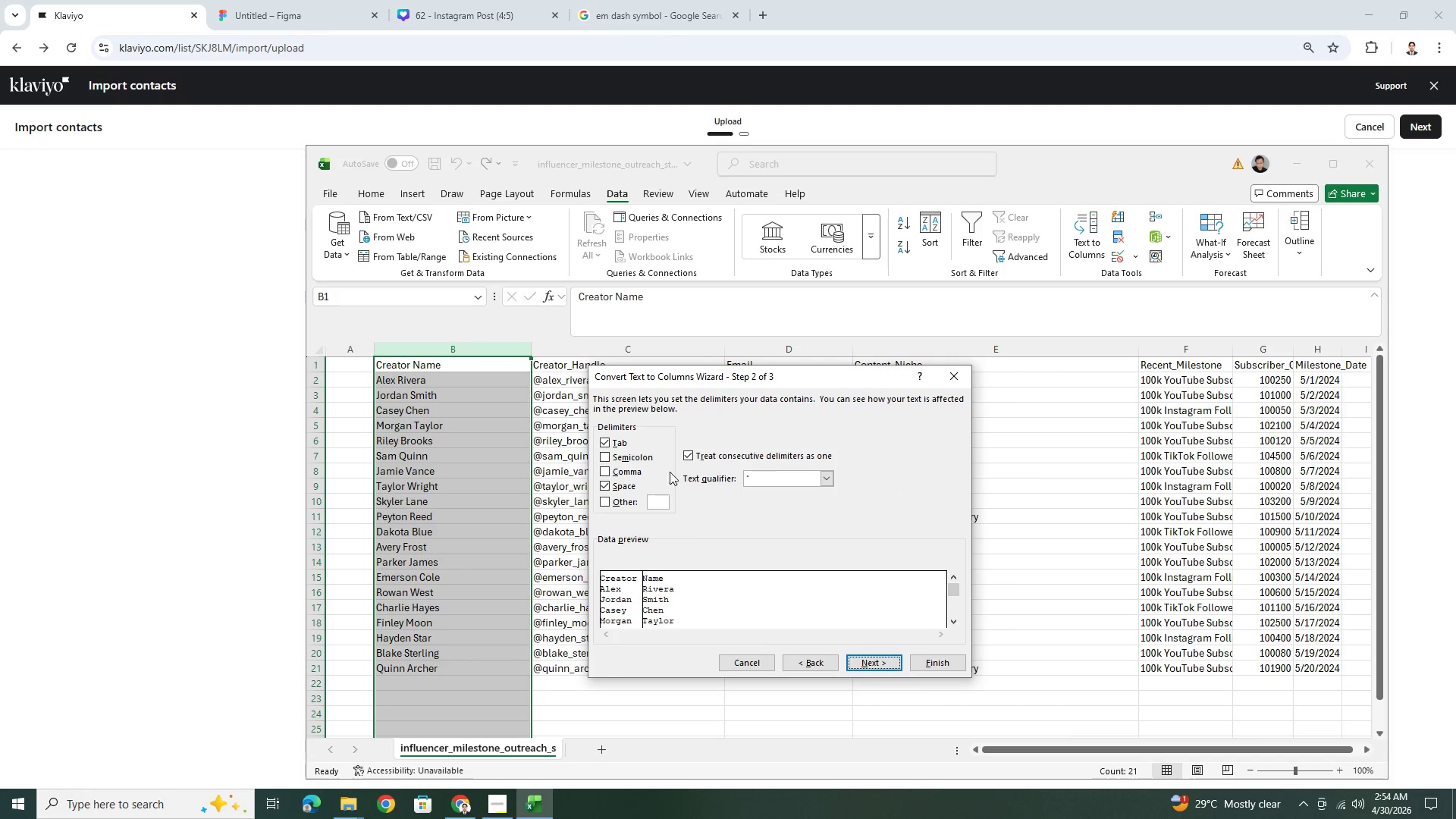 
left_click([607, 441])
 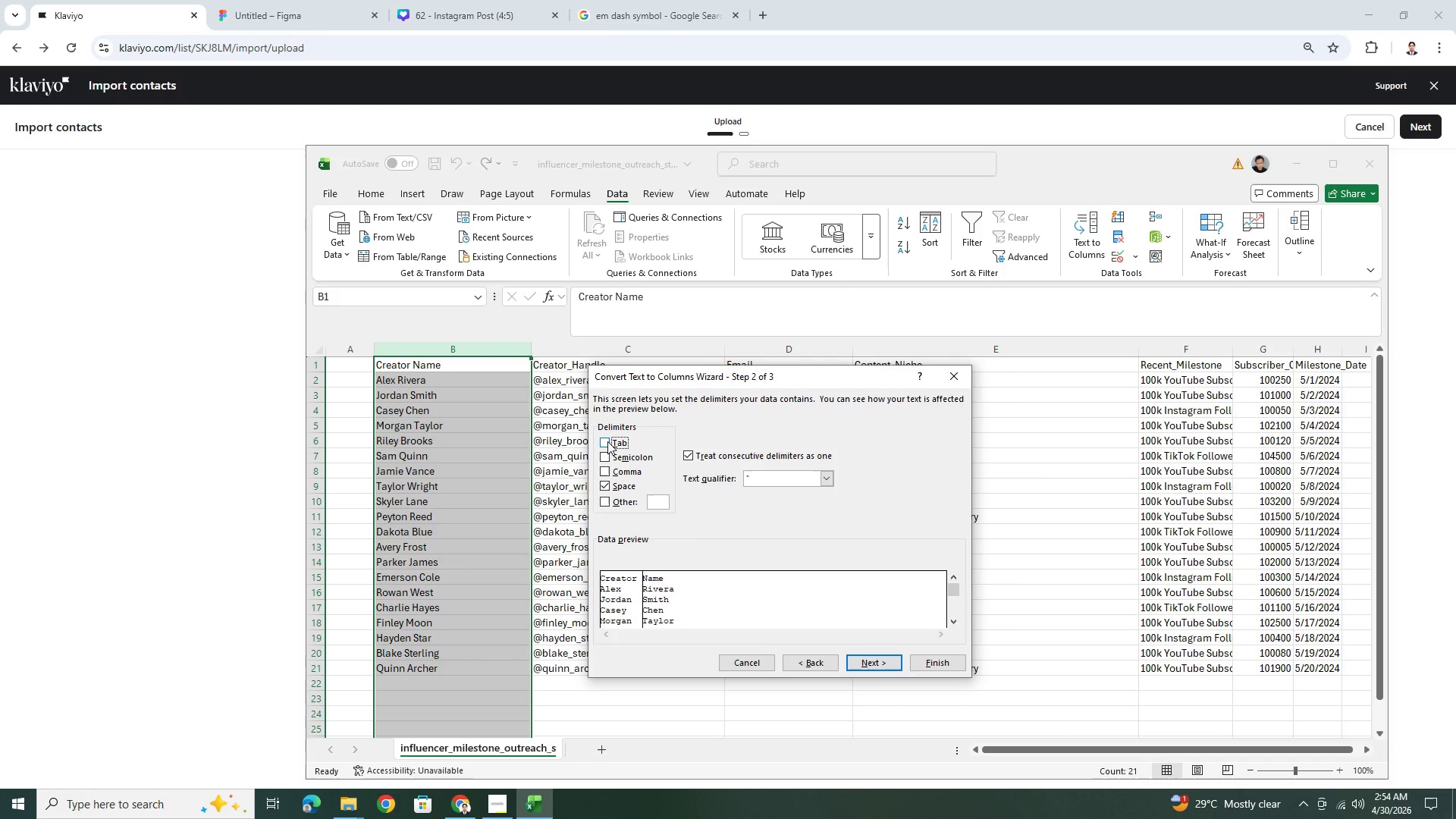 
left_click([607, 441])
 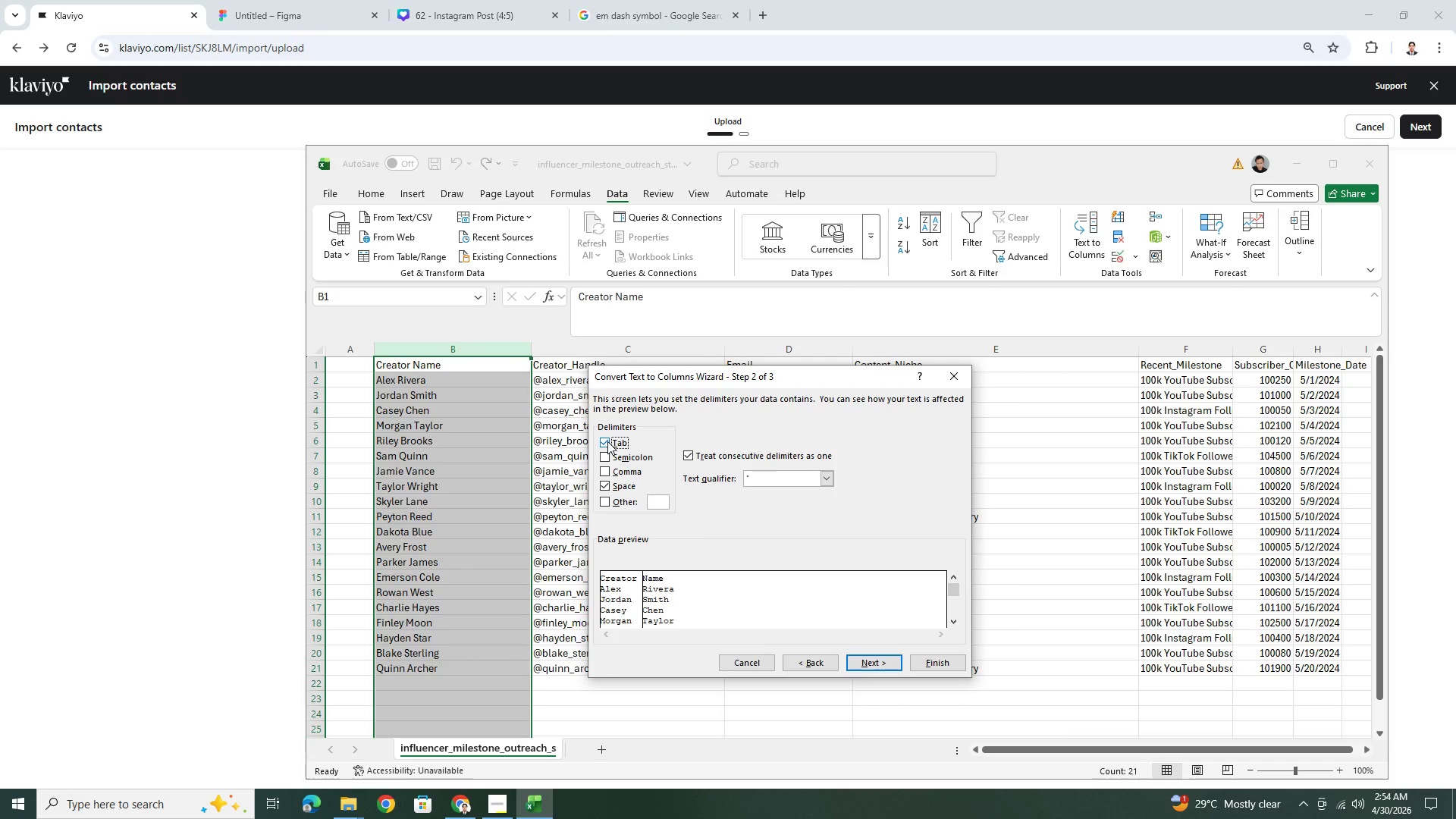 
left_click([607, 441])
 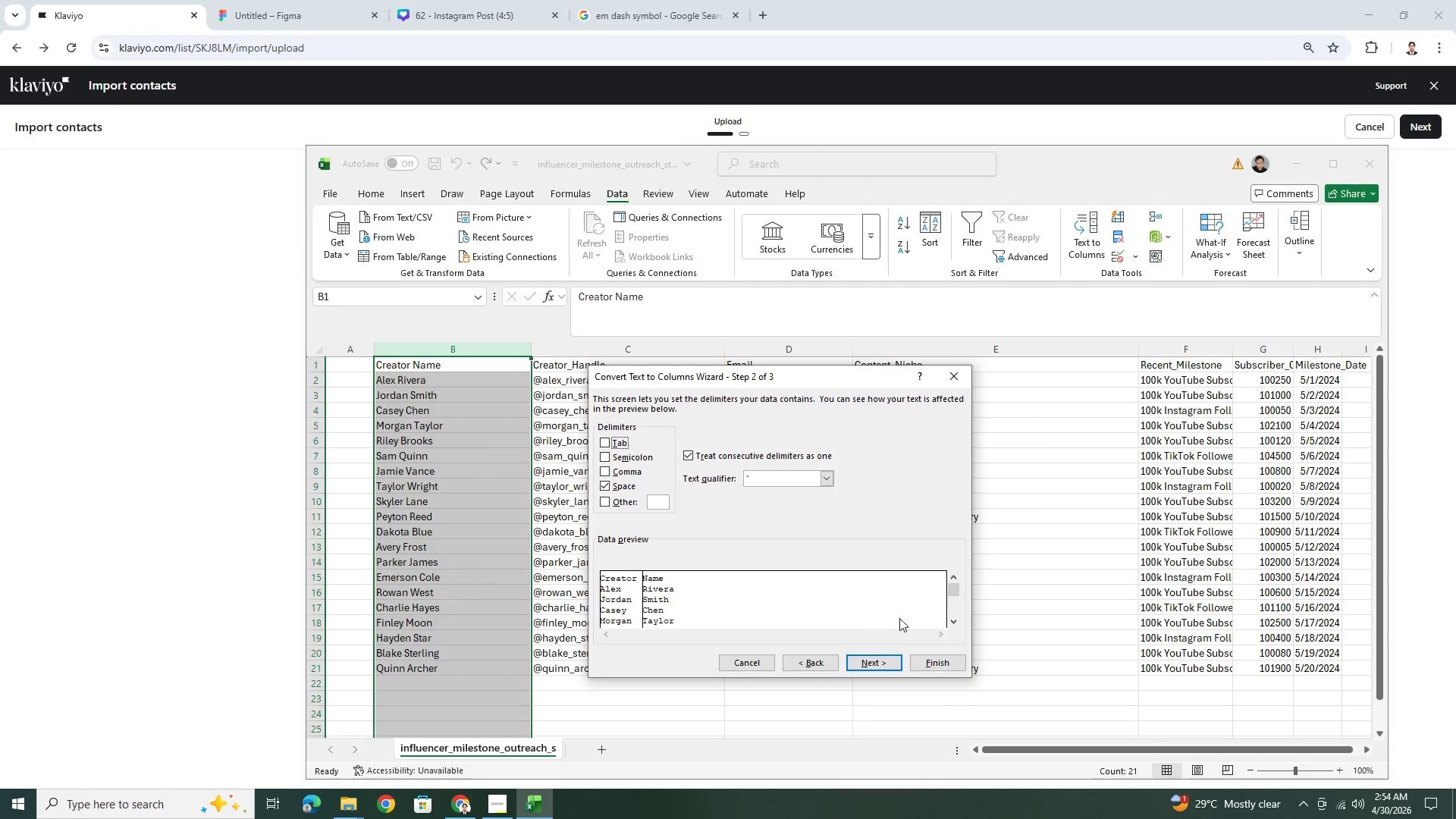 
scroll: coordinate [836, 607], scroll_direction: down, amount: 4.0
 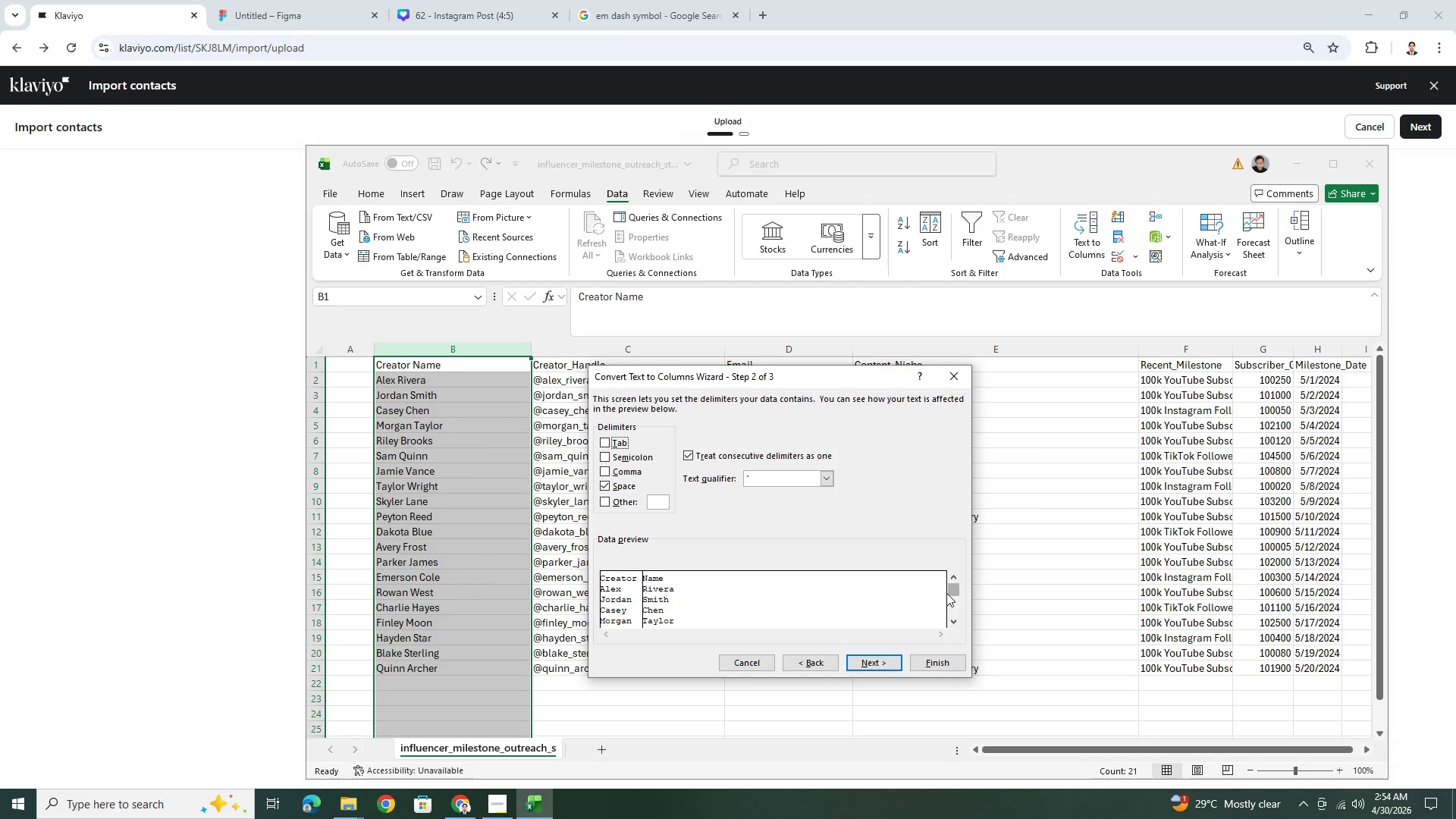 
left_click_drag(start_coordinate=[950, 590], to_coordinate=[956, 617])
 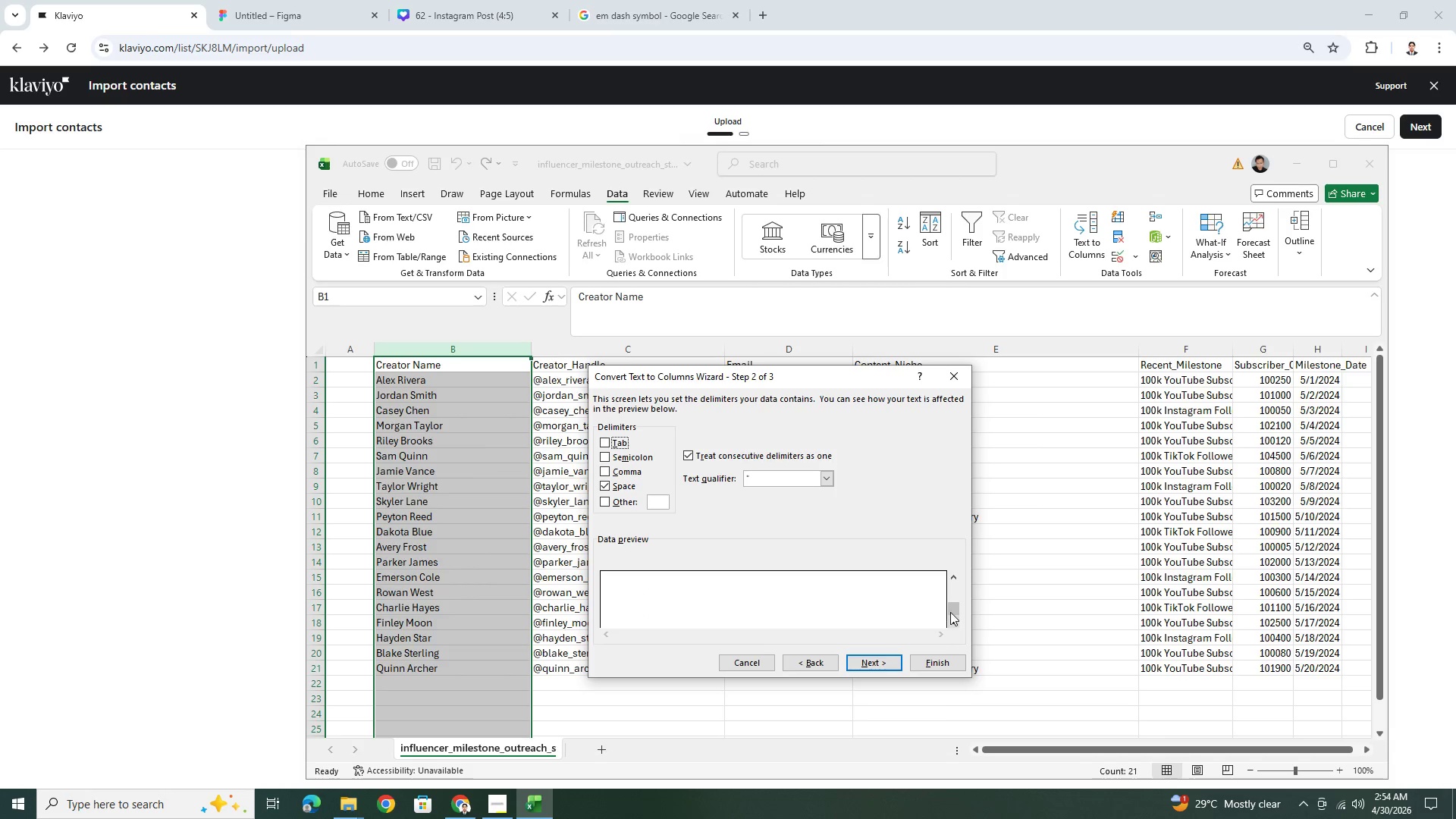 
left_click_drag(start_coordinate=[950, 610], to_coordinate=[952, 598])
 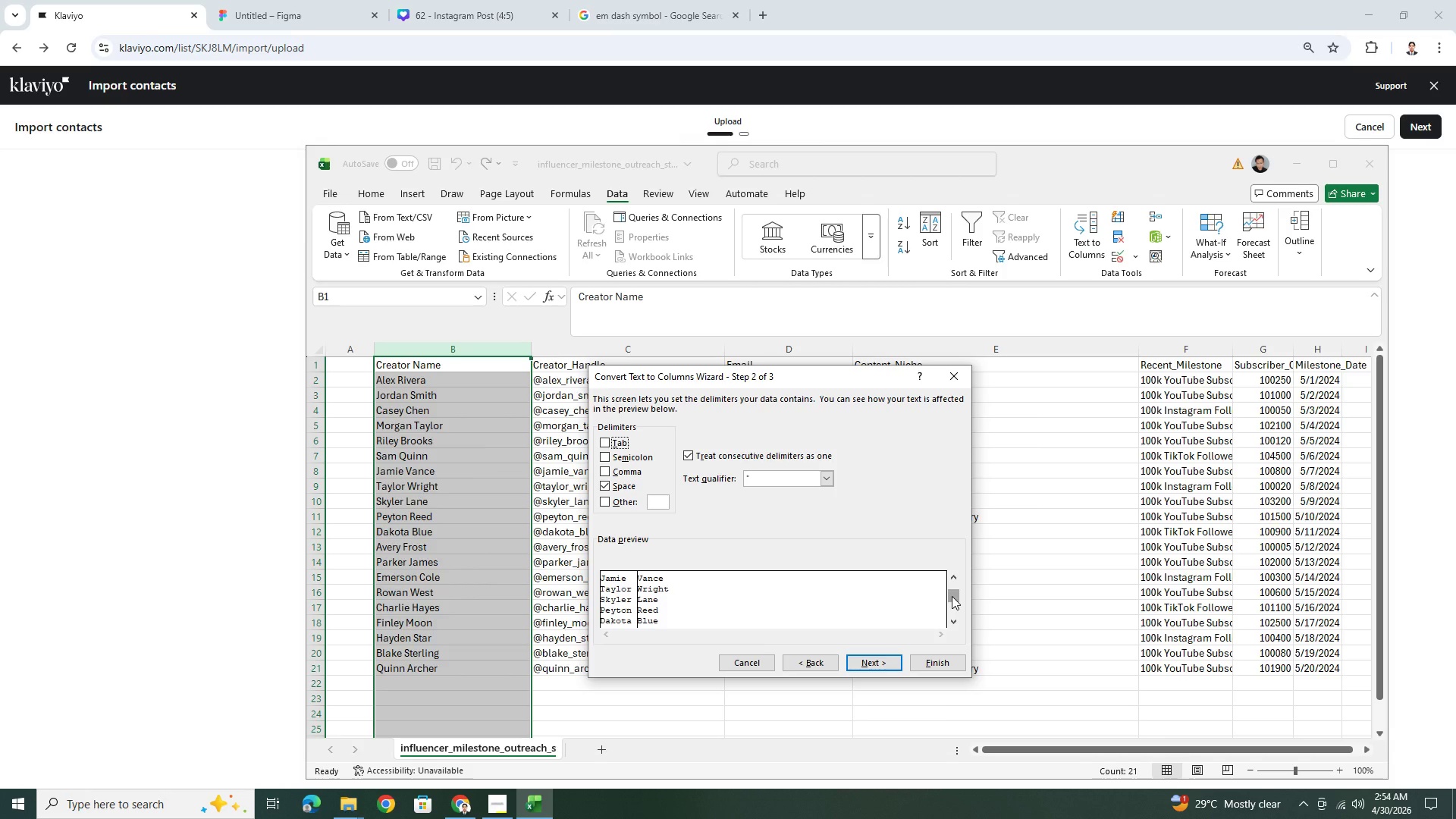 
left_click_drag(start_coordinate=[952, 596], to_coordinate=[952, 587])
 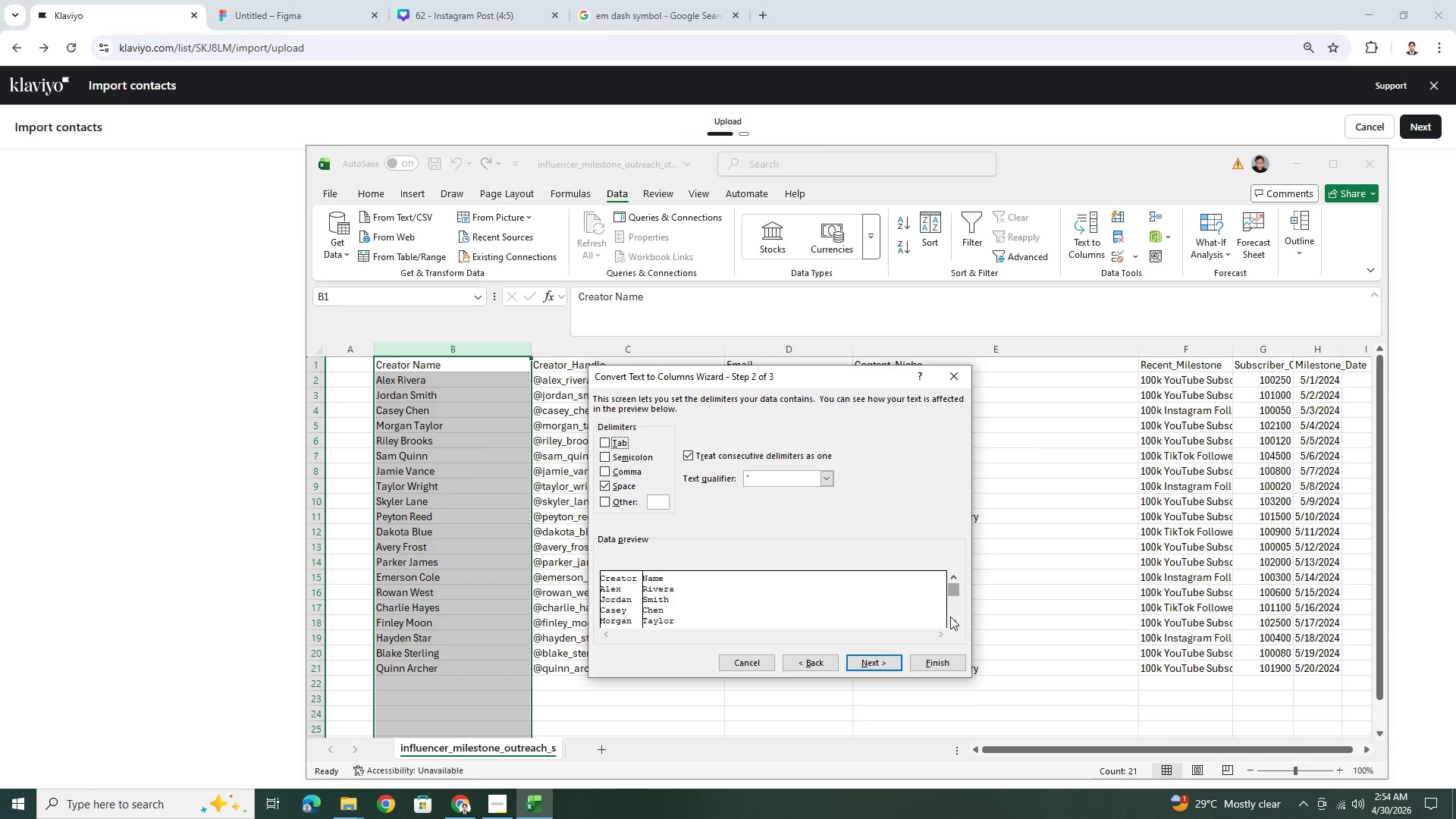 
left_click([952, 626])
 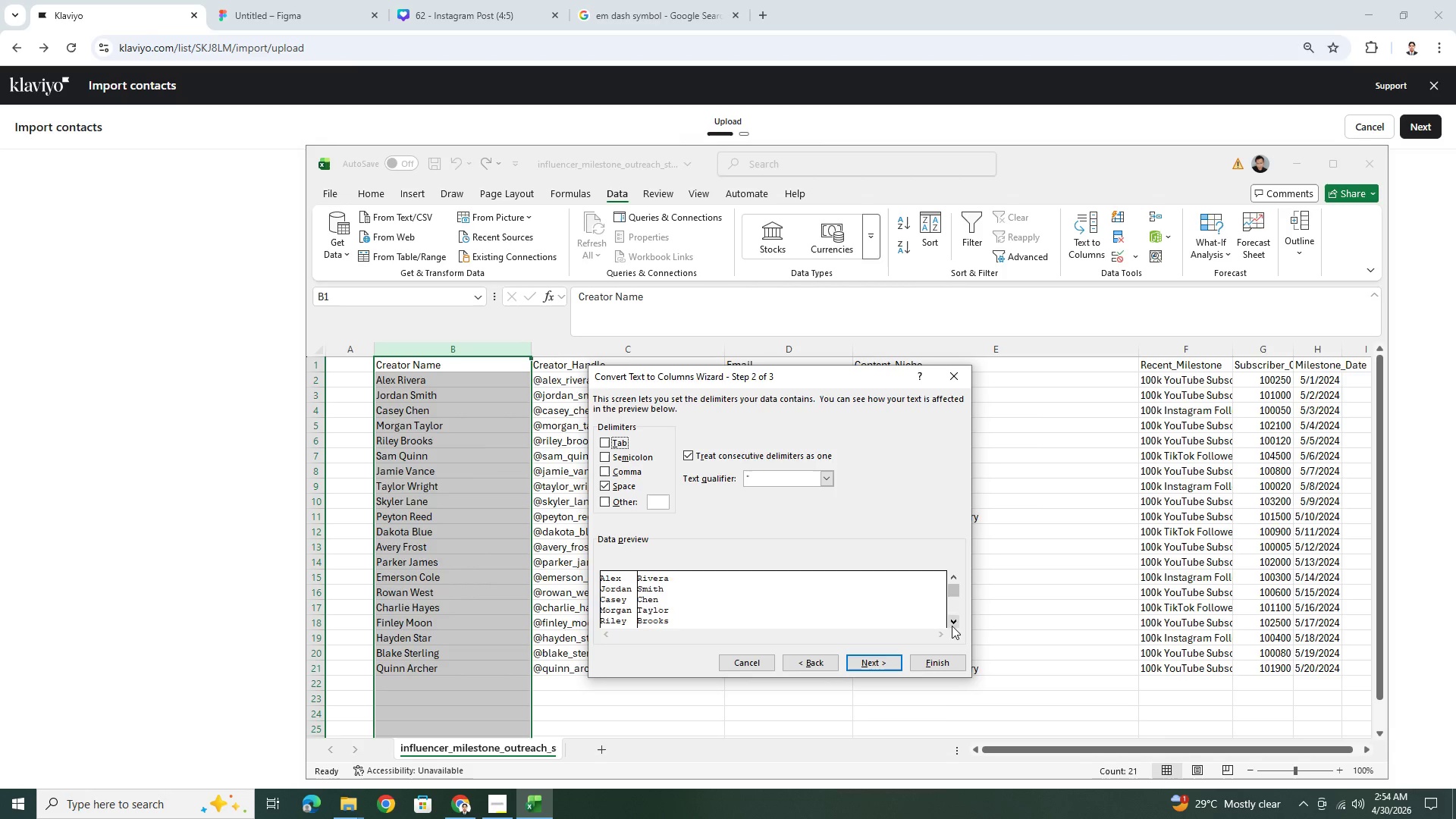 
left_click([952, 626])
 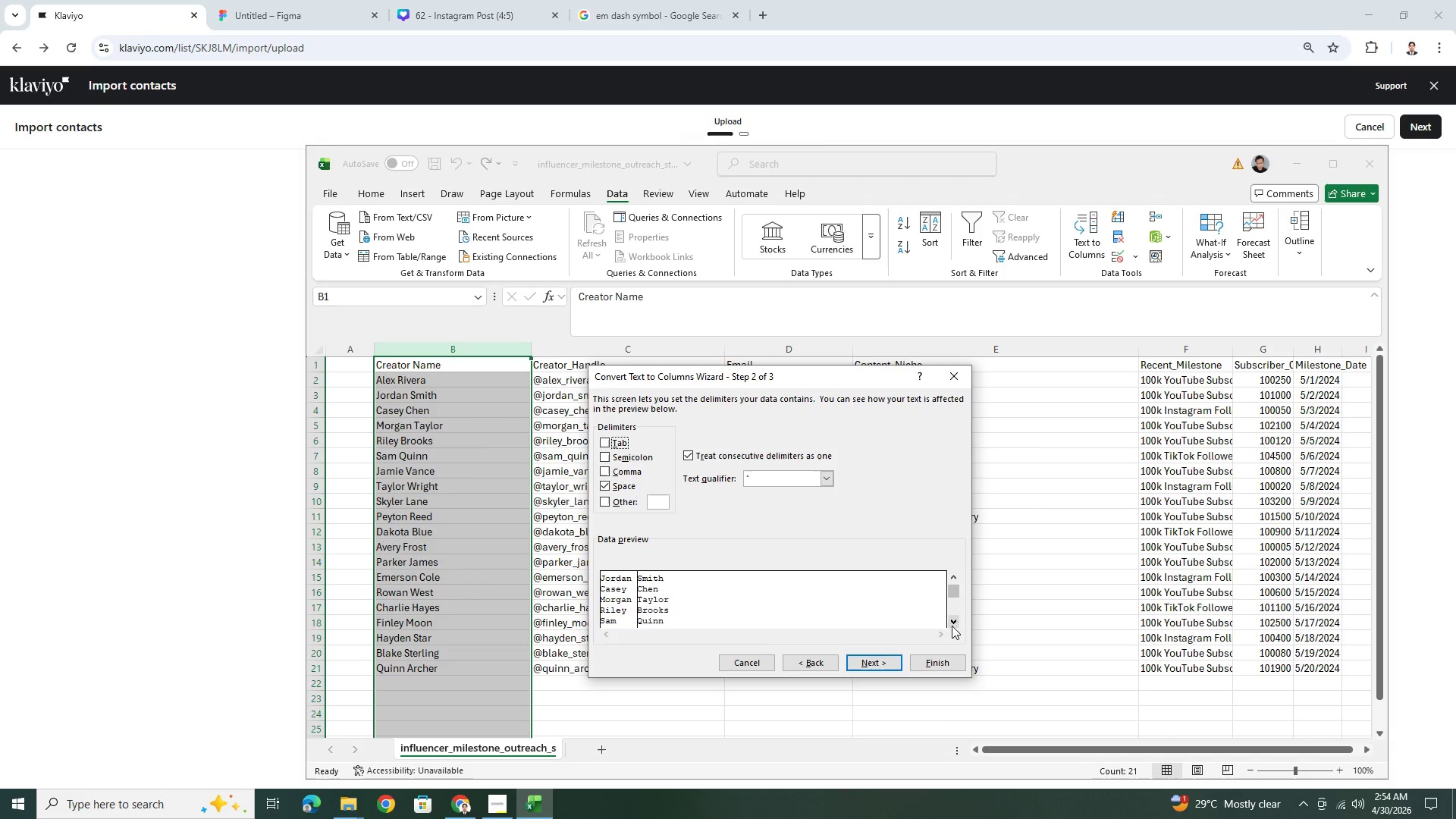 
left_click([952, 626])
 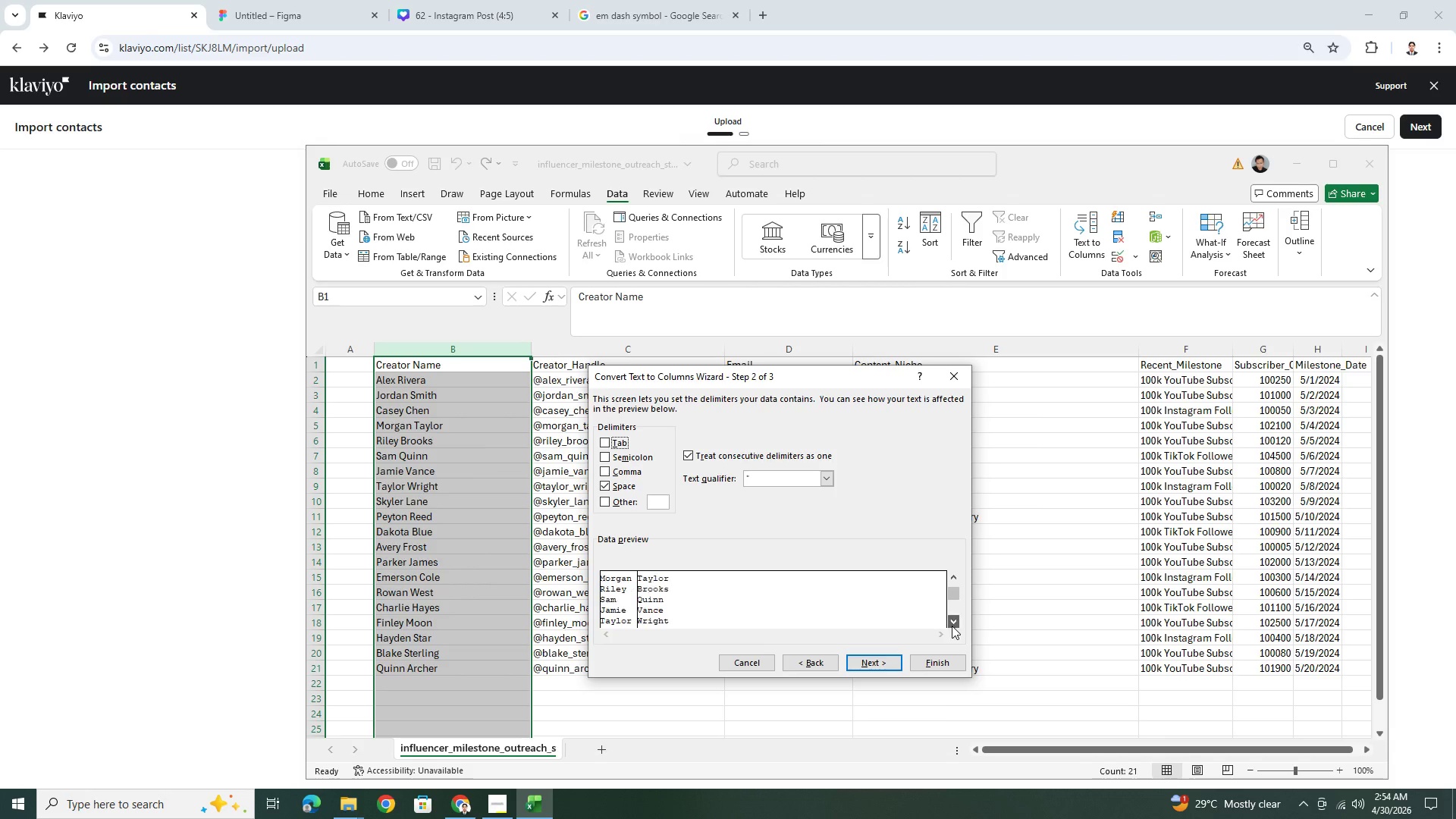 
left_click([952, 626])
 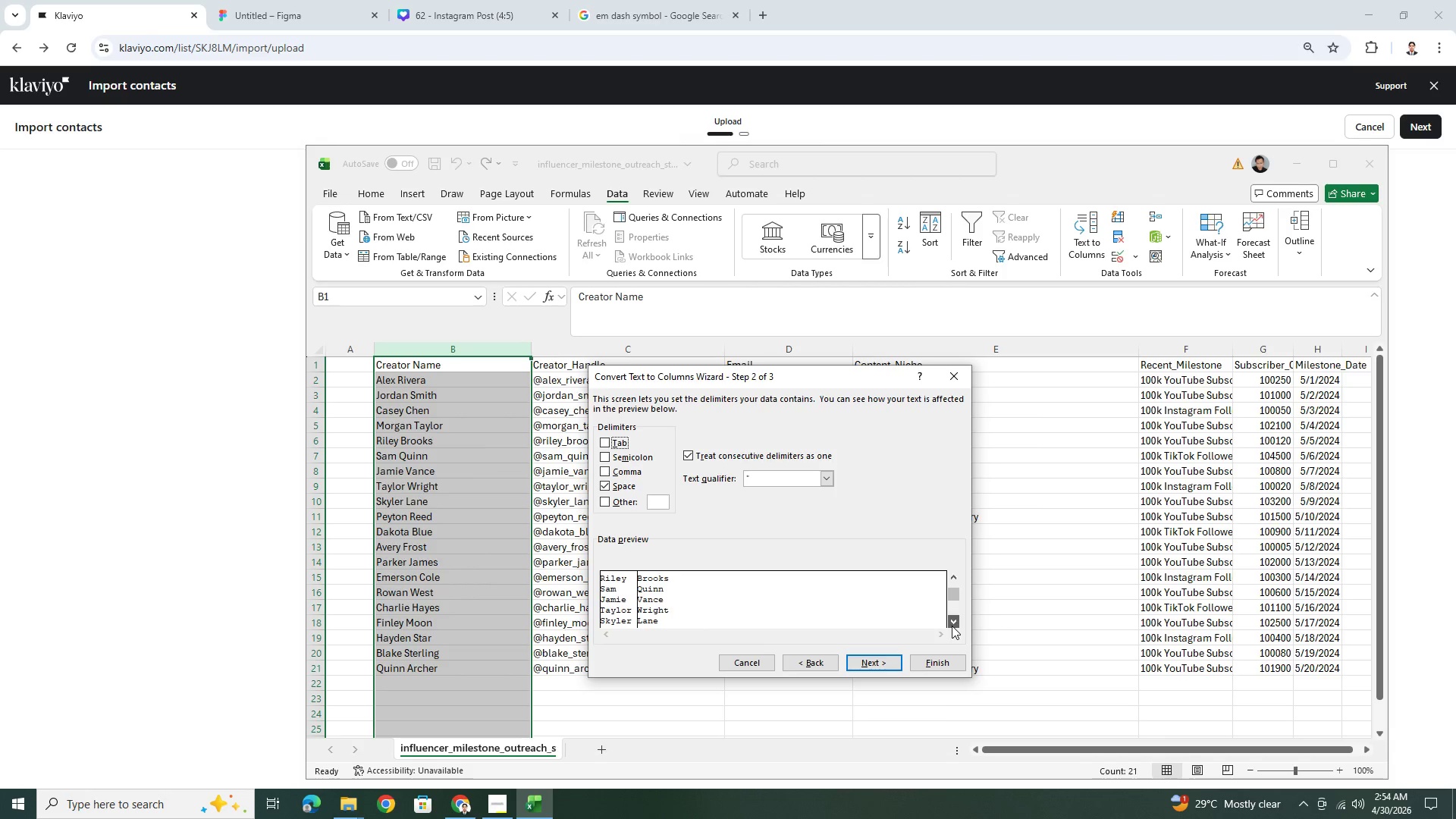 
double_click([952, 626])
 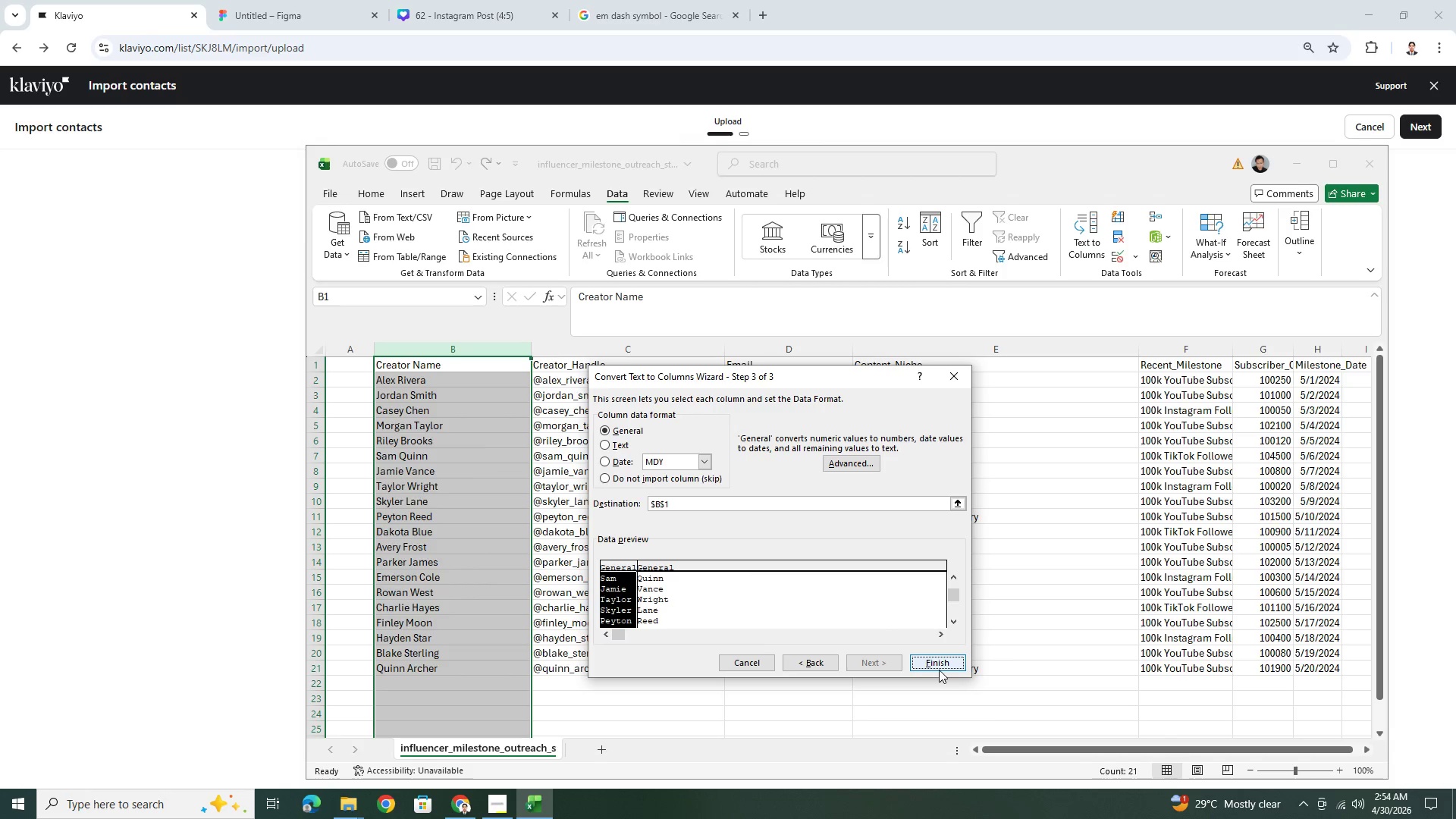 
wait(6.88)
 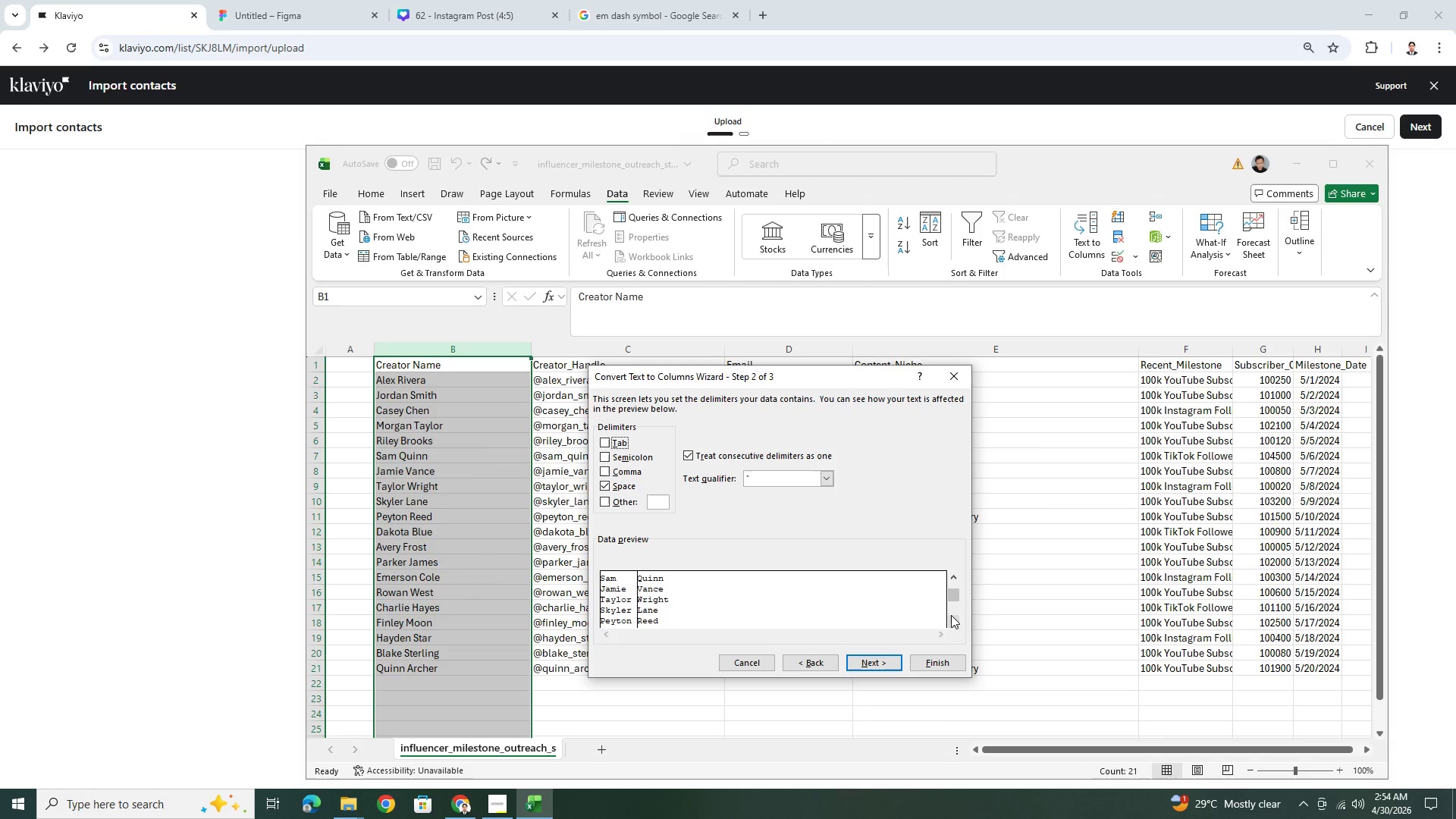 
left_click([933, 663])
 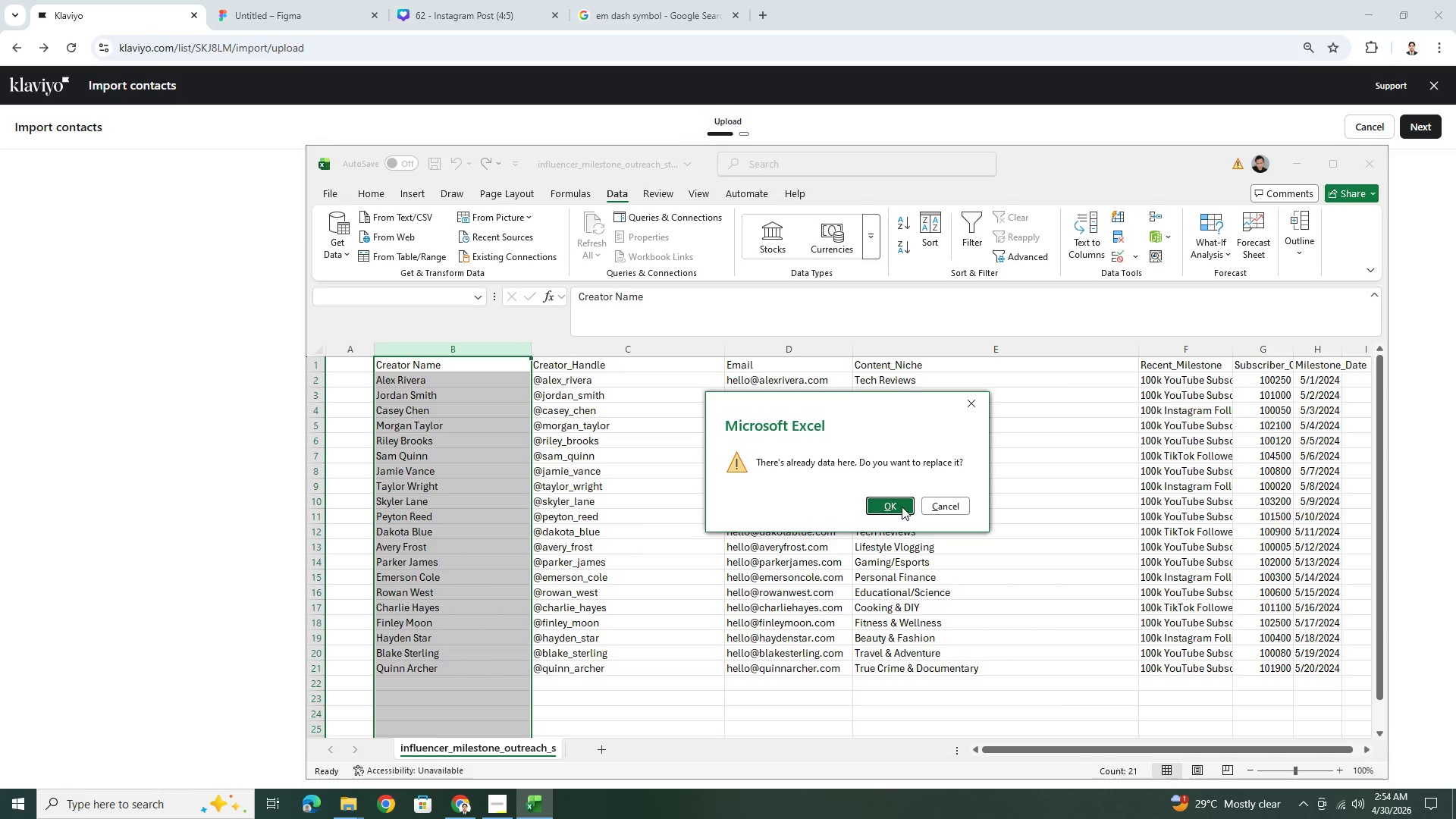 
left_click([902, 504])
 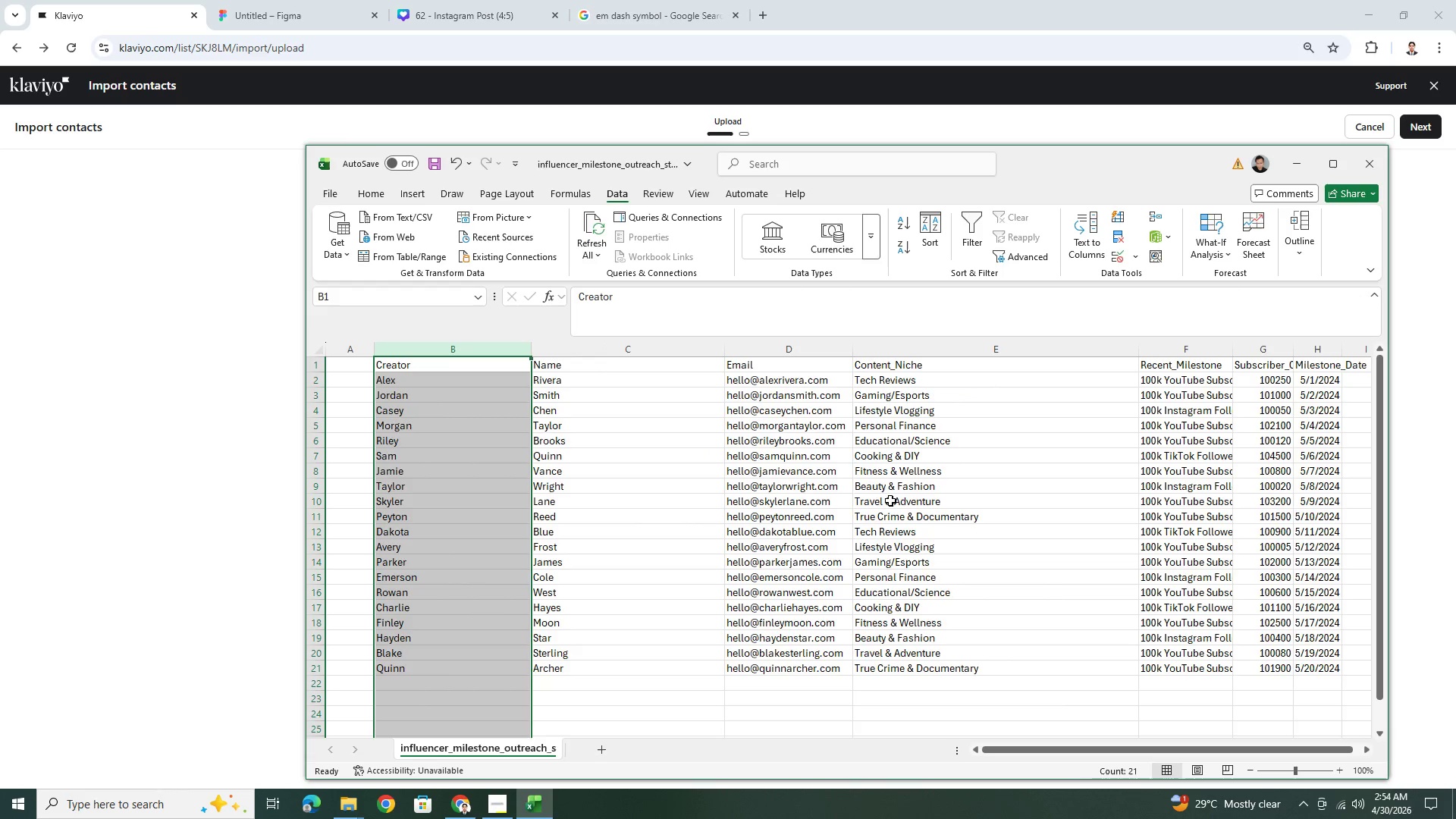 
wait(5.09)
 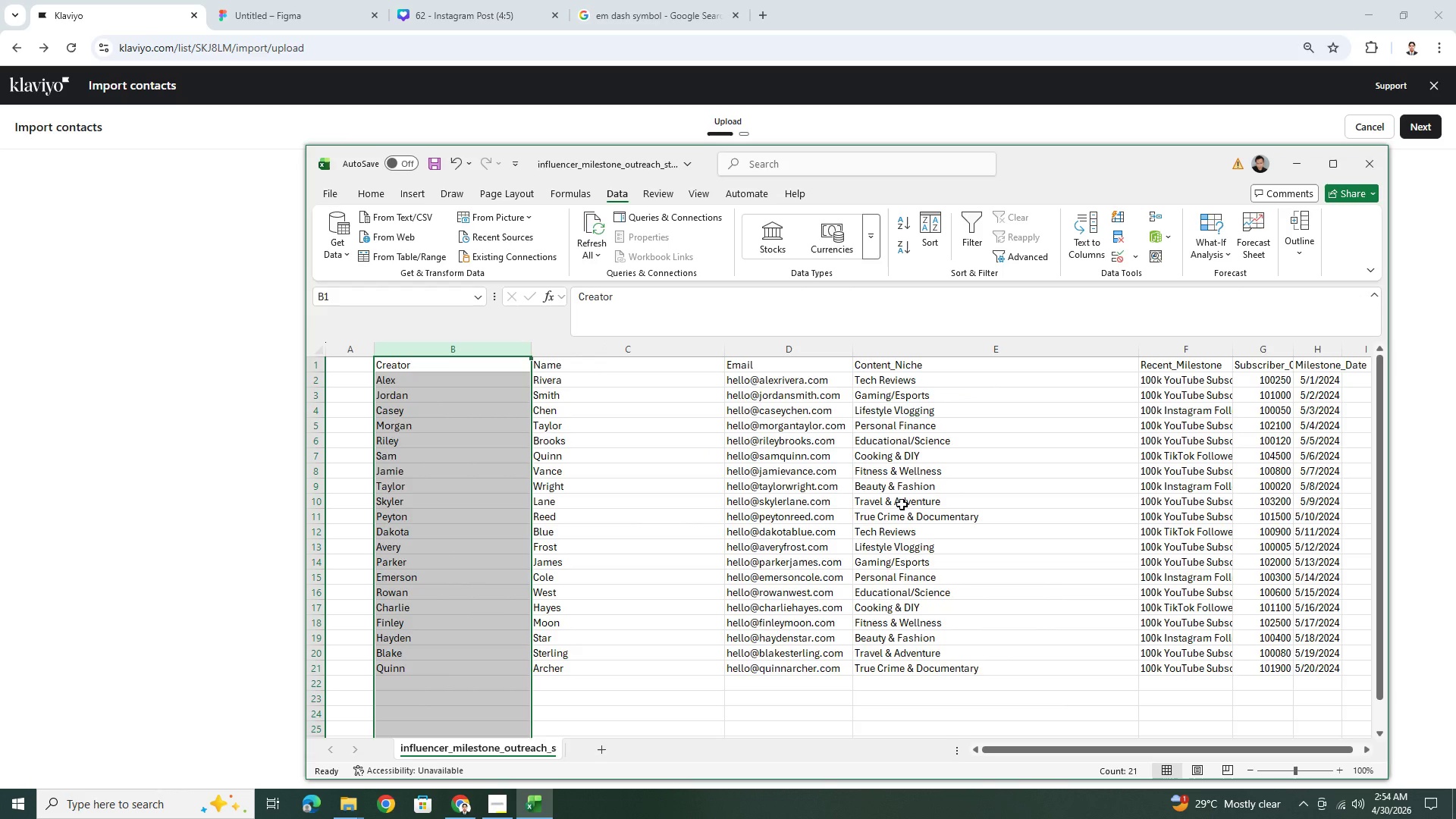 
key(Control+Z)
 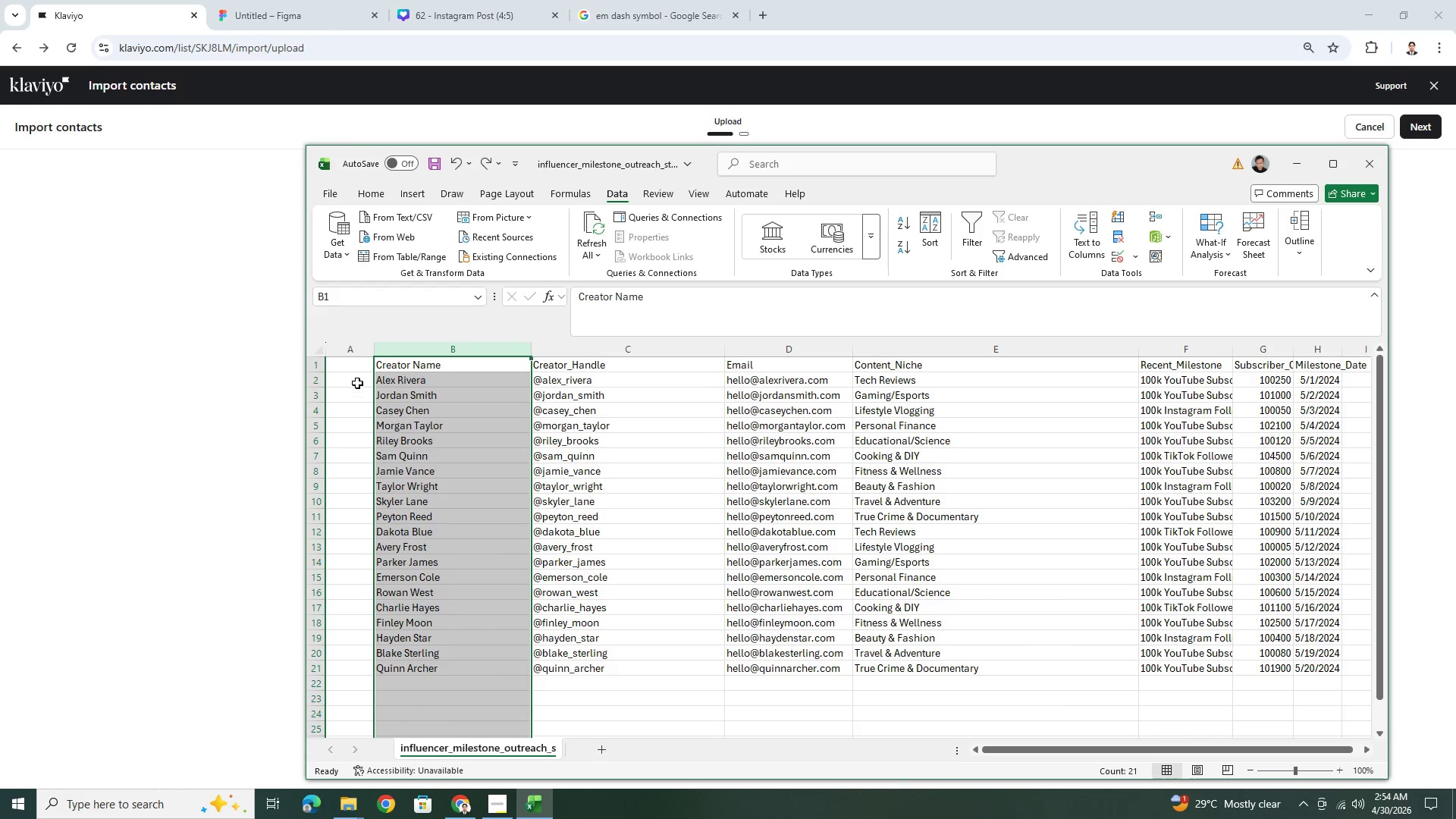 
hold_key(key=ControlLeft, duration=0.31)
 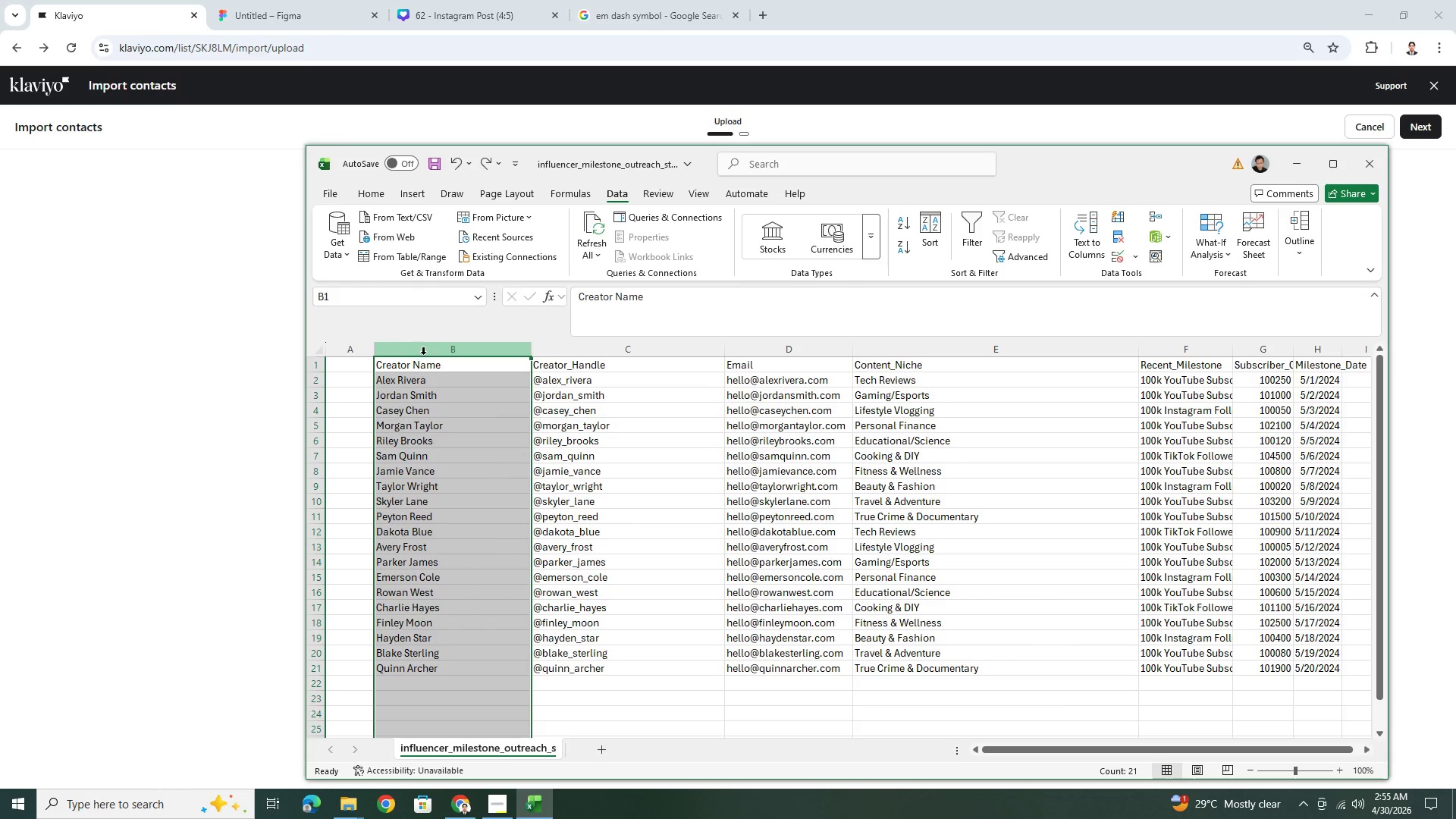 
left_click([423, 354])
 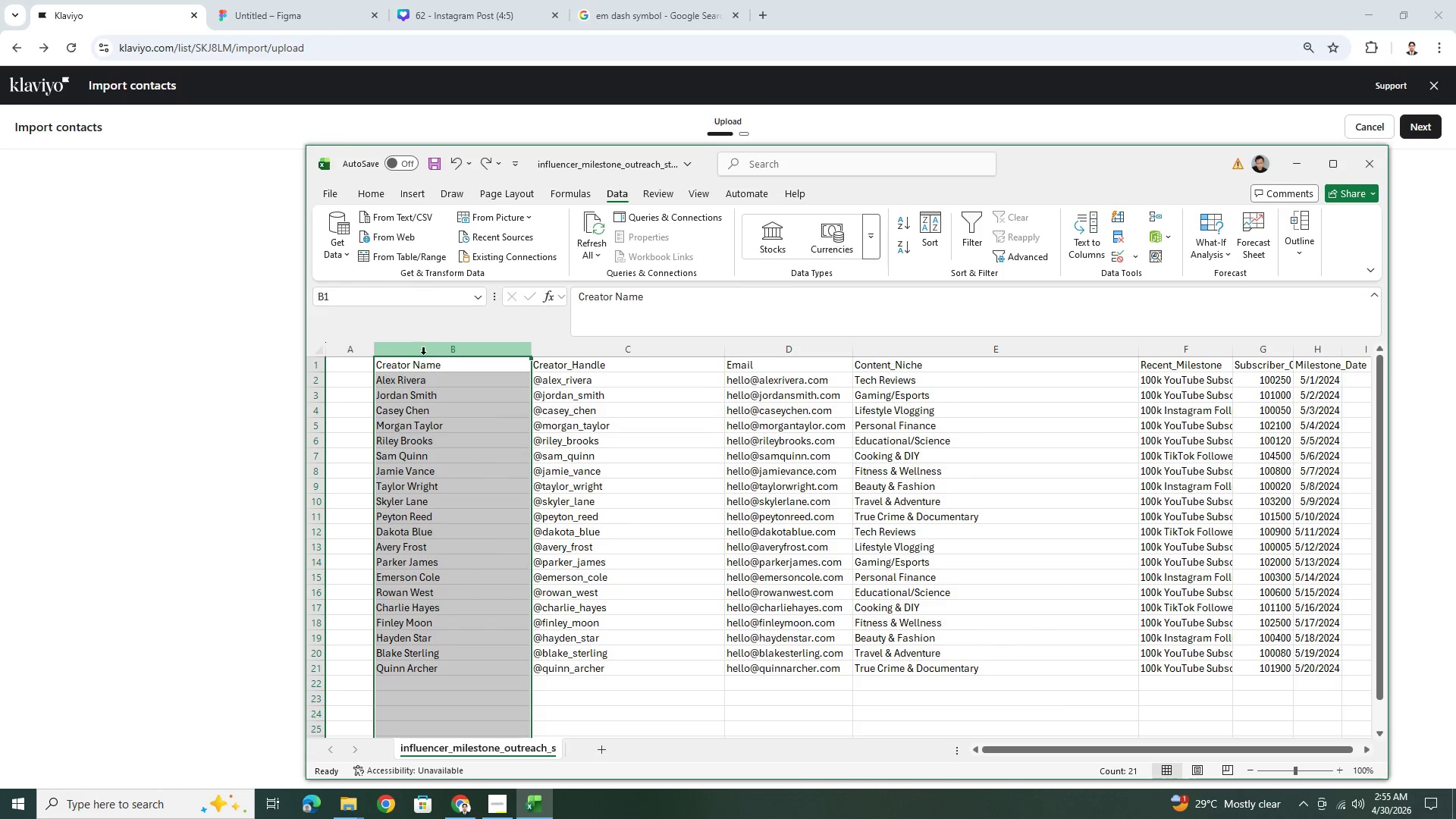 
right_click([423, 354])
 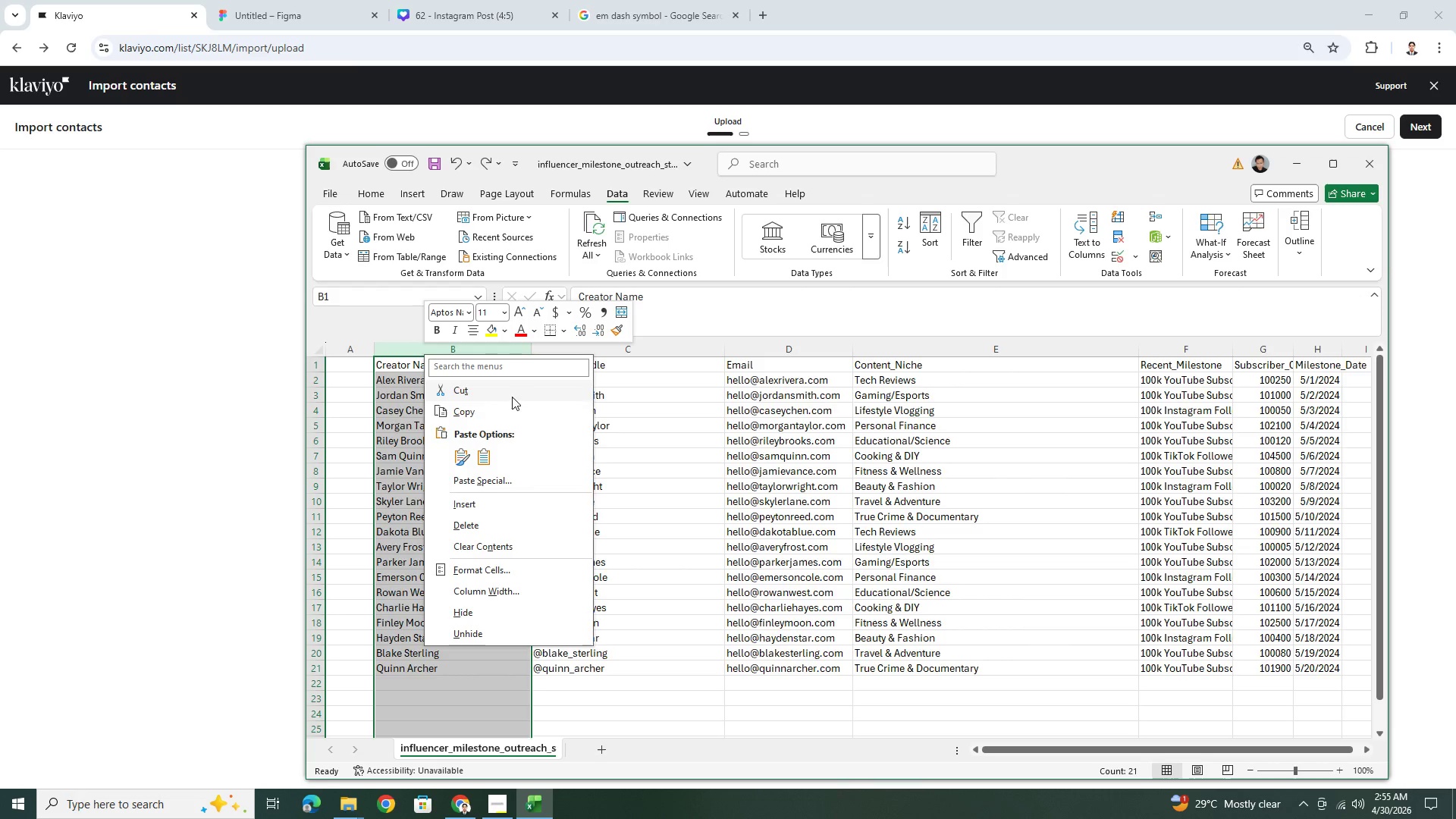 
left_click([483, 507])
 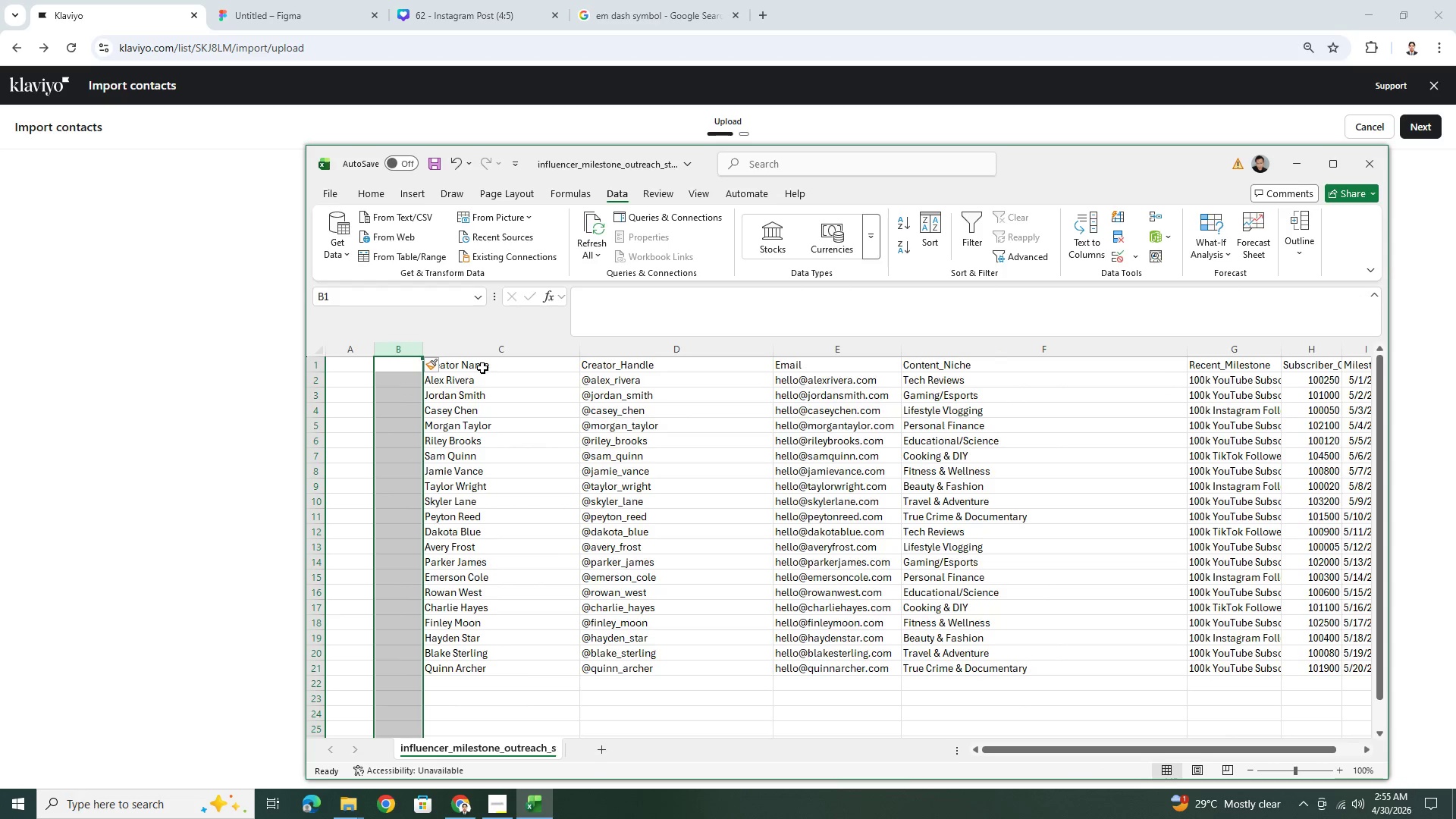 
left_click([488, 364])
 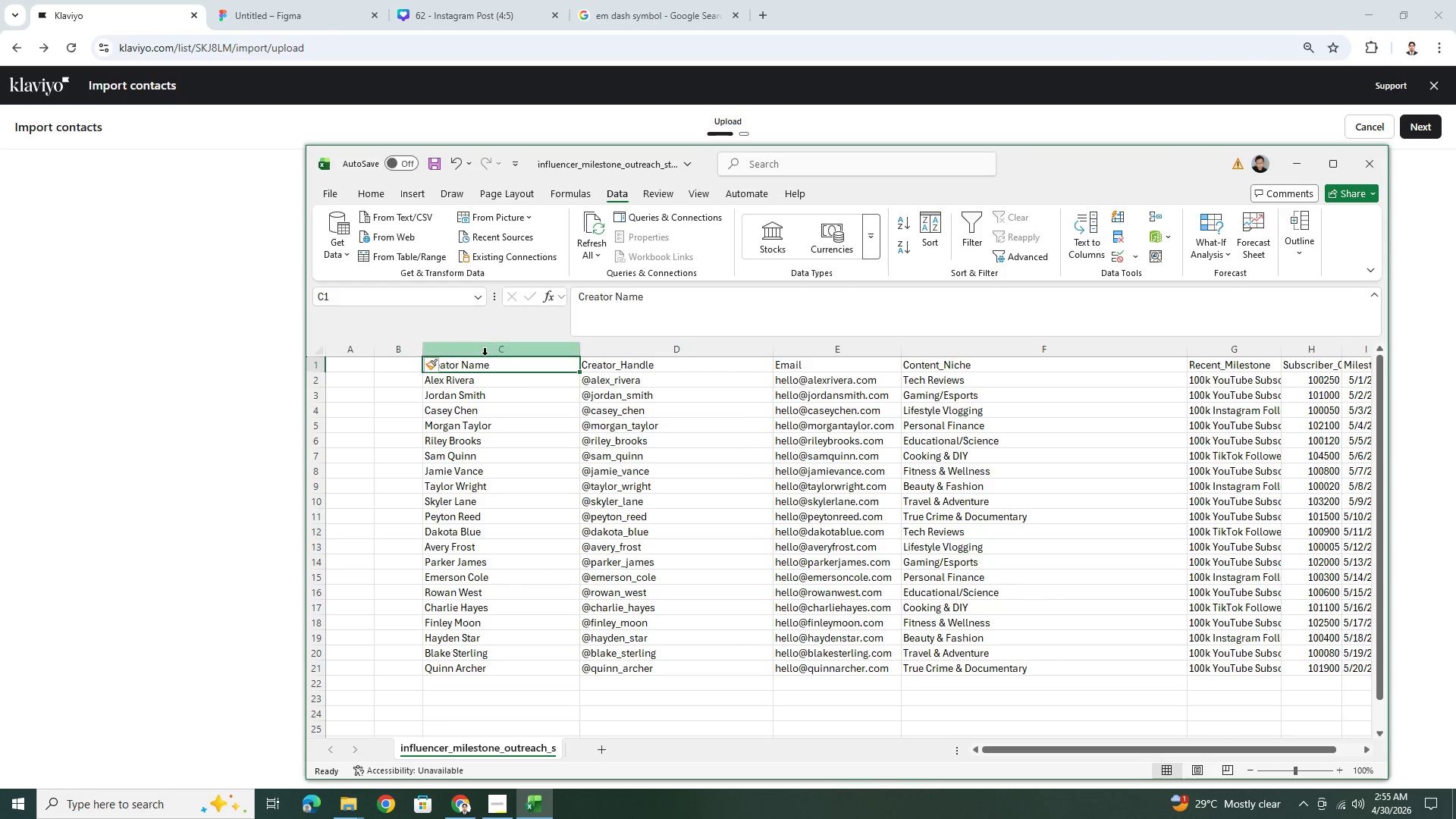 
left_click([485, 355])
 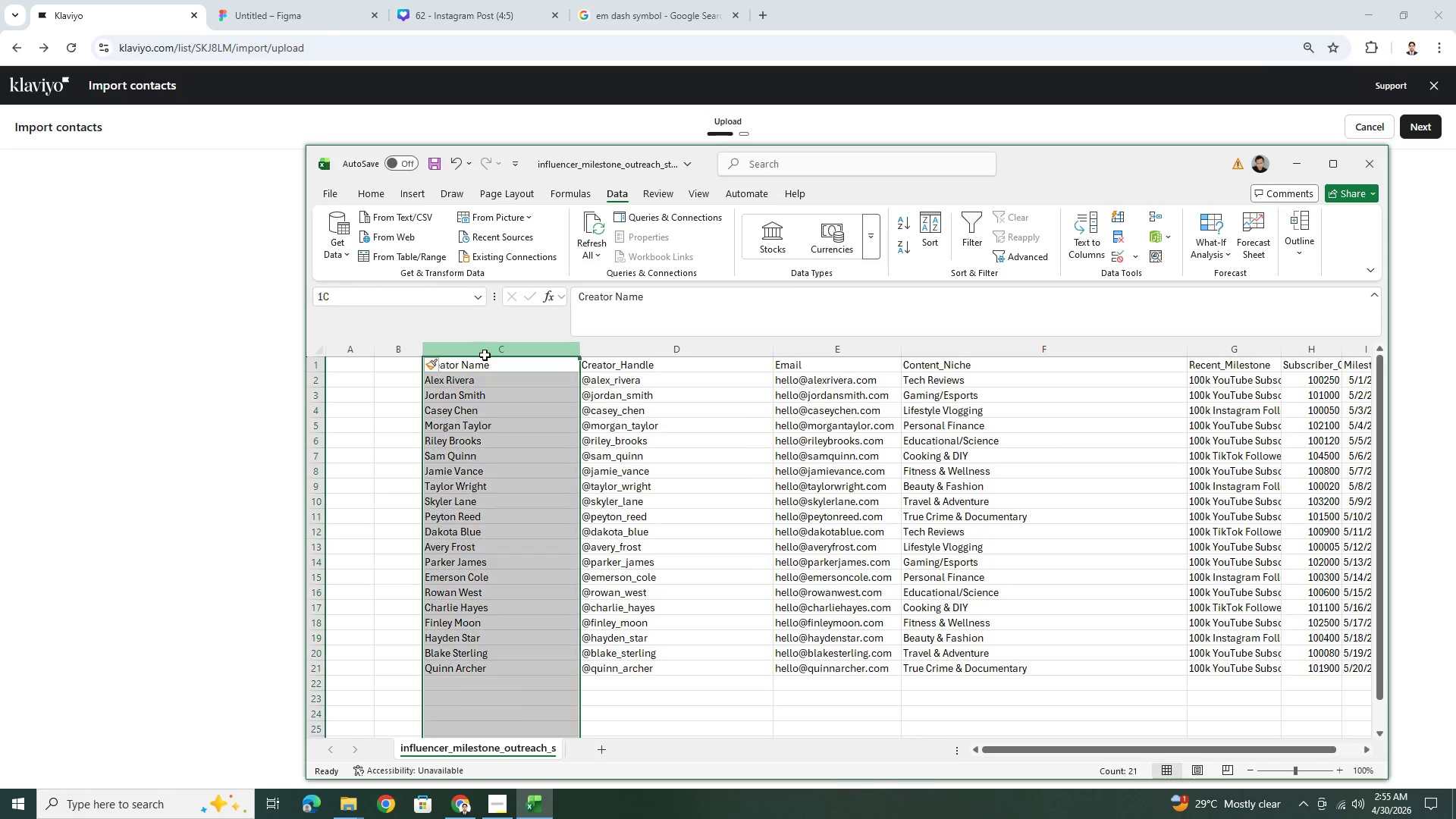 
key(Control+X)
 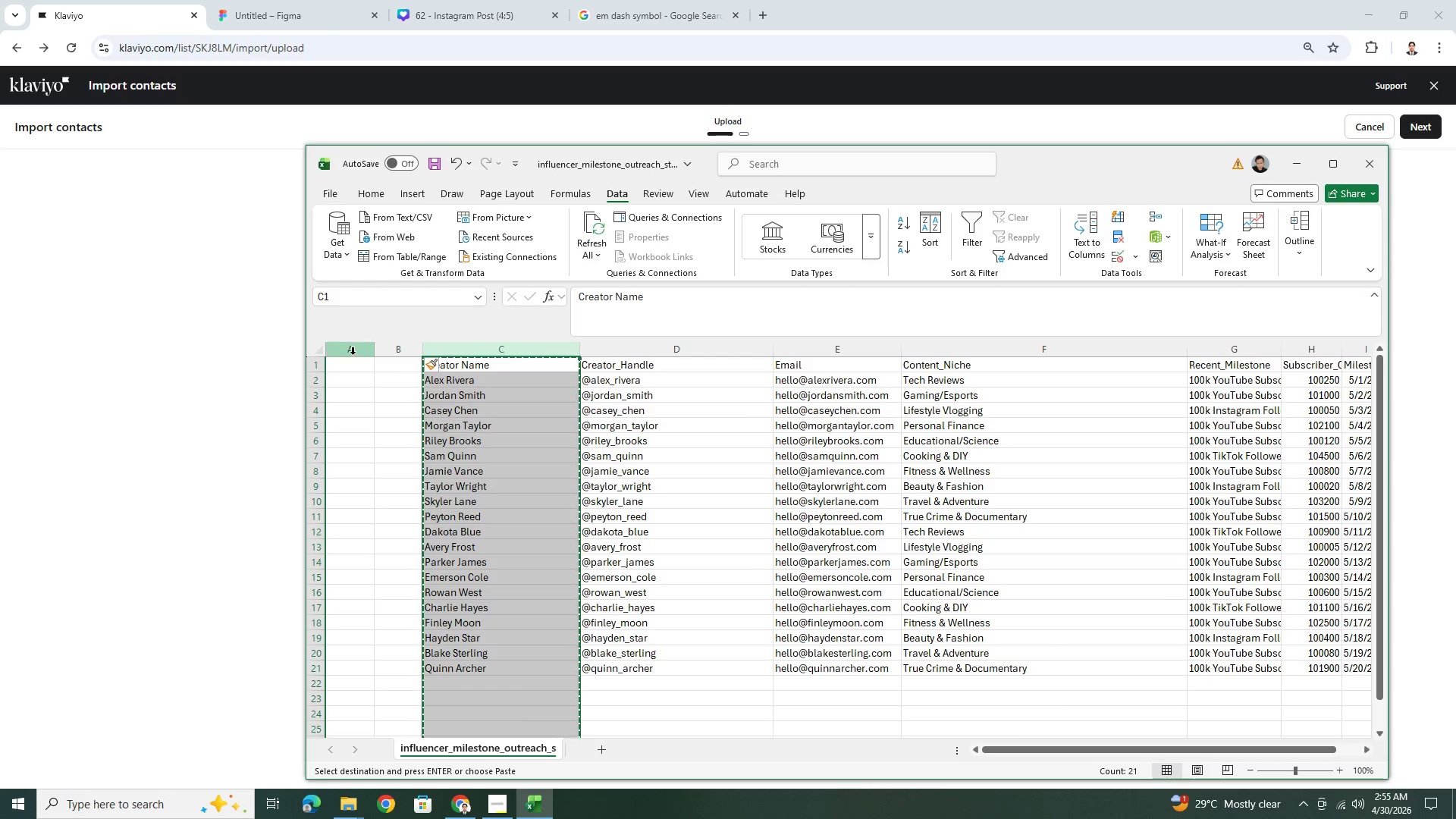 
left_click([352, 354])
 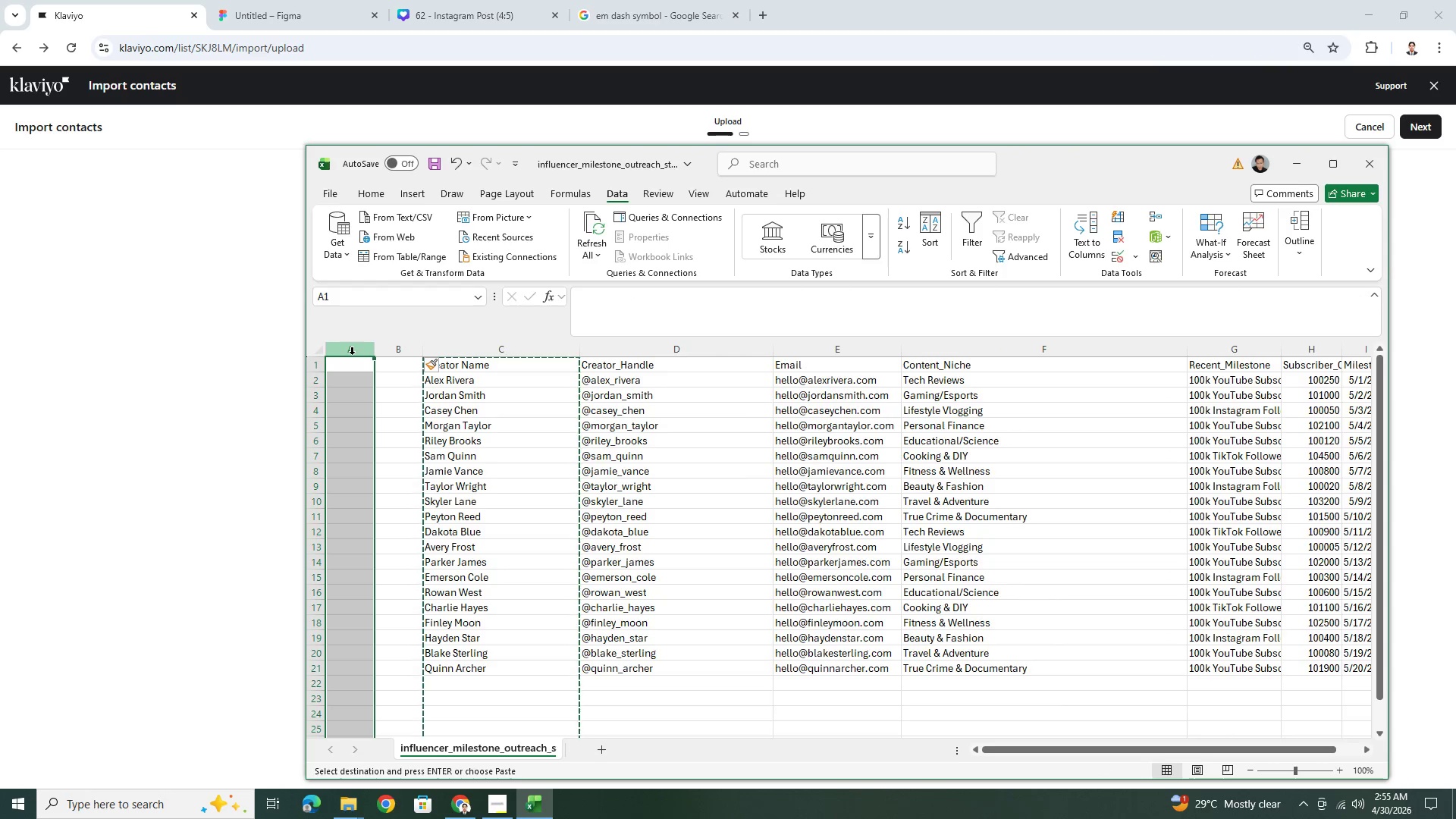 
key(Control+V)
 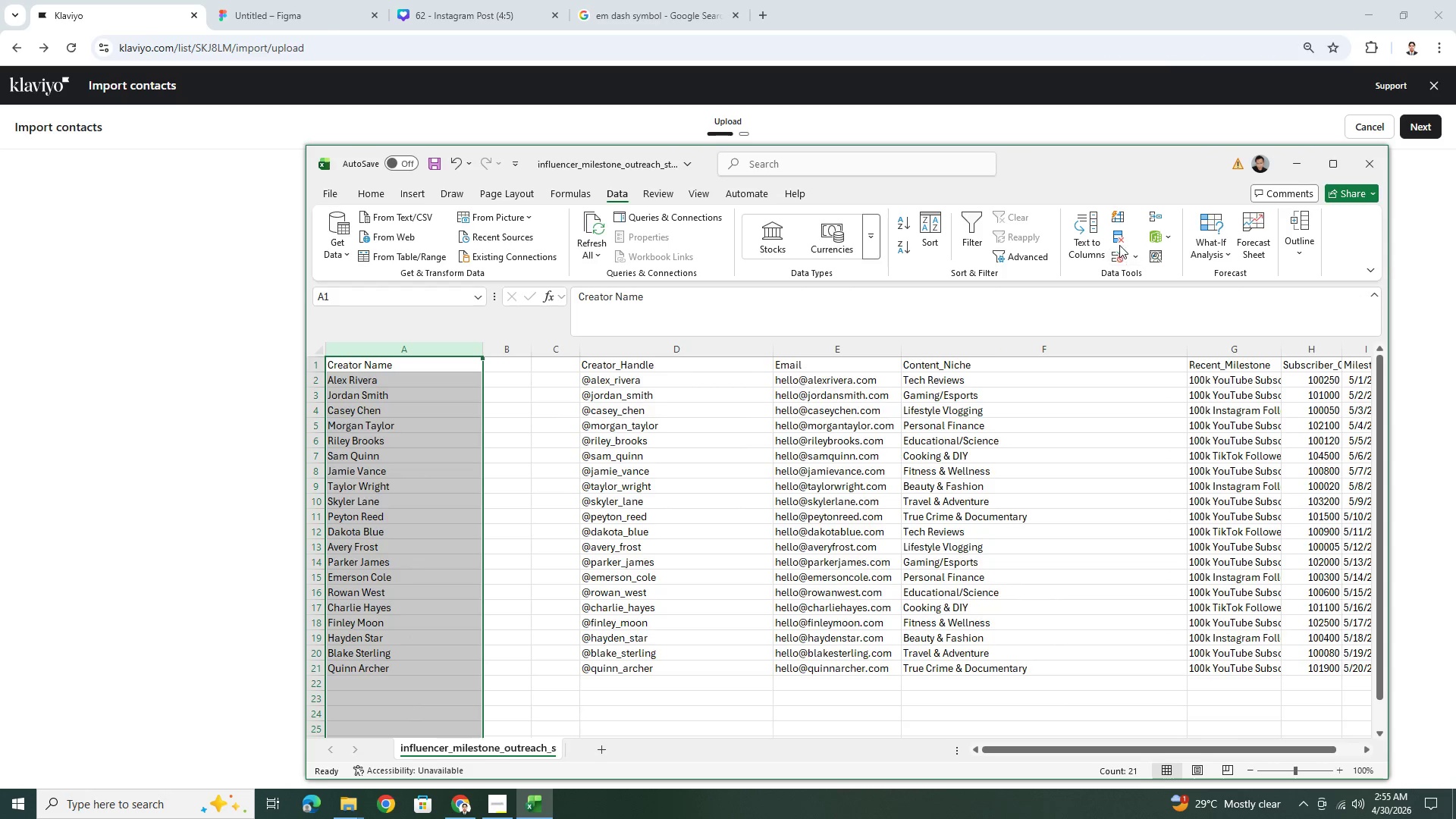 
left_click([1083, 239])
 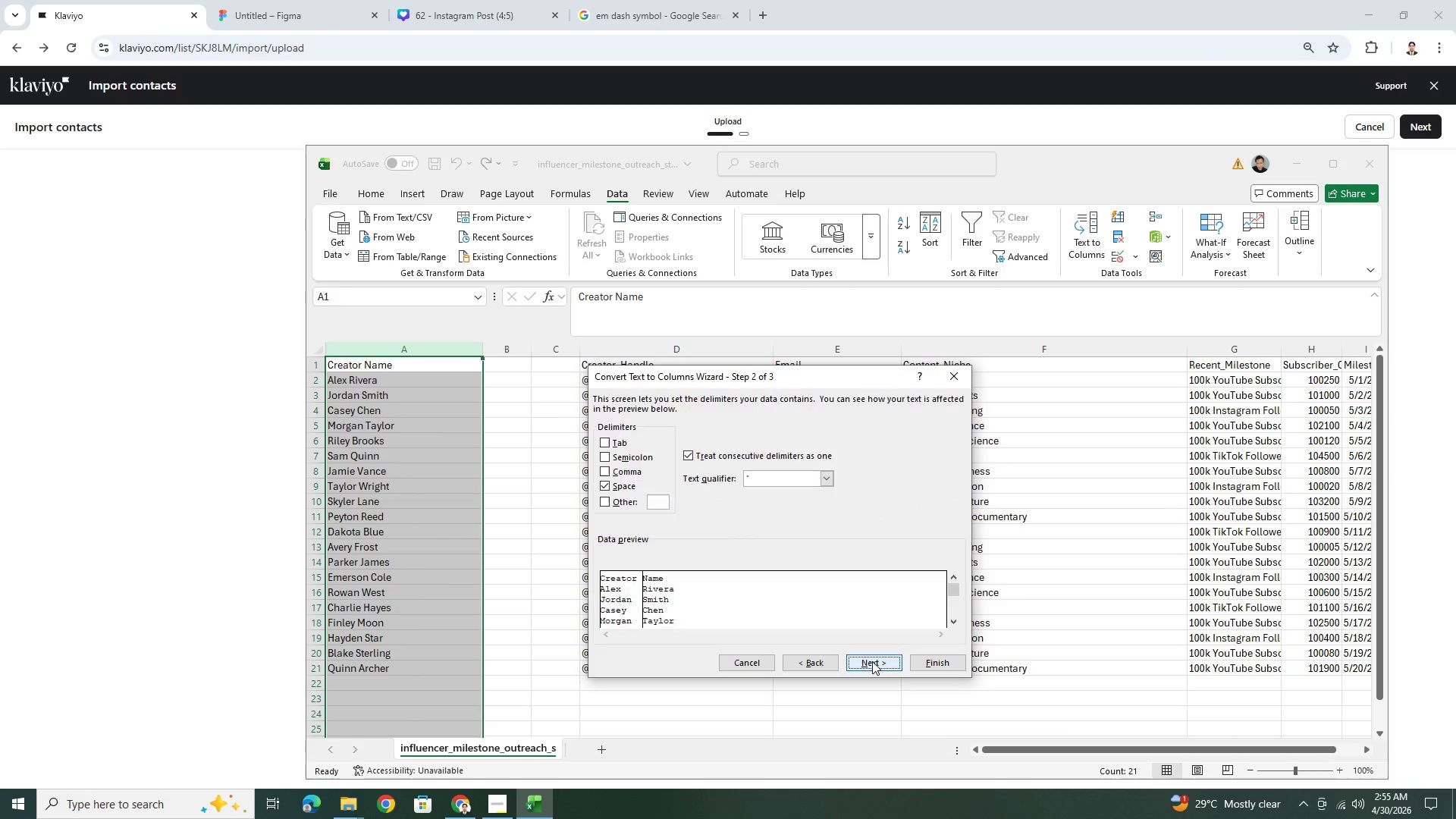 
left_click([871, 662])
 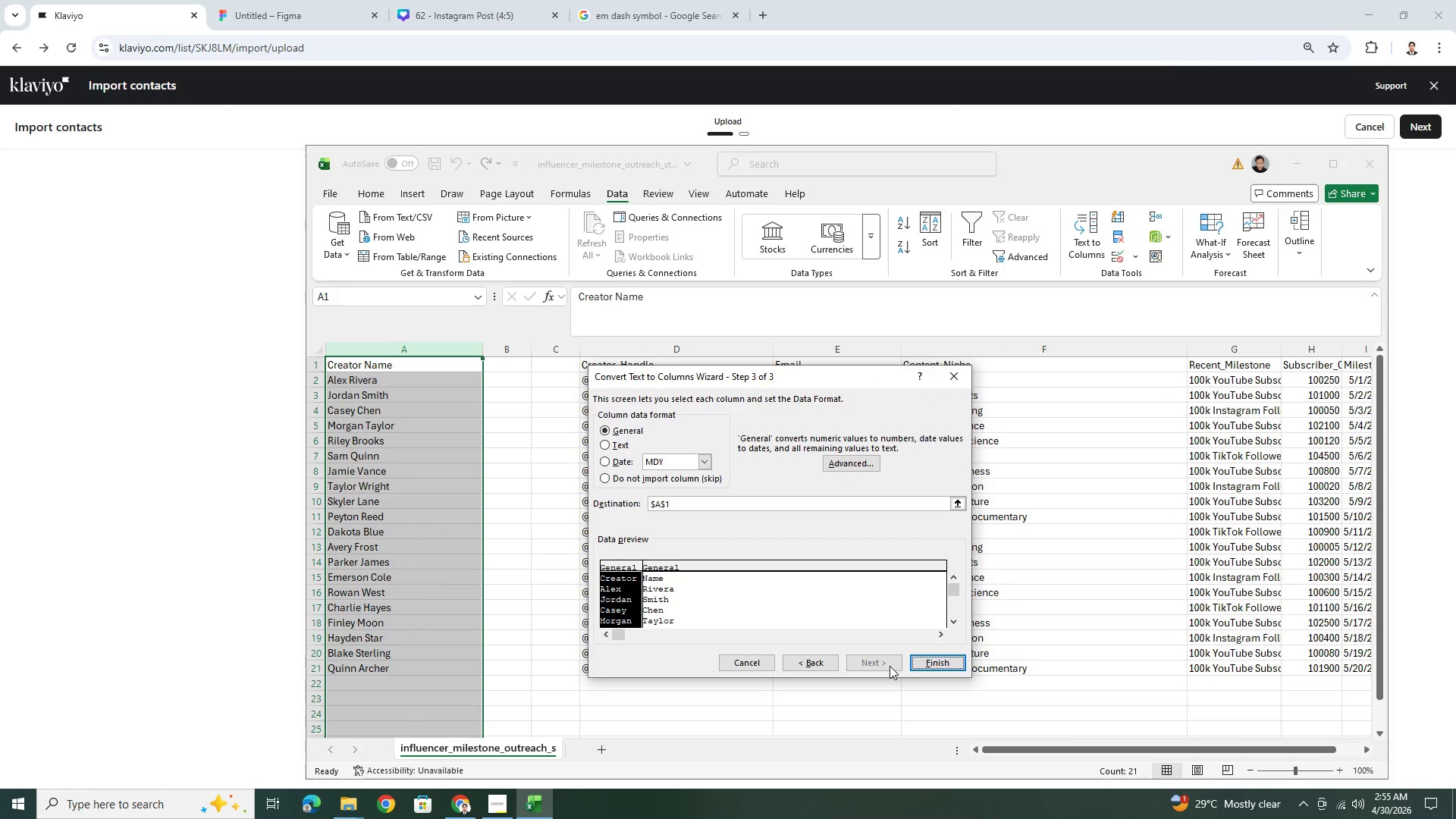 
left_click([924, 664])
 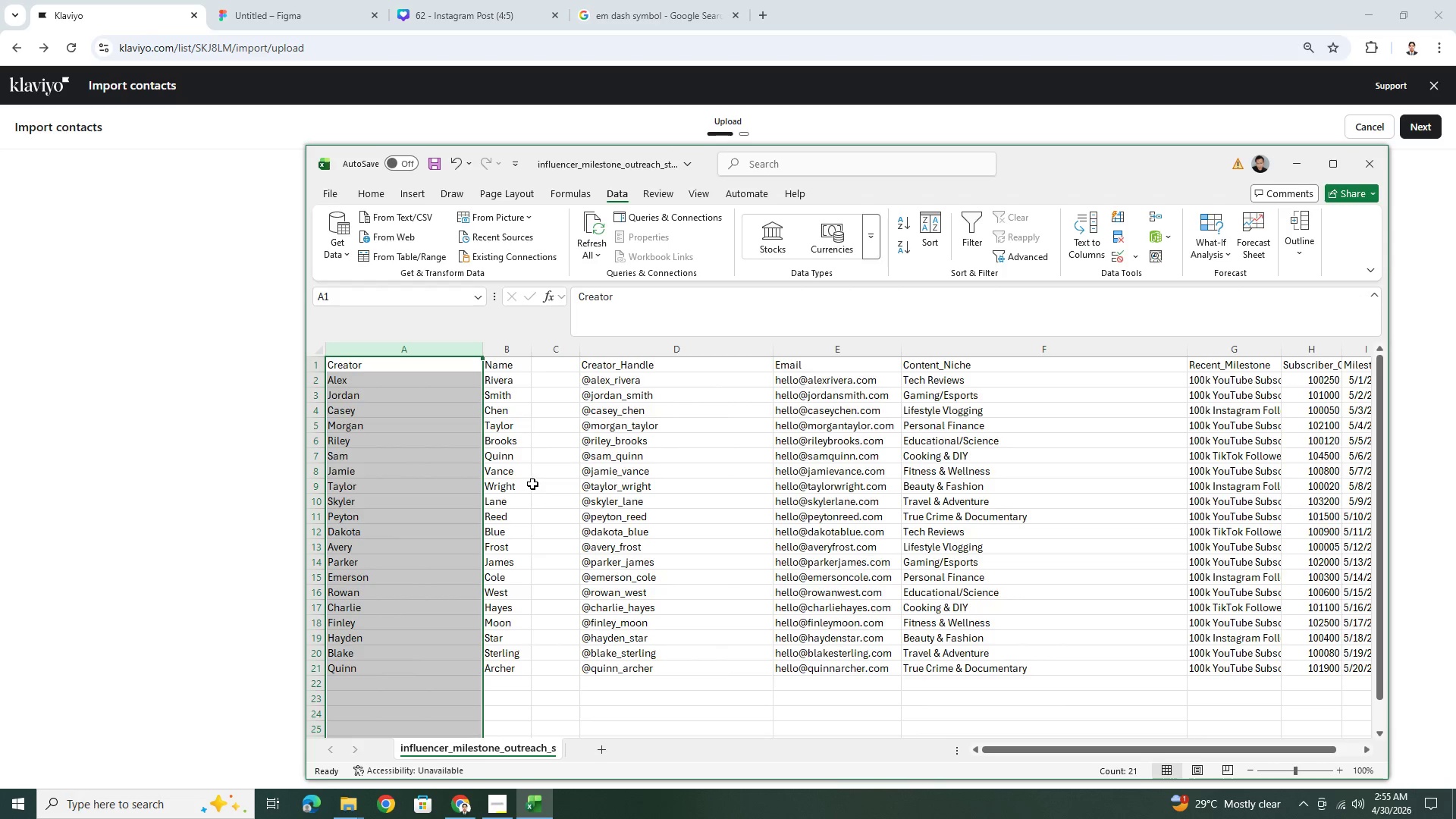 
left_click([533, 483])
 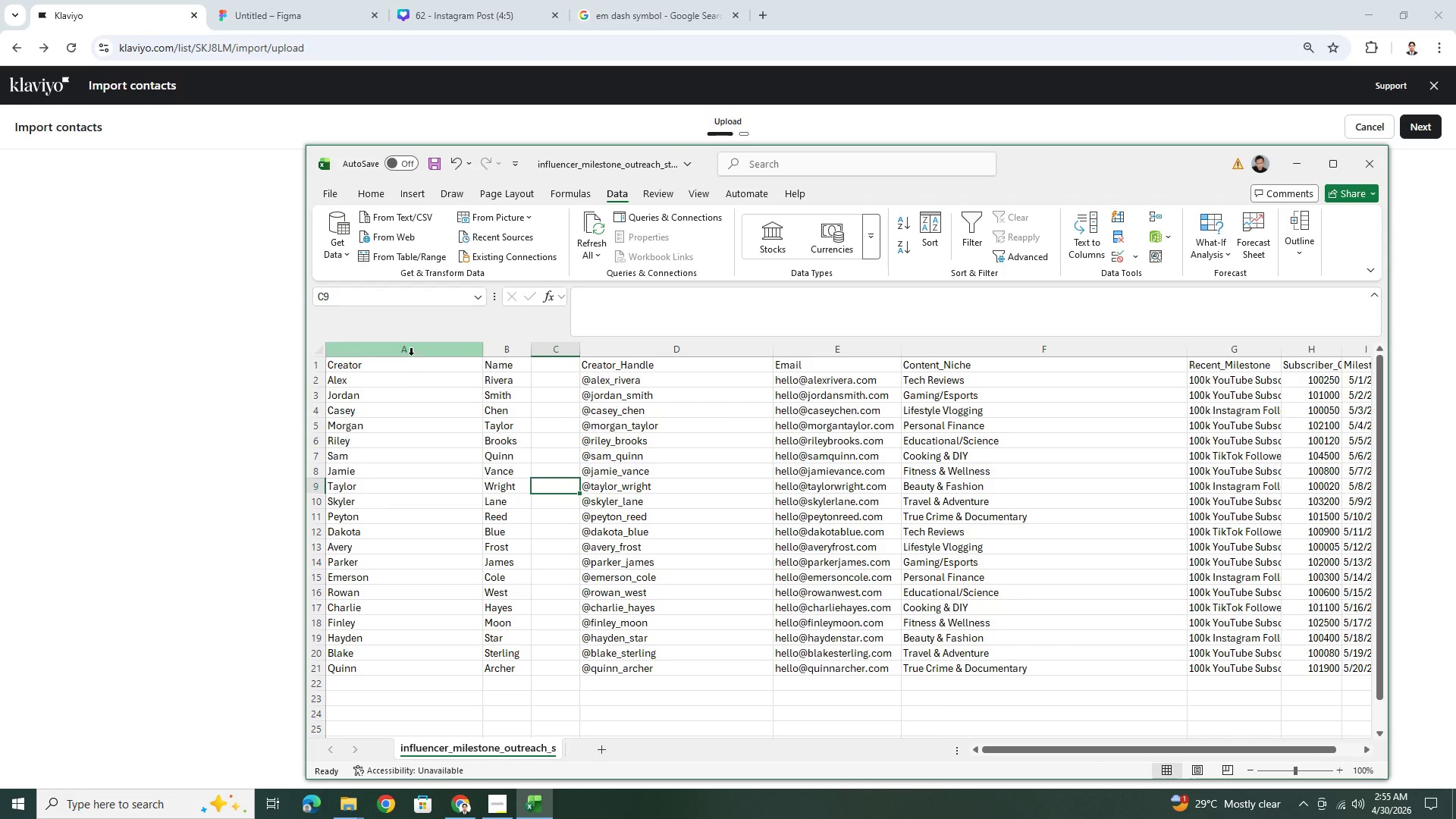 
double_click([414, 369])
 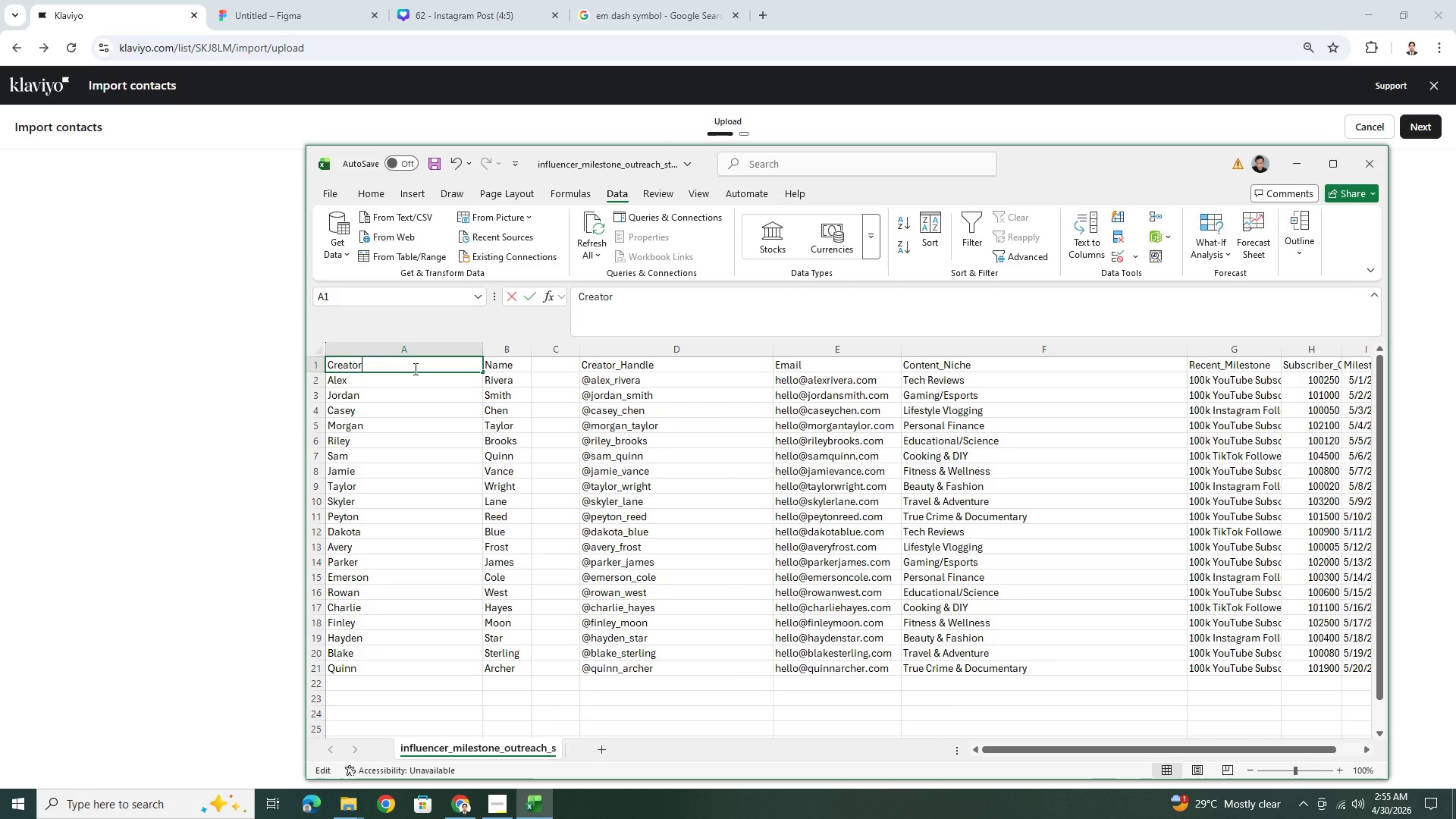 
triple_click([414, 369])
 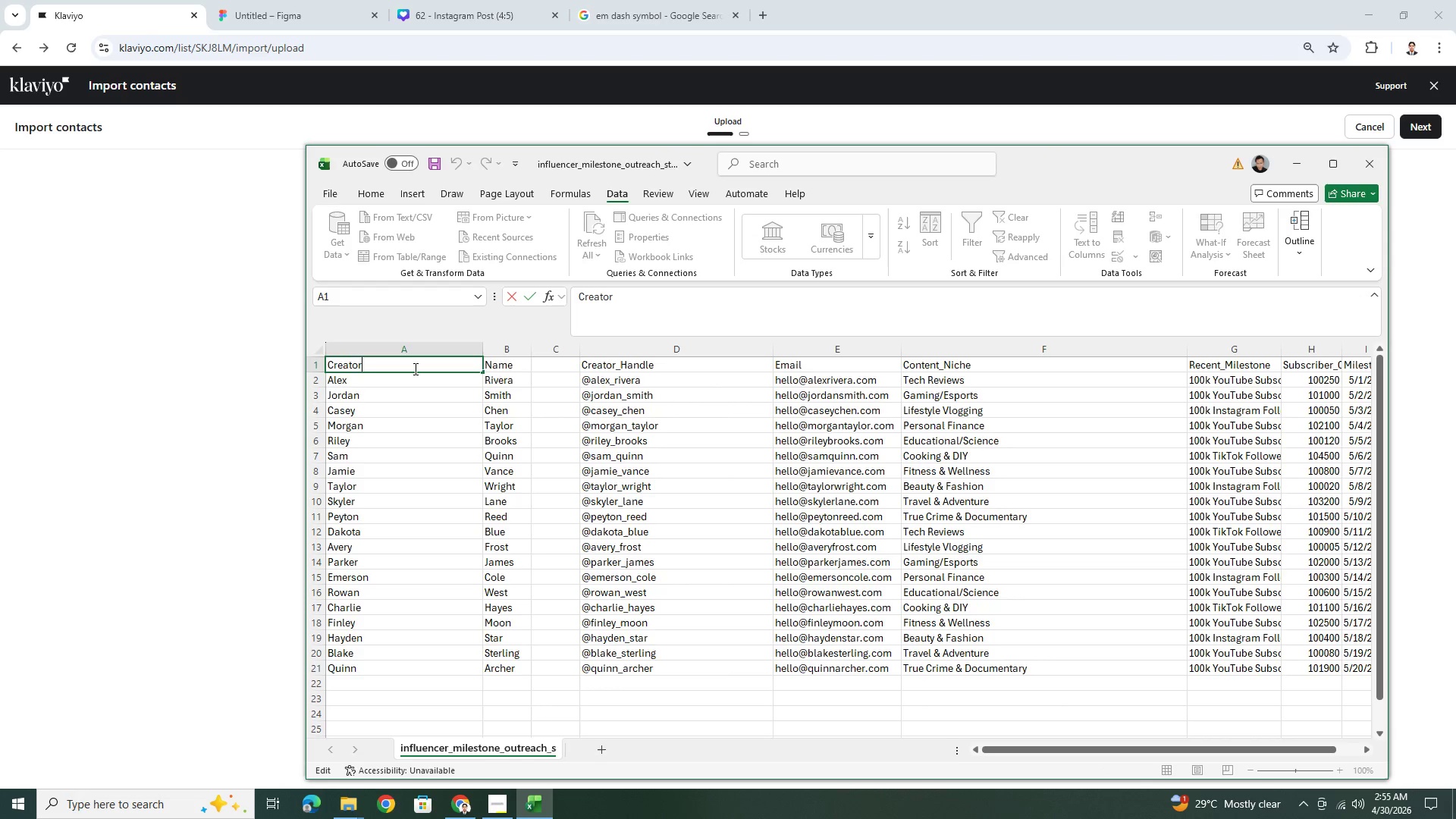 
triple_click([414, 369])
 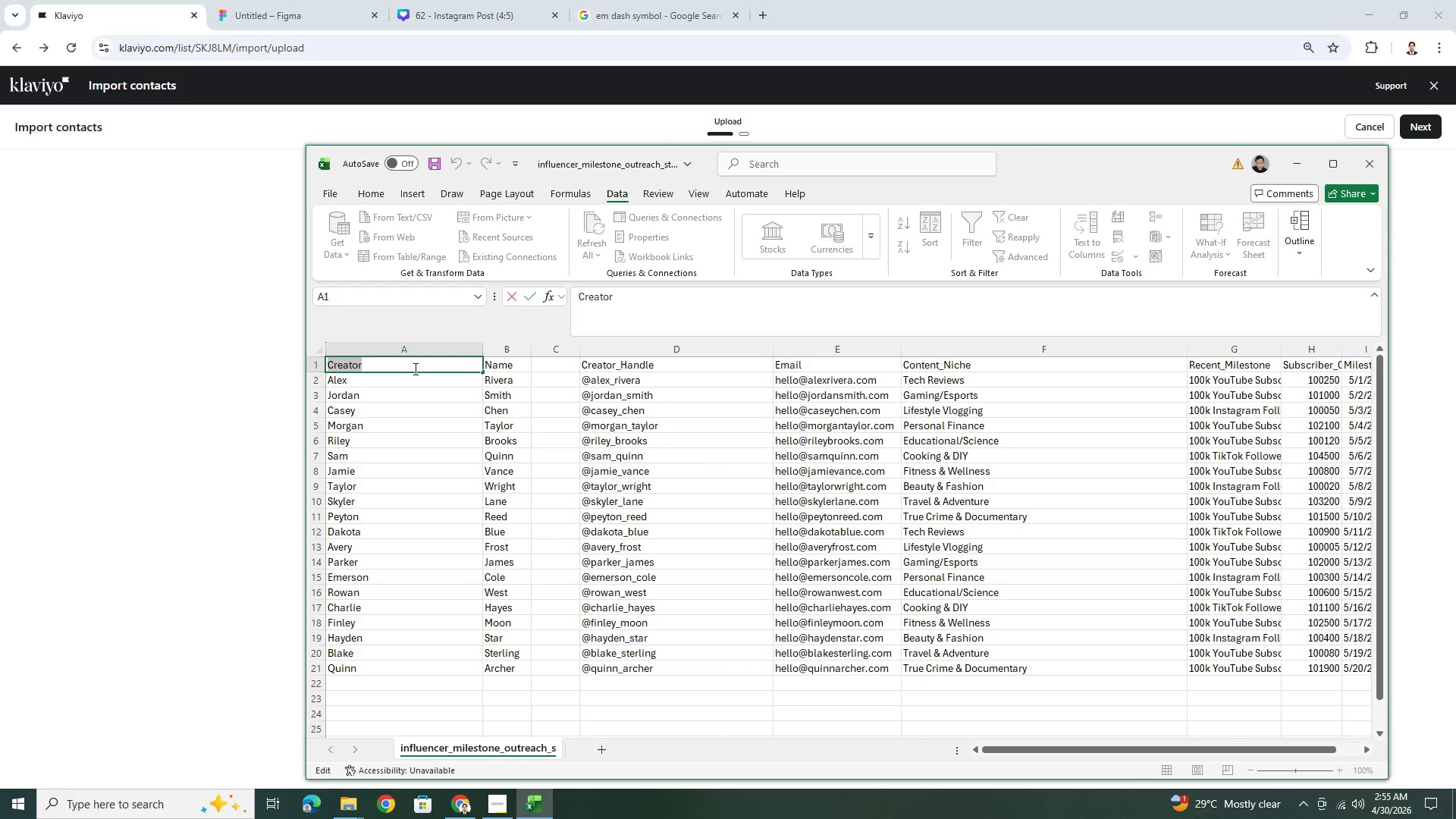 
triple_click([414, 369])
 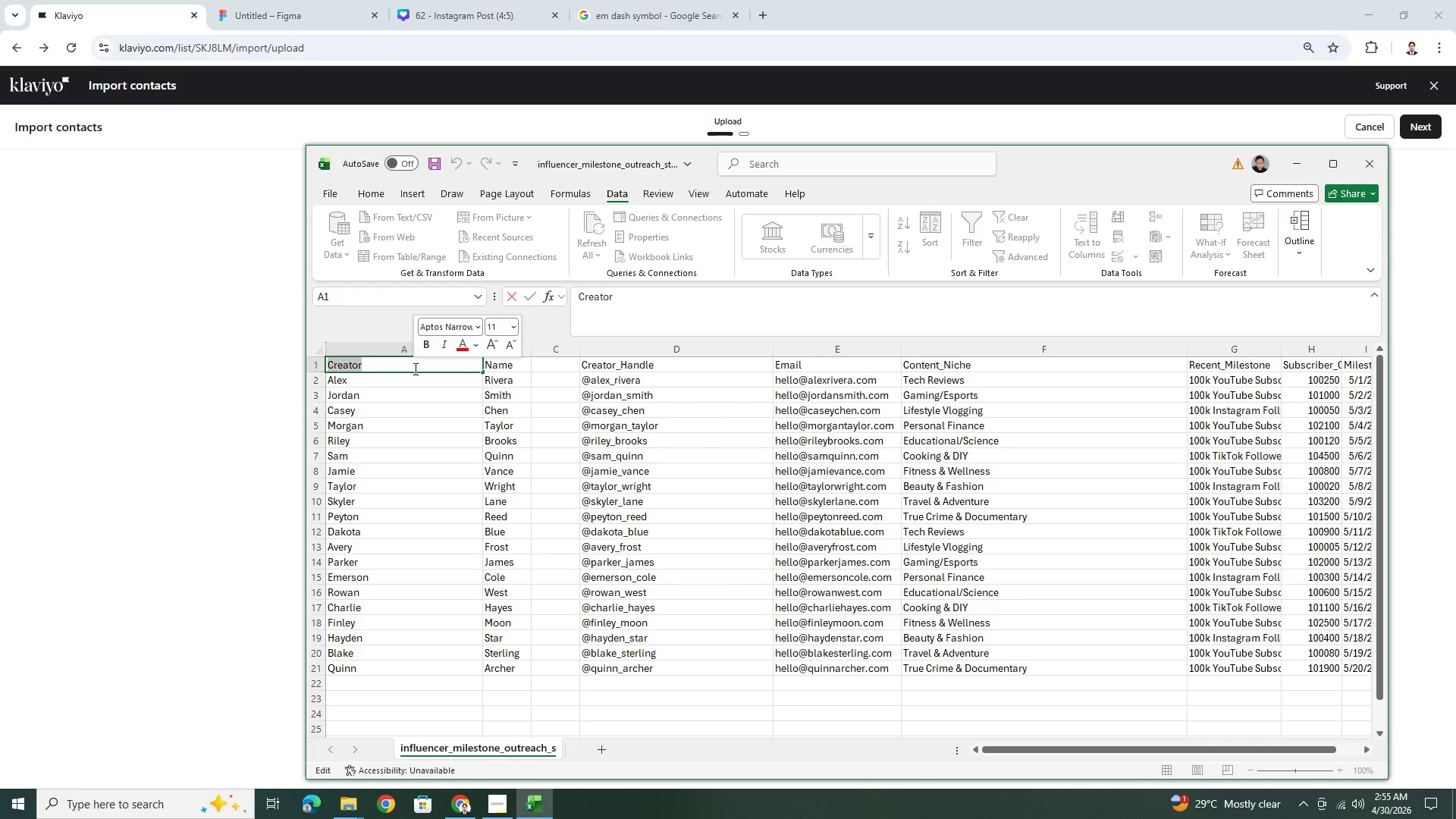 
type(First nb)
key(Backspace)
key(Backspace)
type(Name)
key(Tab)
type(:a)
key(Backspace)
key(Backspace)
type(las)
key(Backspace)
key(Backspace)
key(Backspace)
type(Last name)
 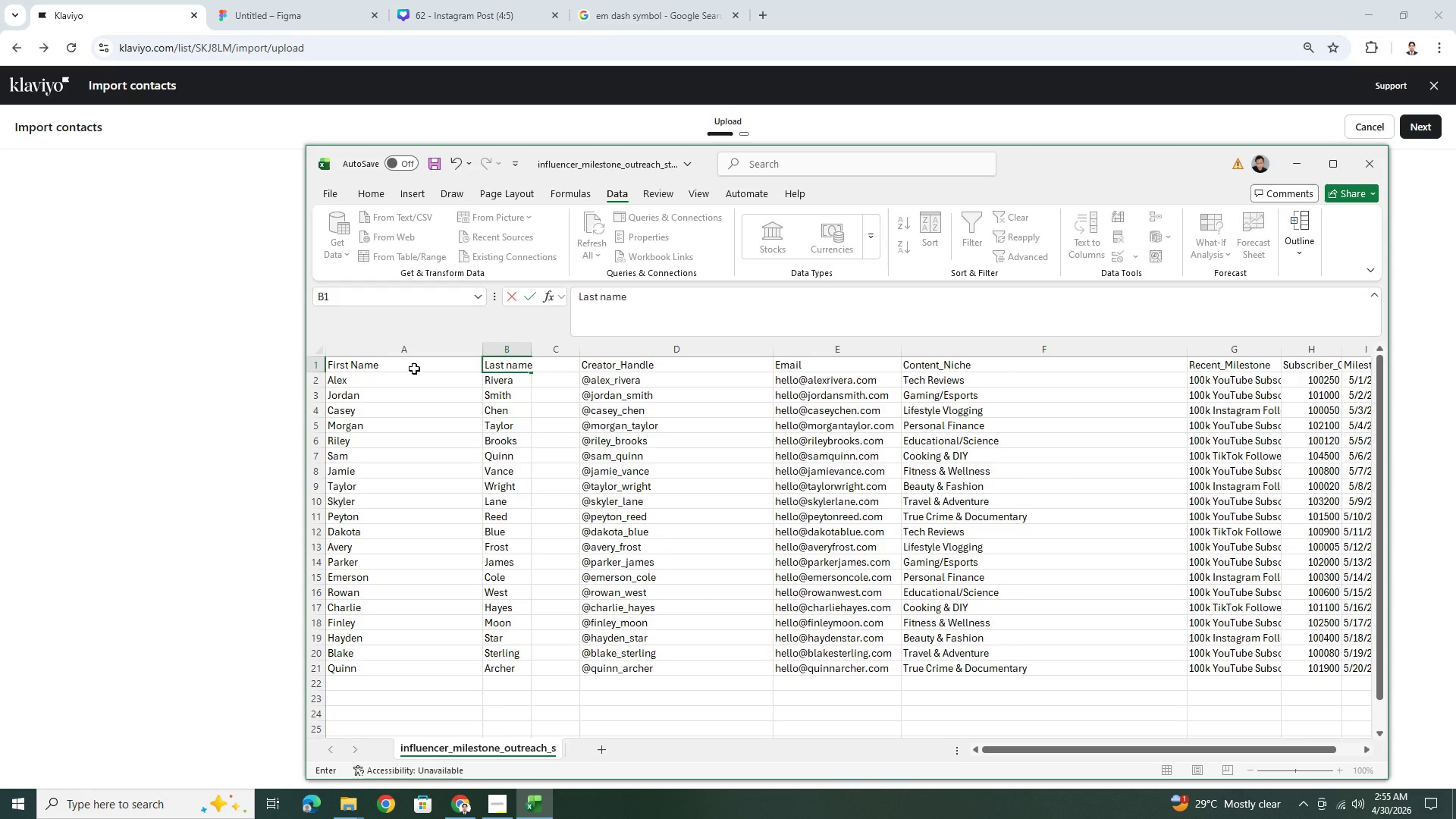 
left_click([511, 362])
 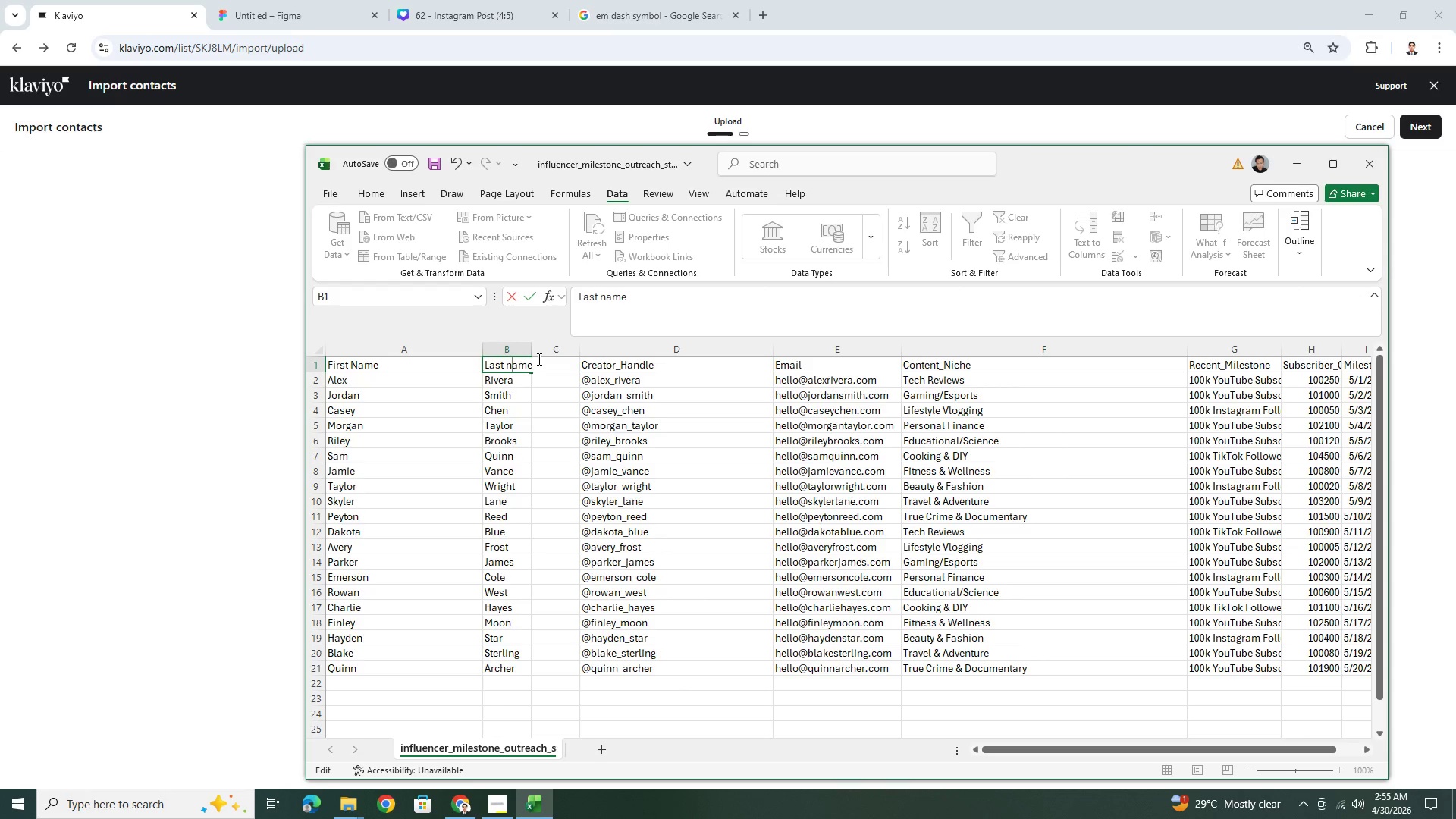 
key(Backspace)
 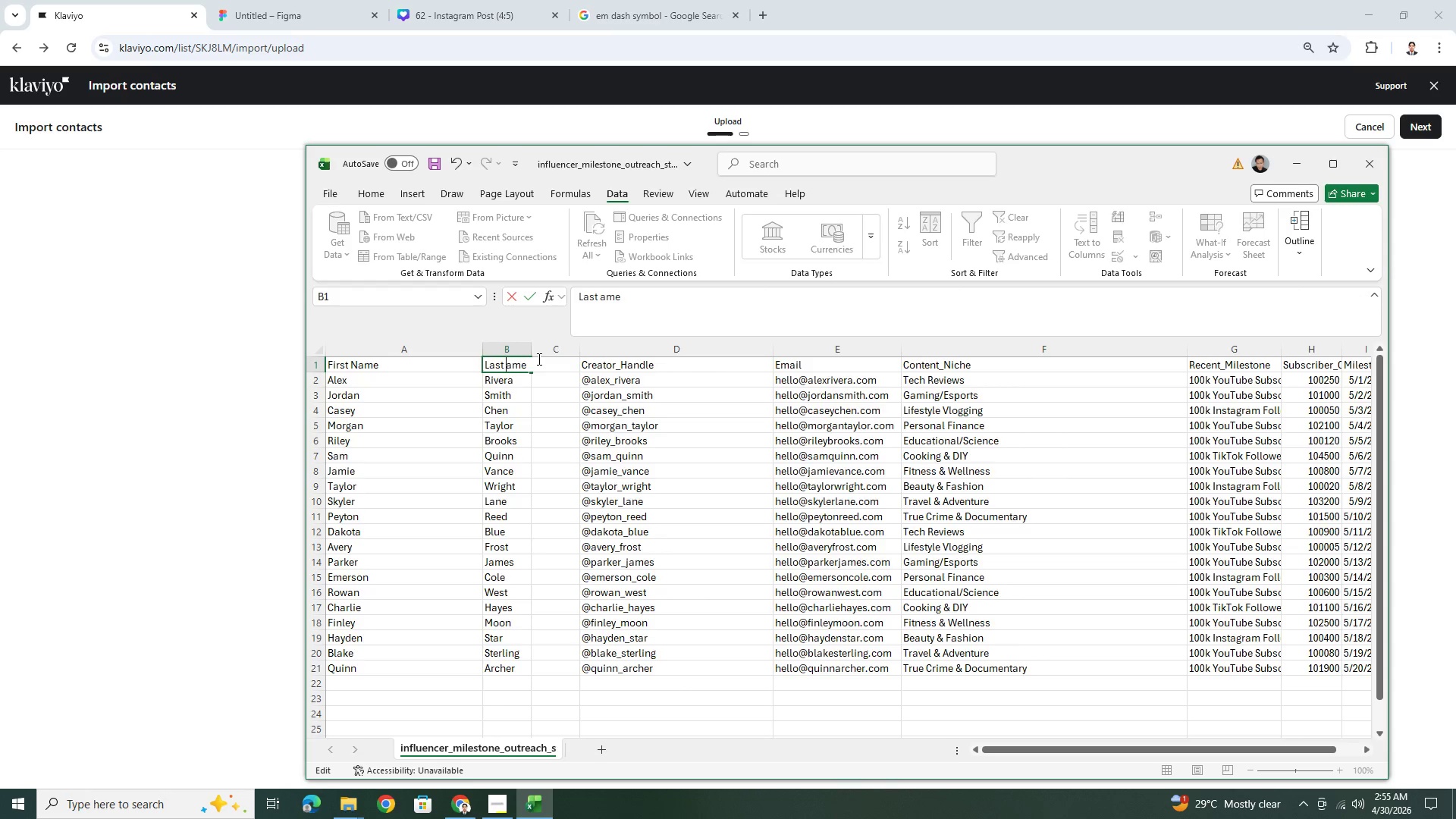 
key(Shift+N)
 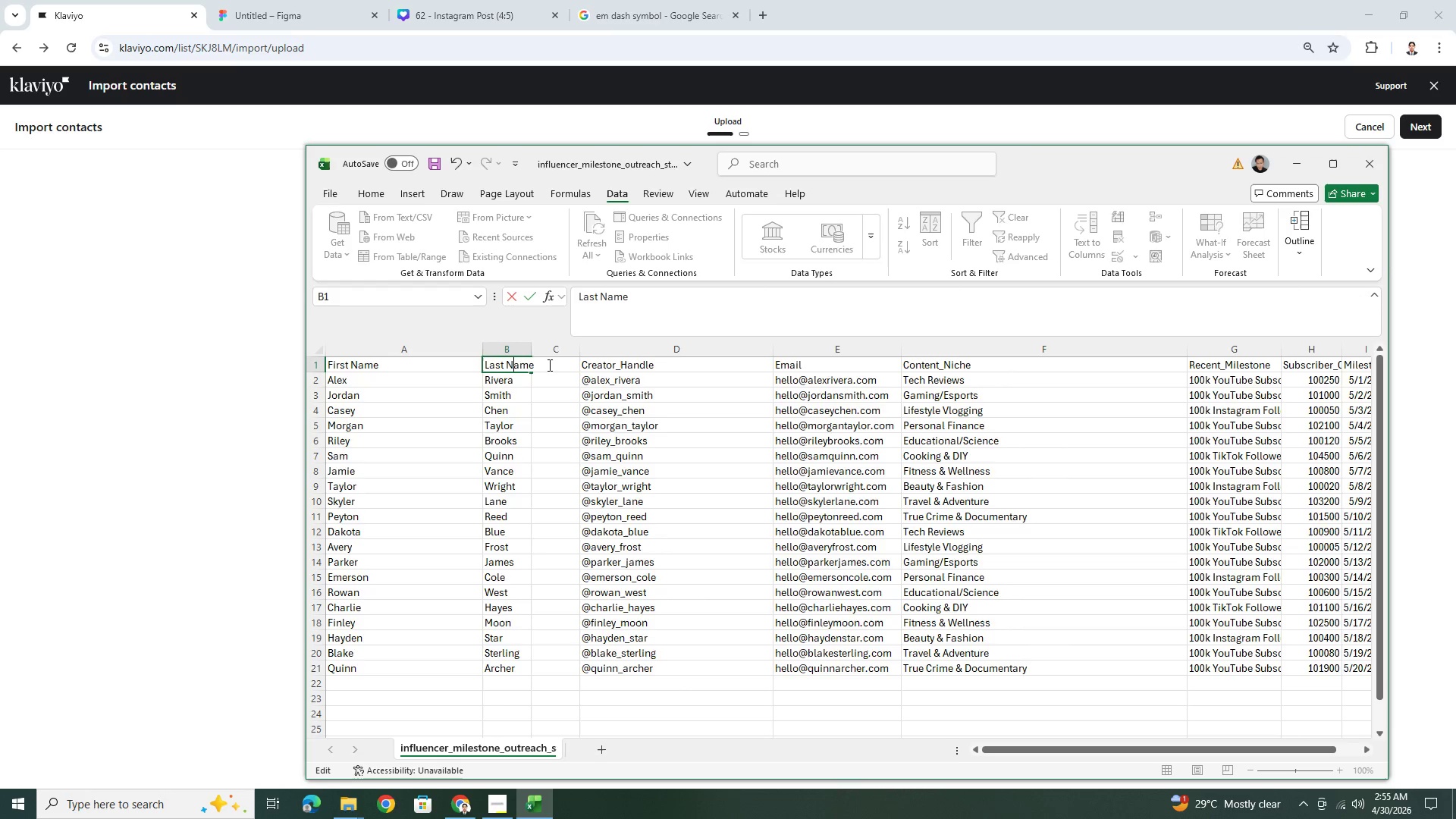 
left_click([549, 365])
 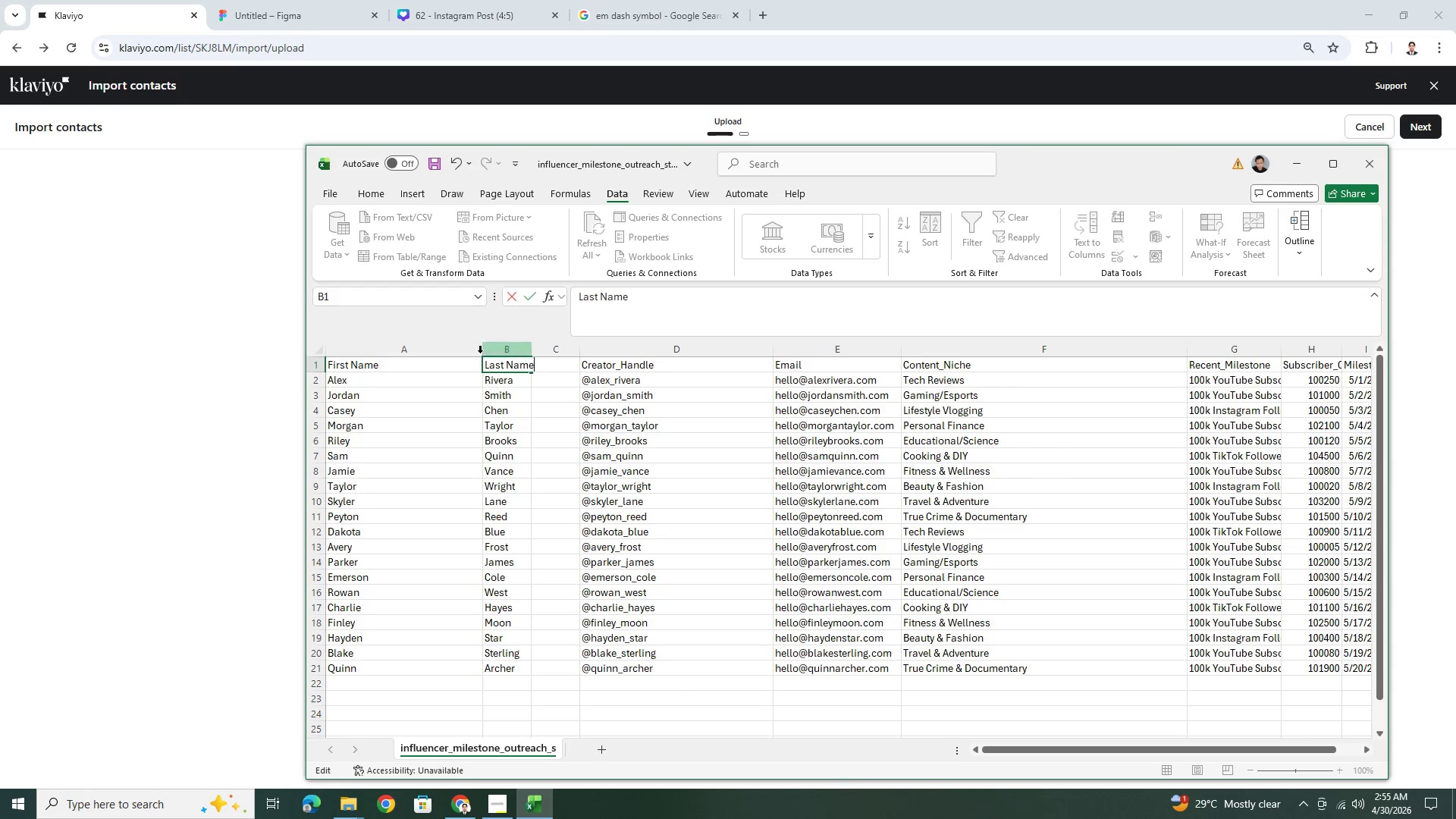 
left_click([436, 367])
 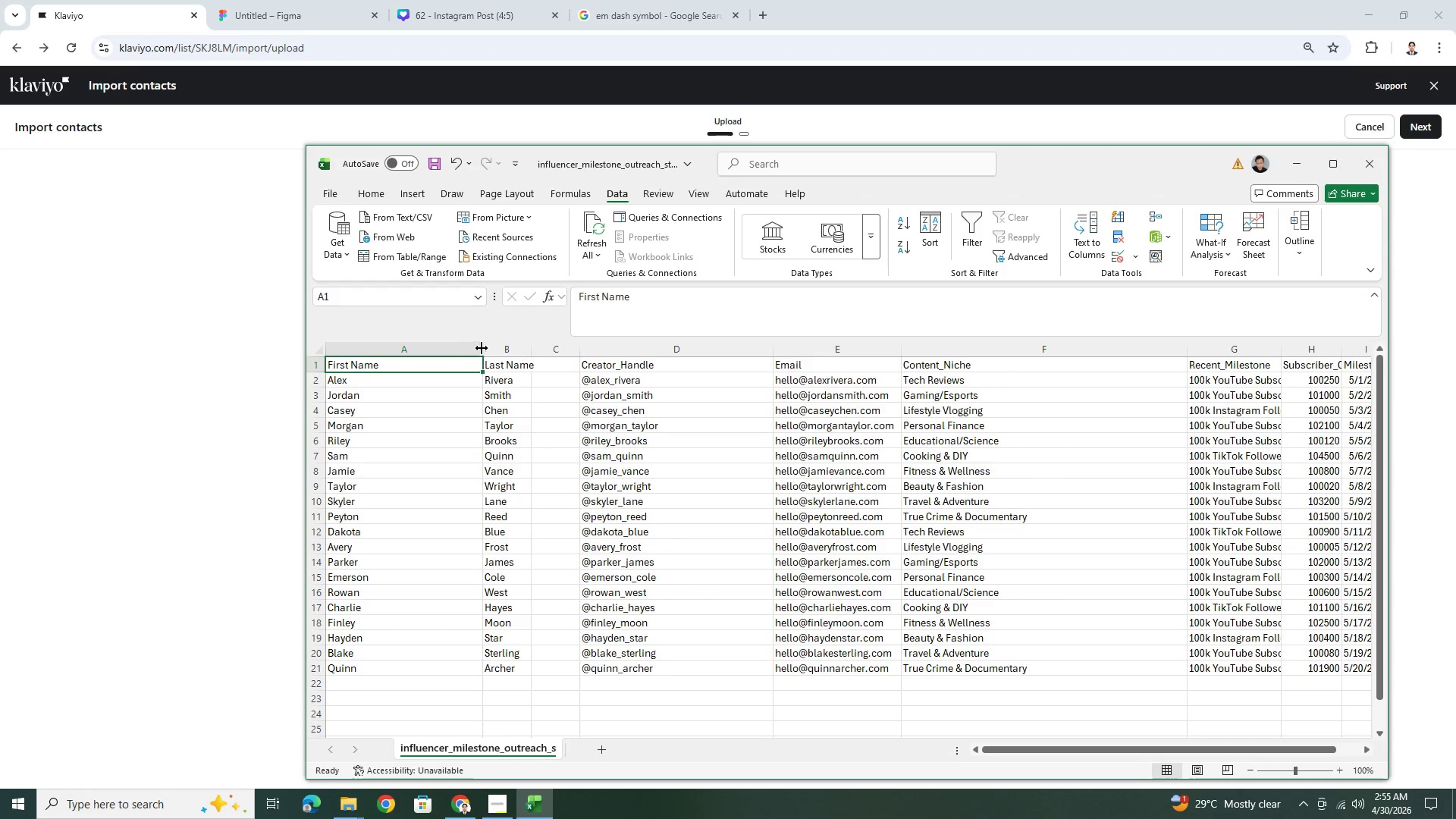 
left_click_drag(start_coordinate=[483, 347], to_coordinate=[425, 347])
 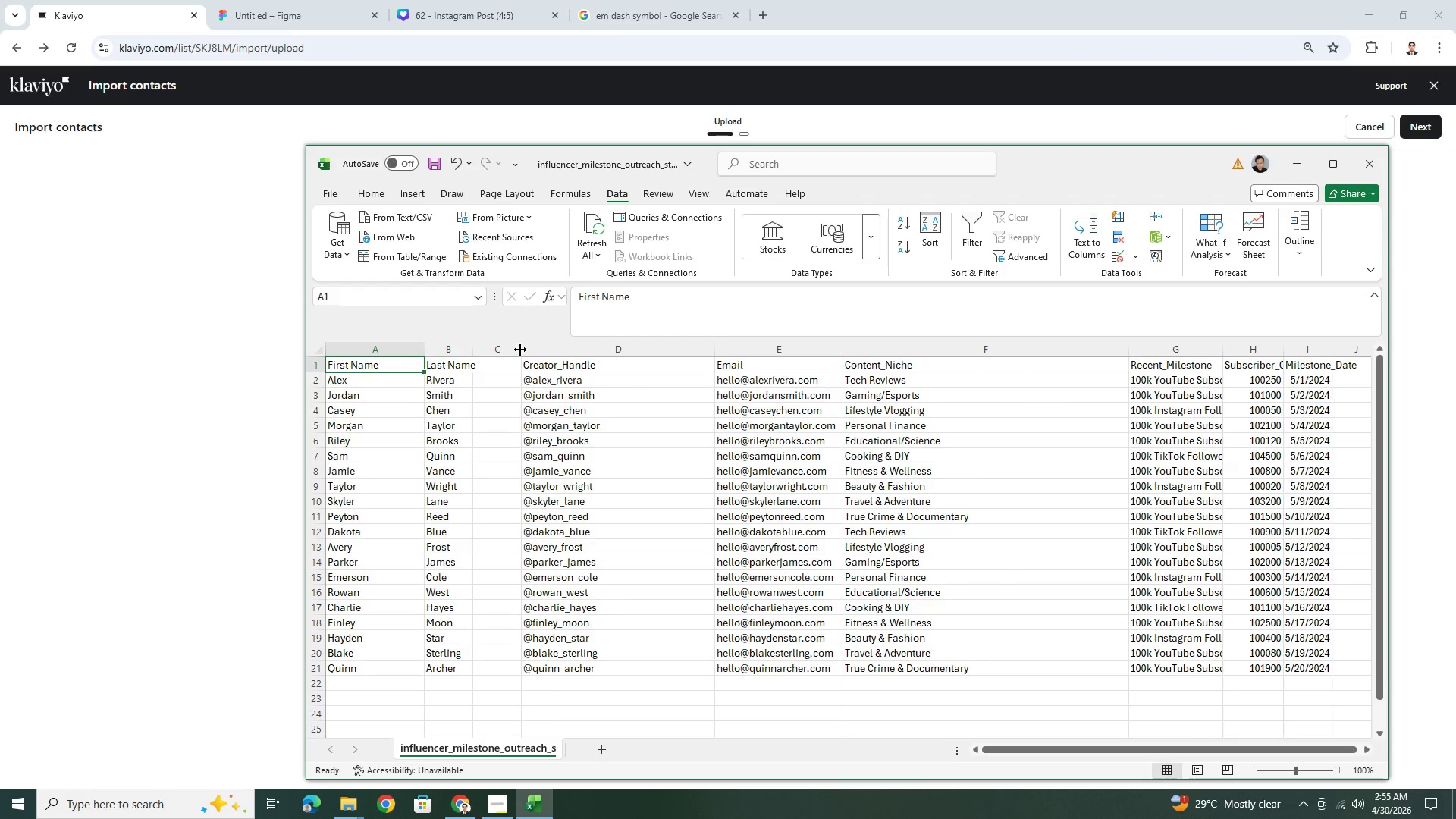 
left_click([513, 349])
 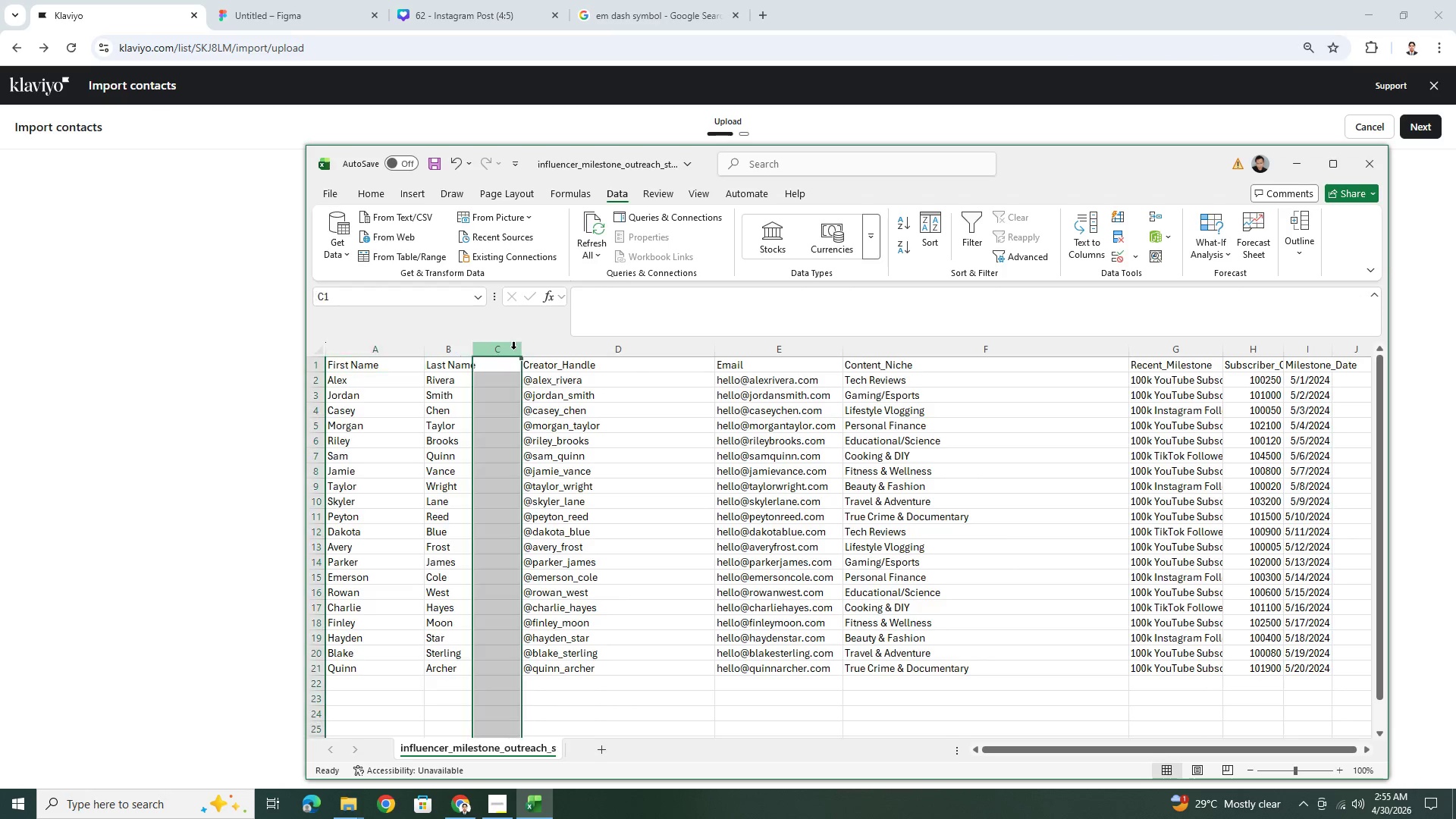 
right_click([513, 349])
 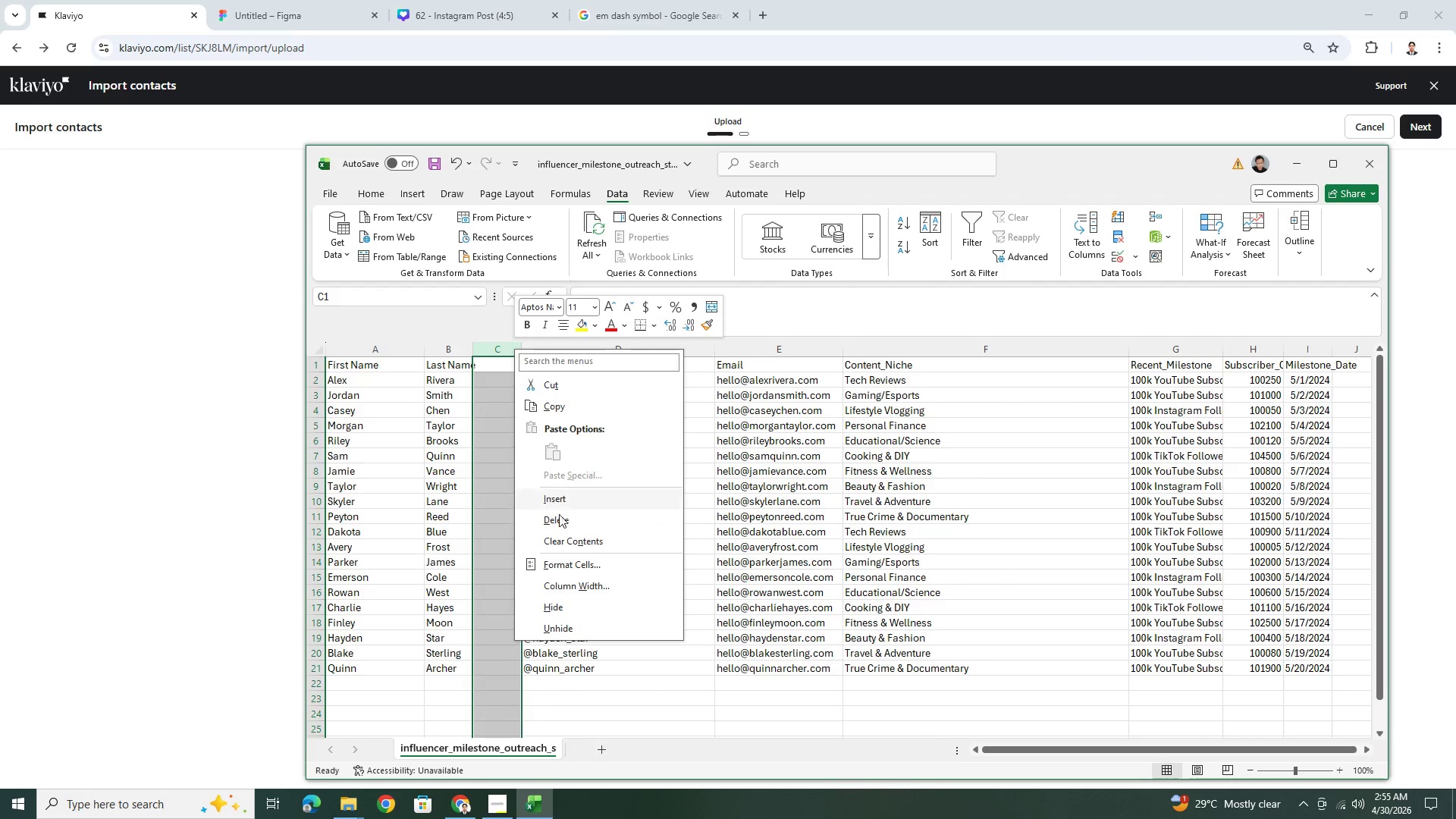 
left_click([562, 520])
 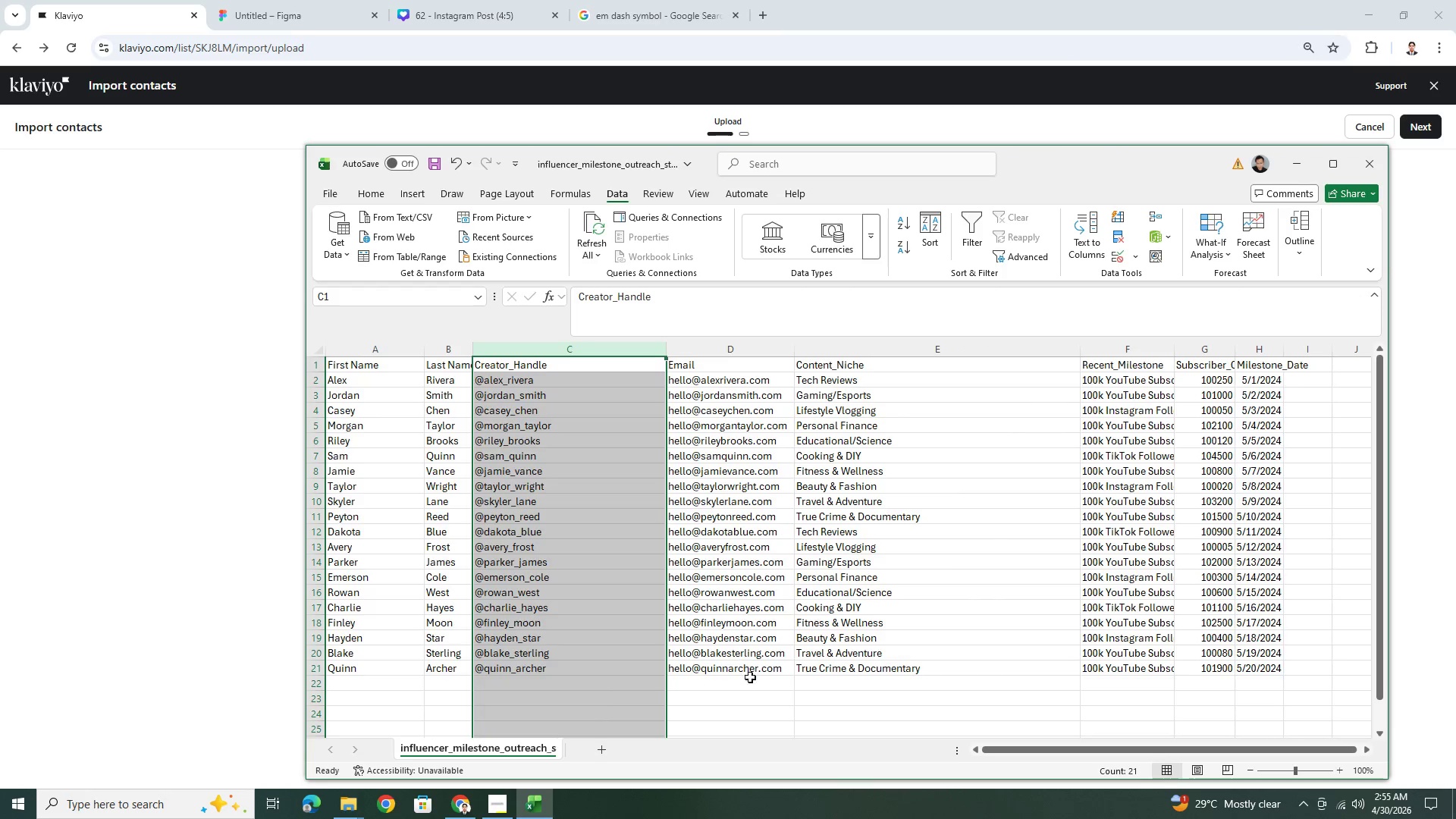 
left_click([858, 712])
 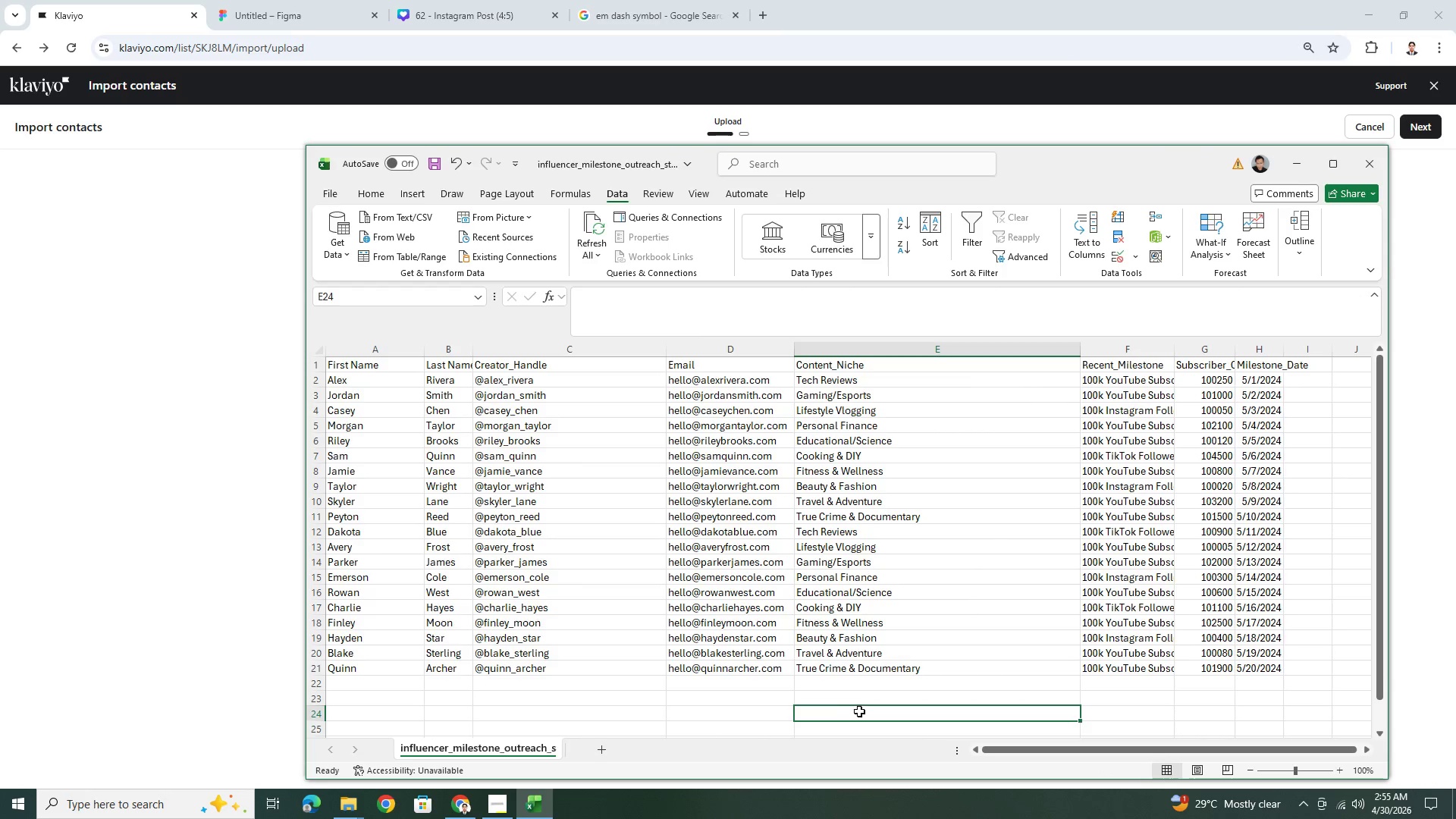 
key(Control+S)
 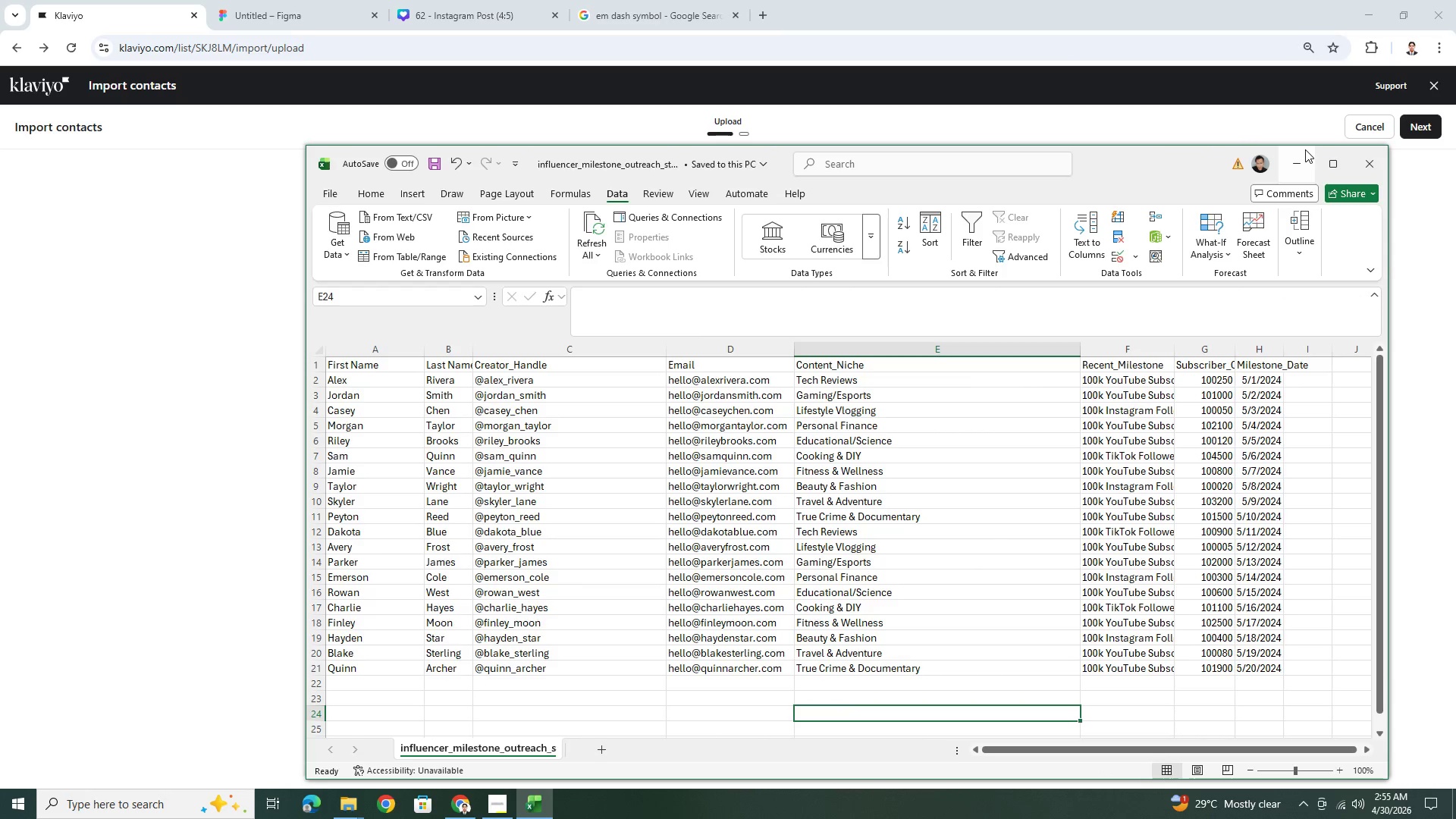 
left_click([1303, 155])
 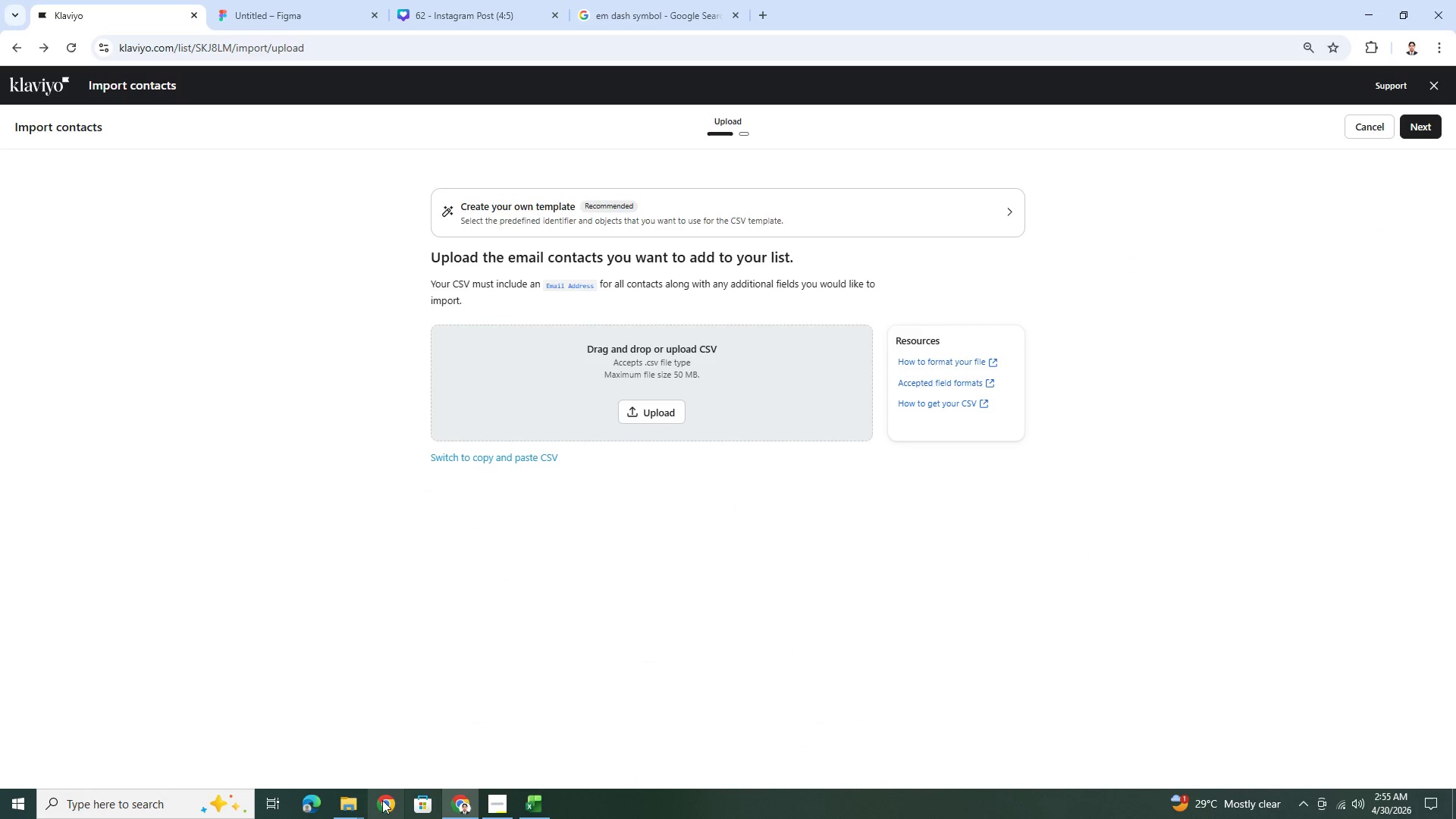 
left_click([353, 804])
 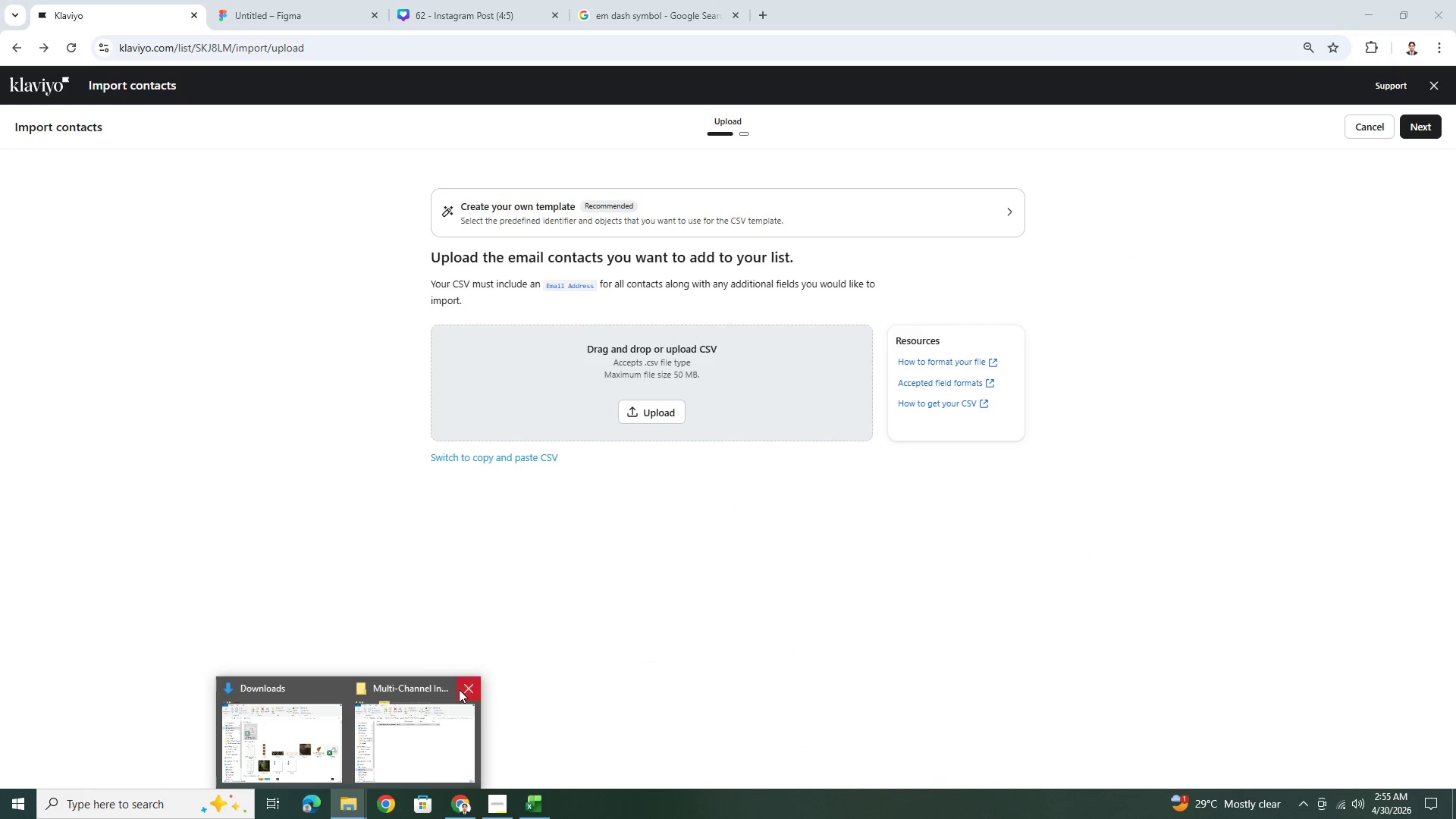 
left_click([433, 720])
 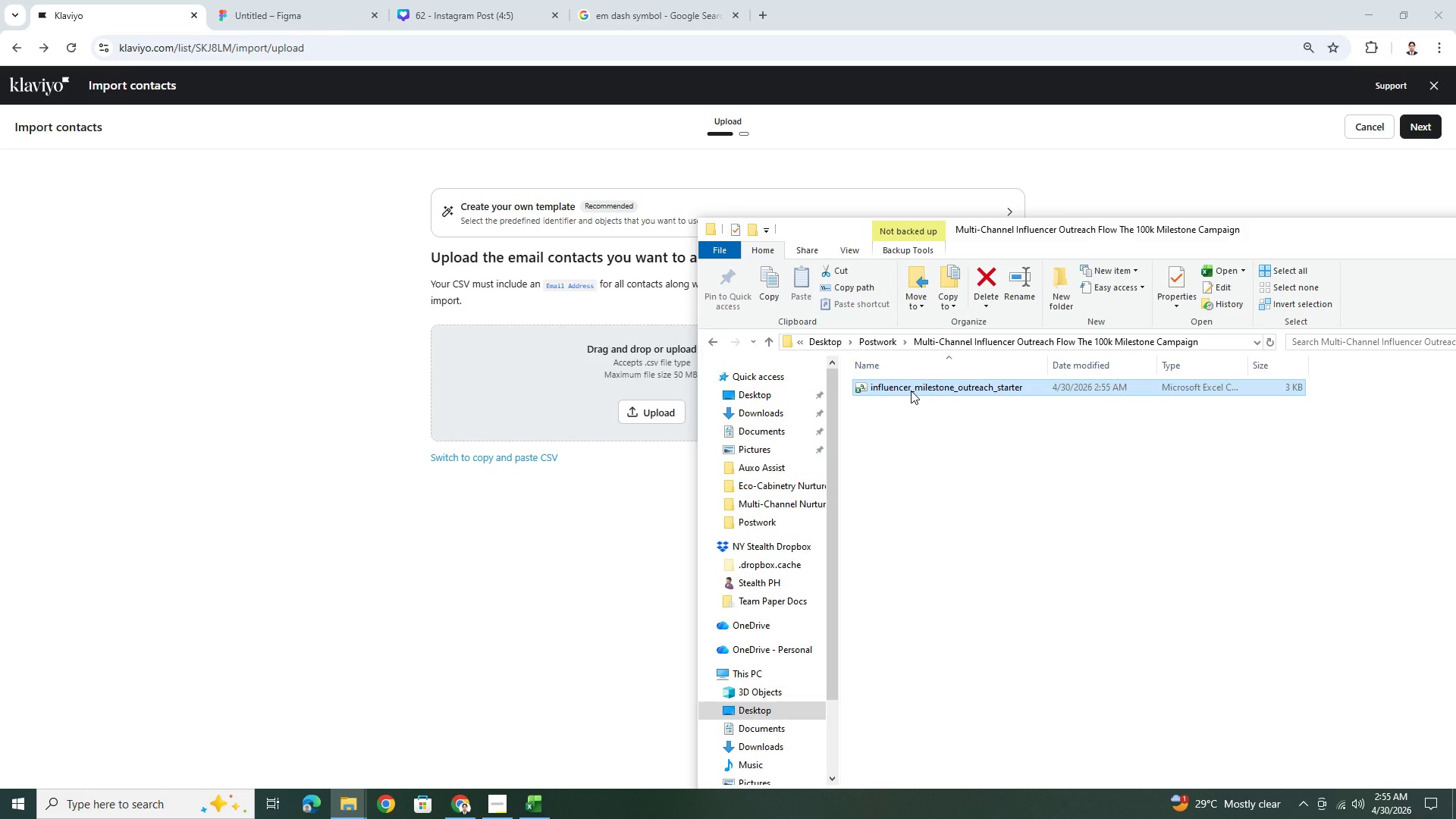 
left_click_drag(start_coordinate=[911, 390], to_coordinate=[613, 422])
 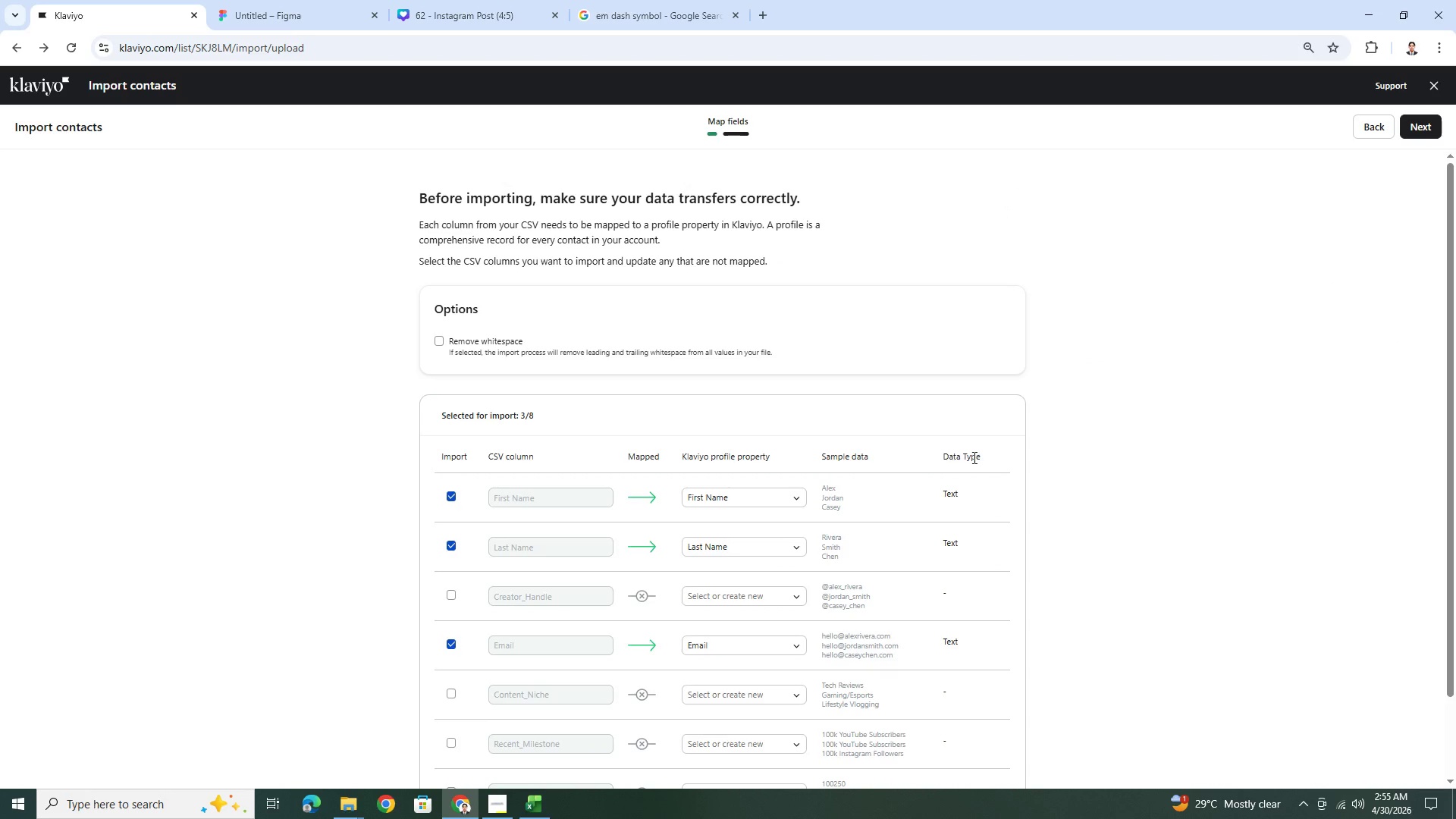 
scroll: coordinate [1100, 482], scroll_direction: down, amount: 4.0
 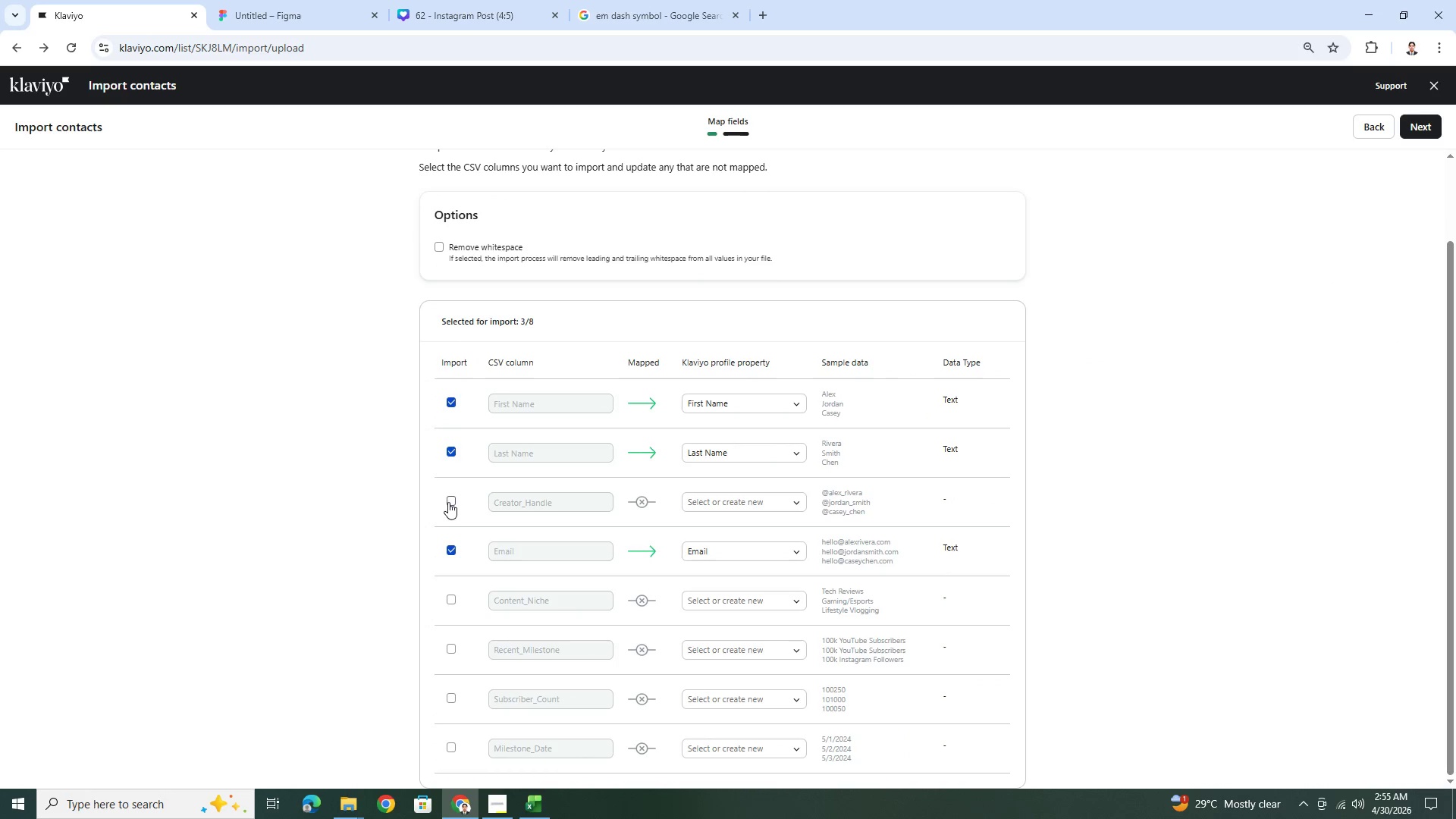 
left_click([451, 500])
 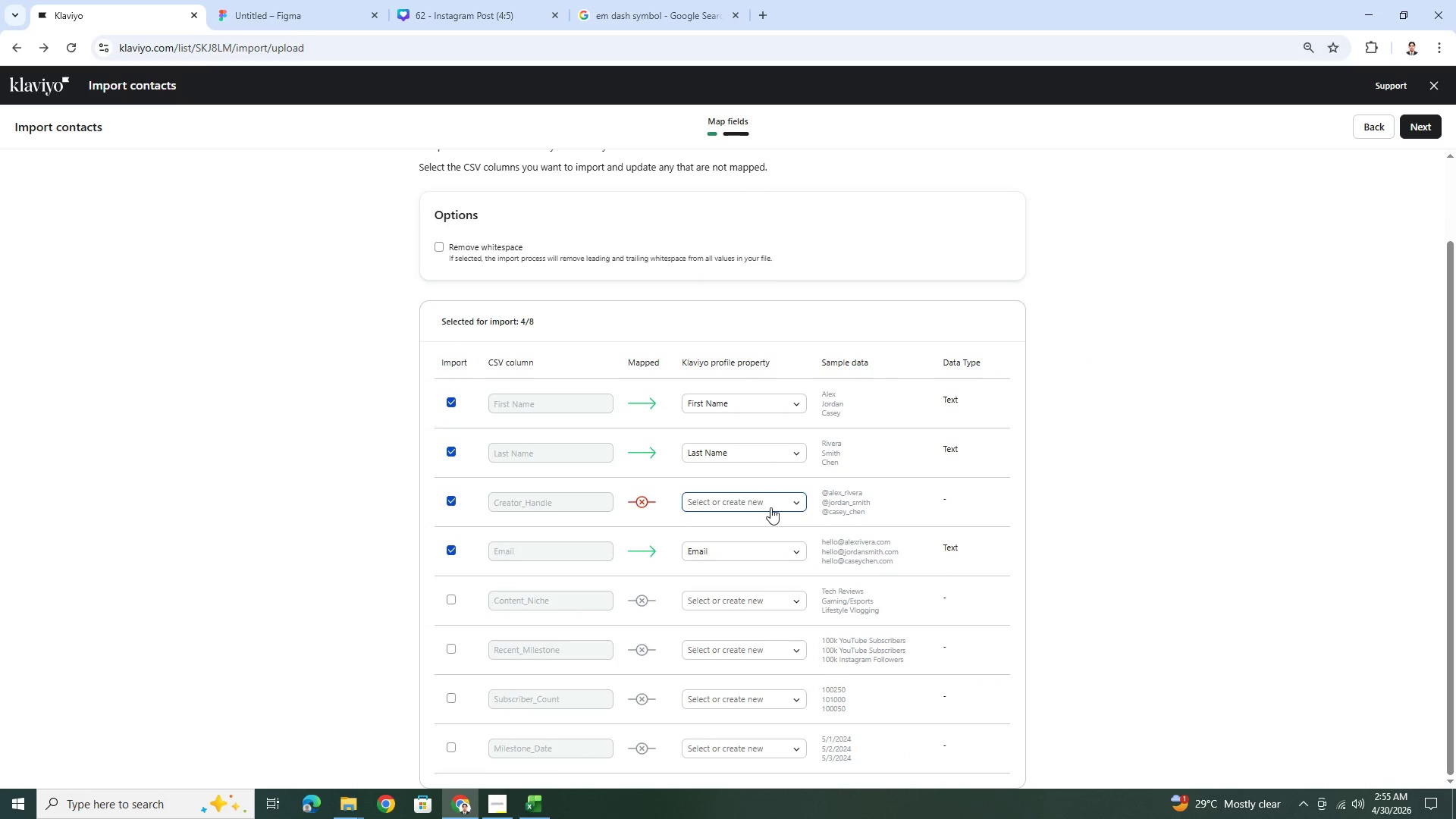 
left_click([777, 504])
 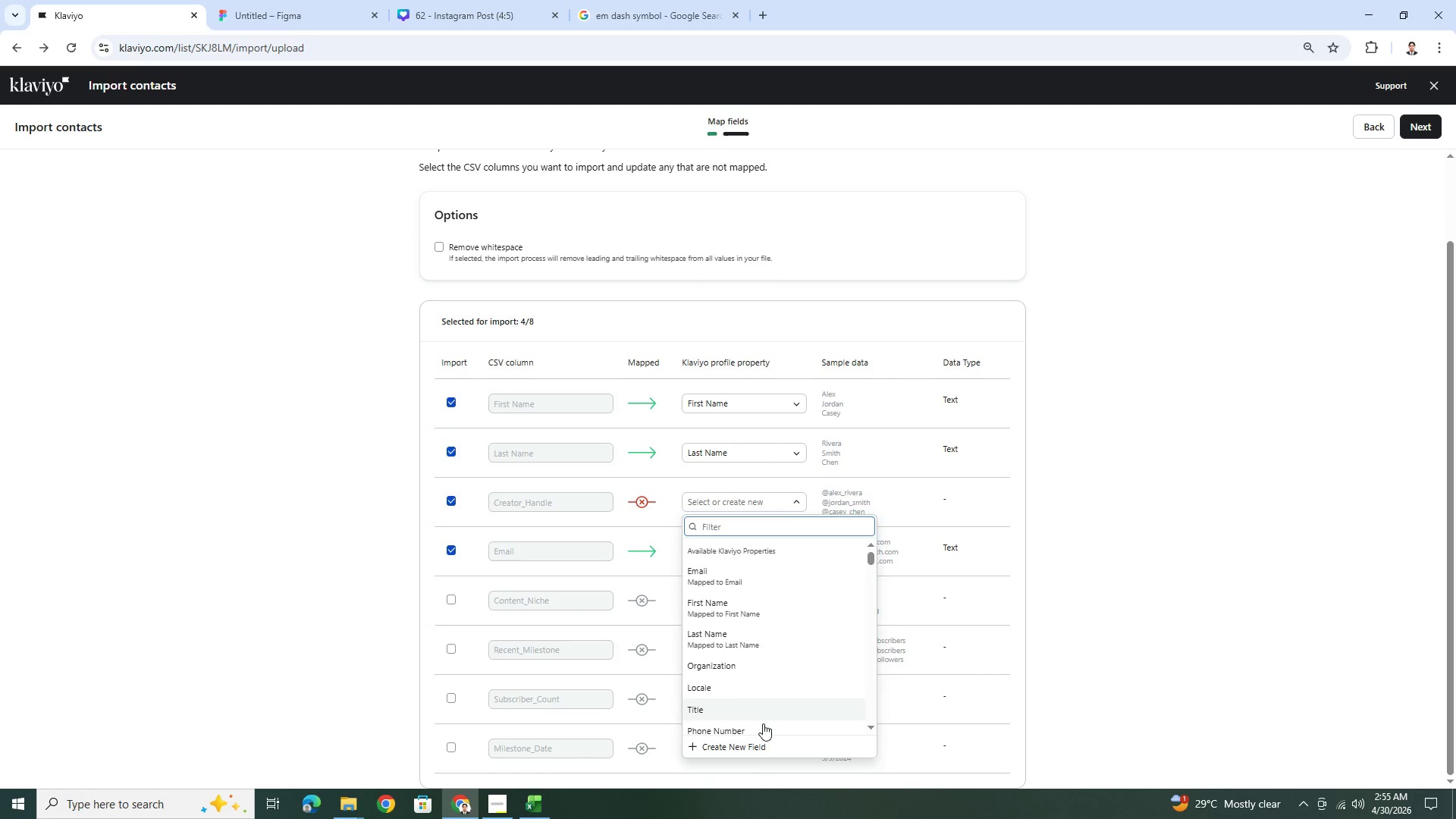 
left_click([762, 751])
 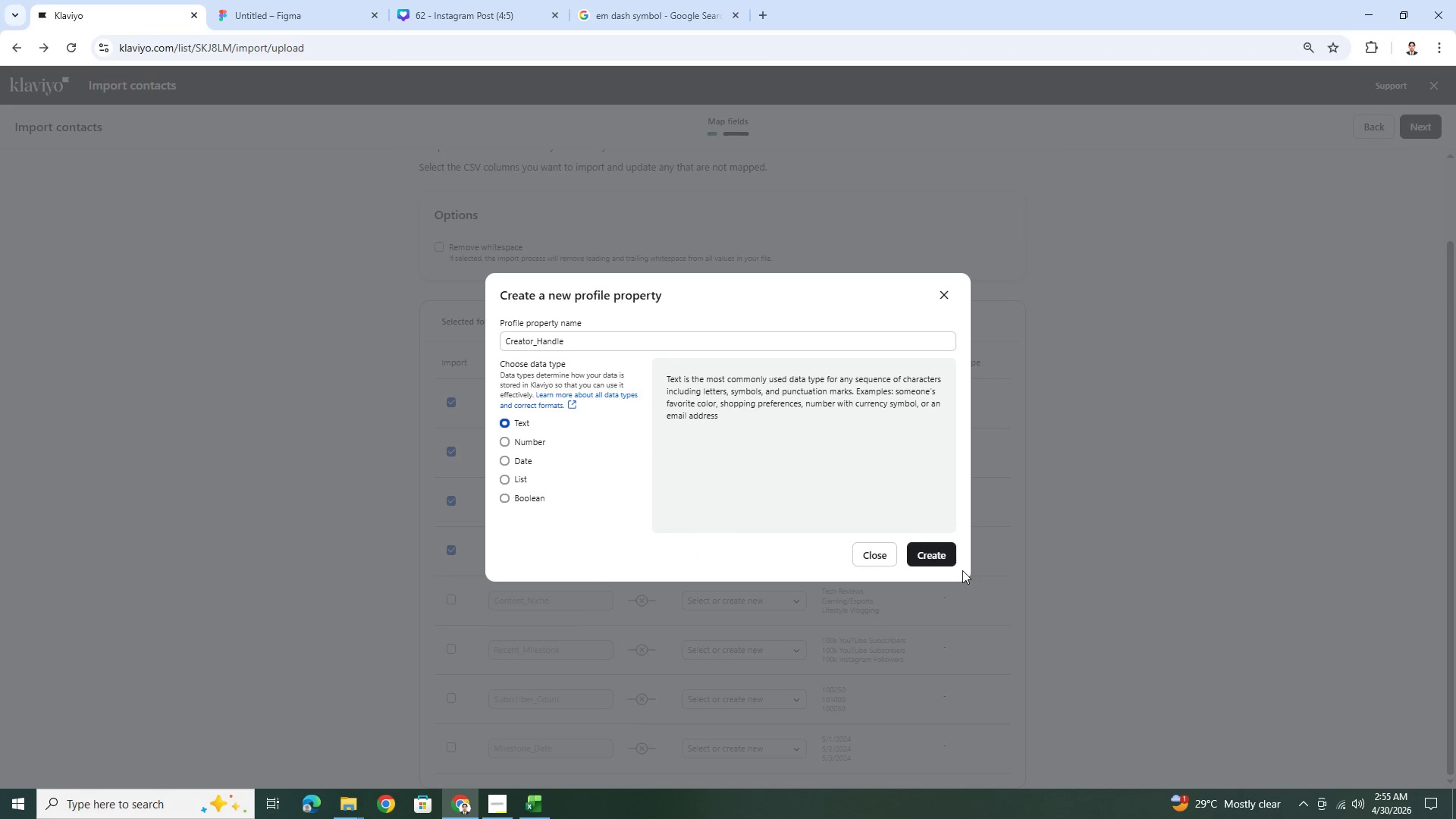 
left_click([942, 555])
 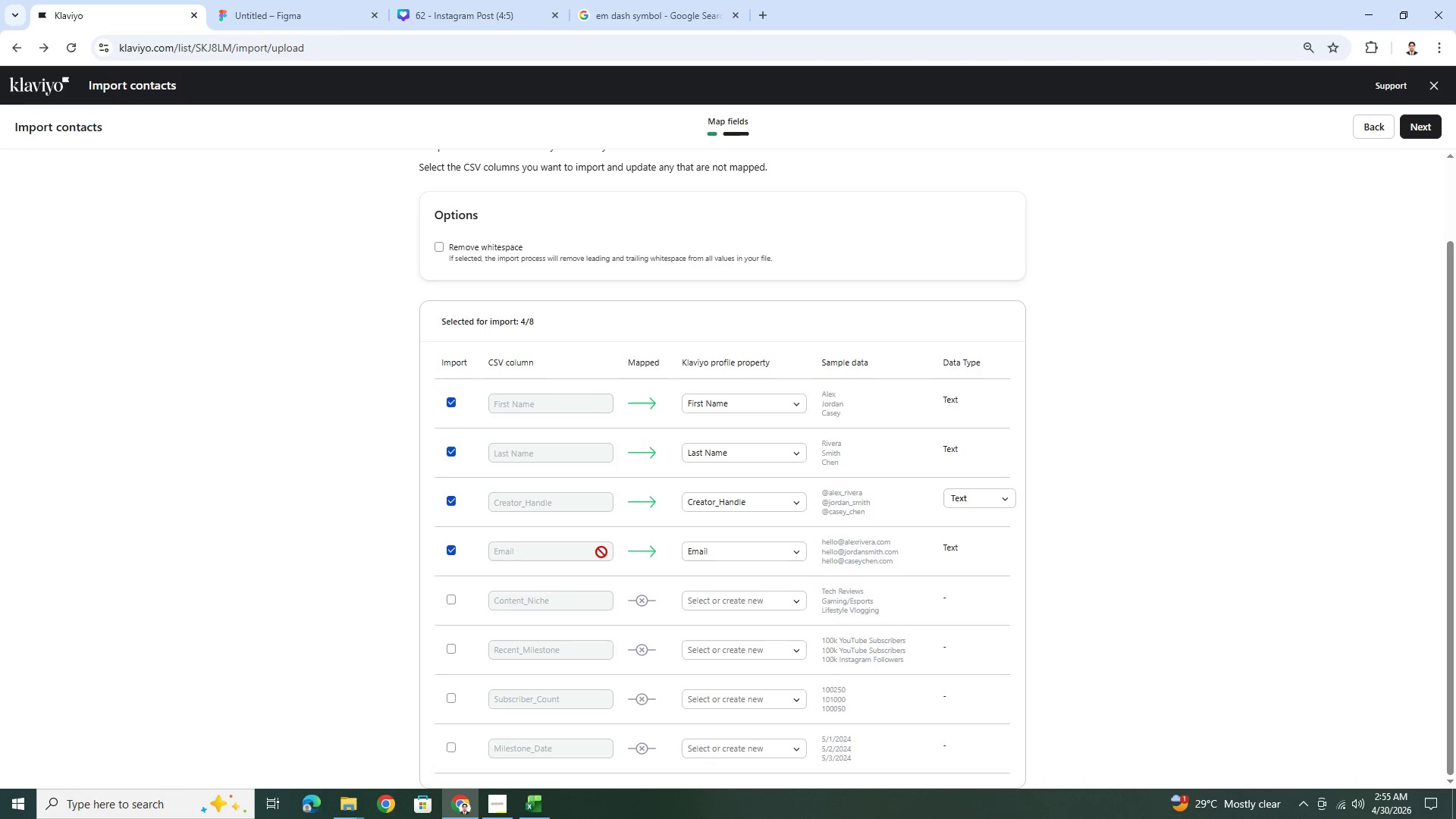 
scroll: coordinate [601, 552], scroll_direction: down, amount: 2.0
 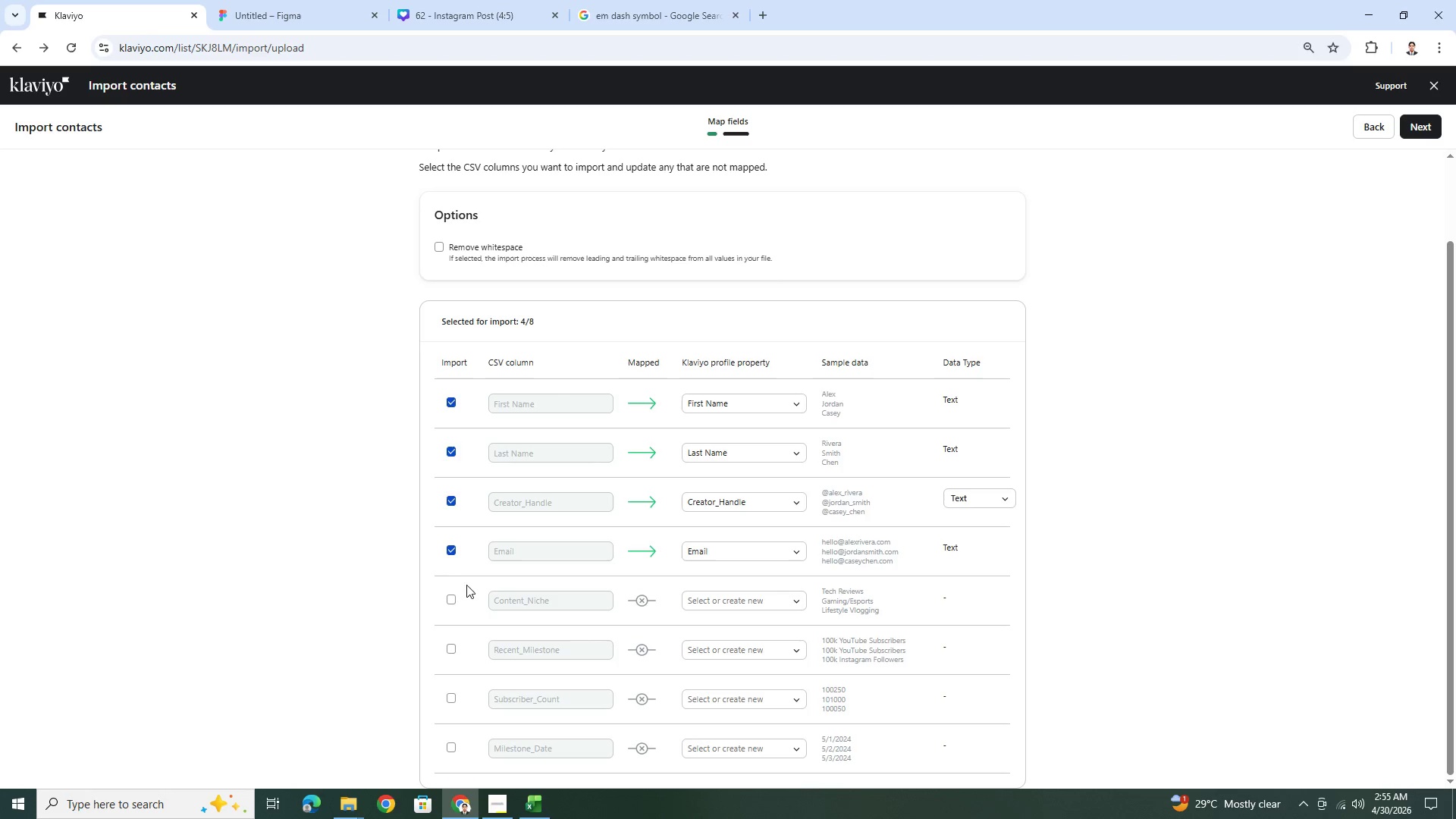 
left_click([456, 601])
 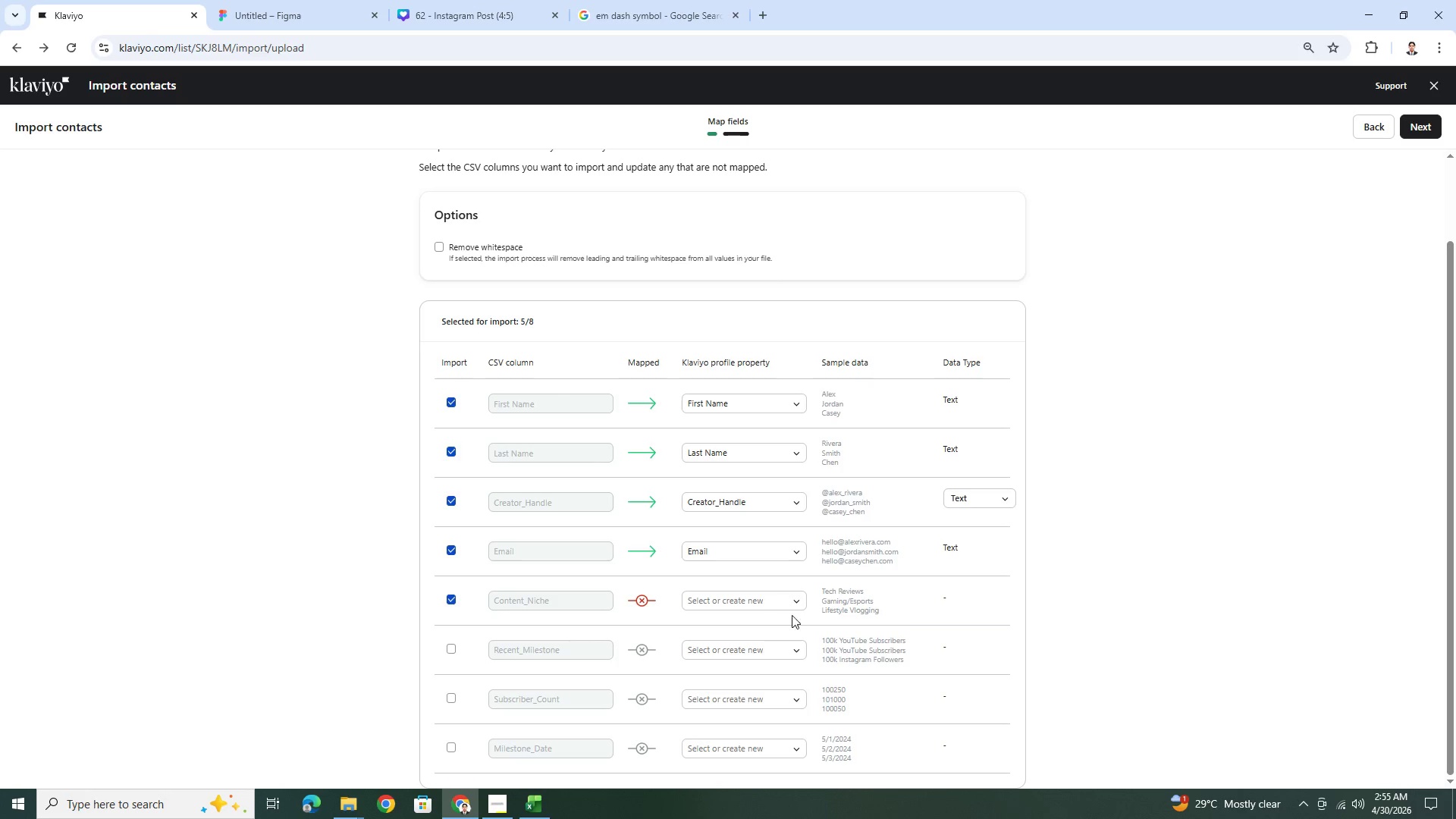 
left_click([793, 603])
 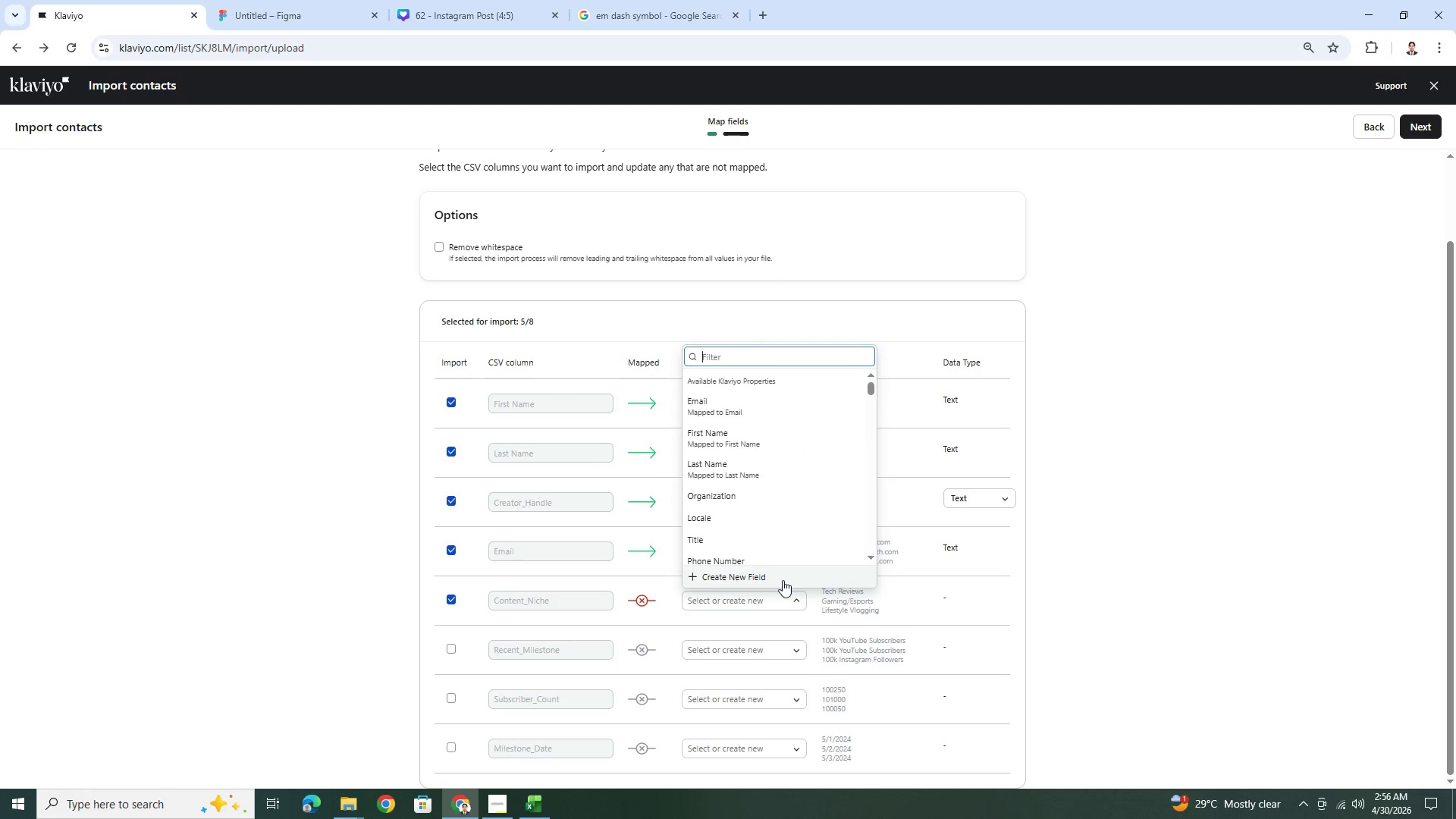 
wait(6.05)
 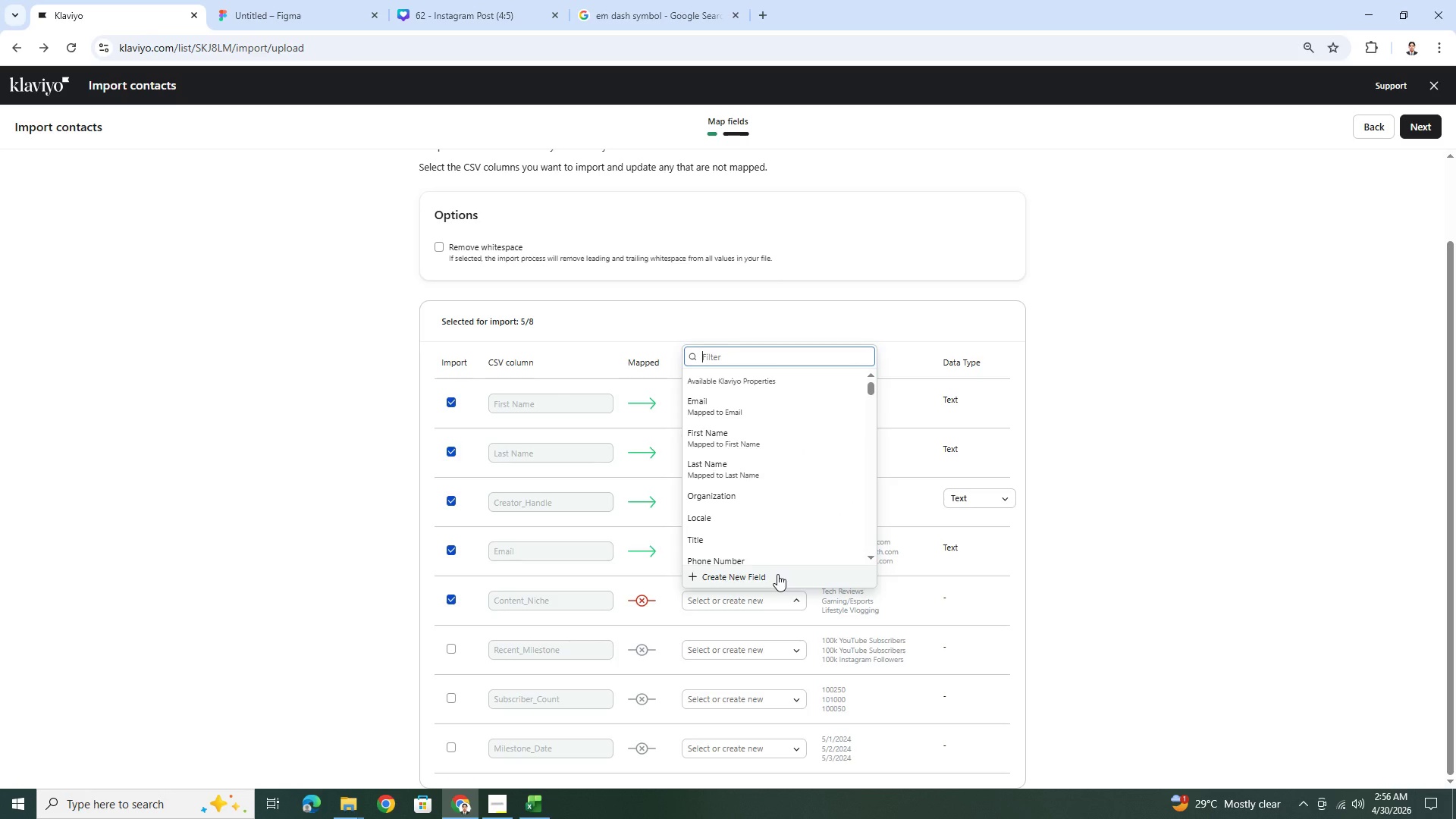 
left_click([783, 580])
 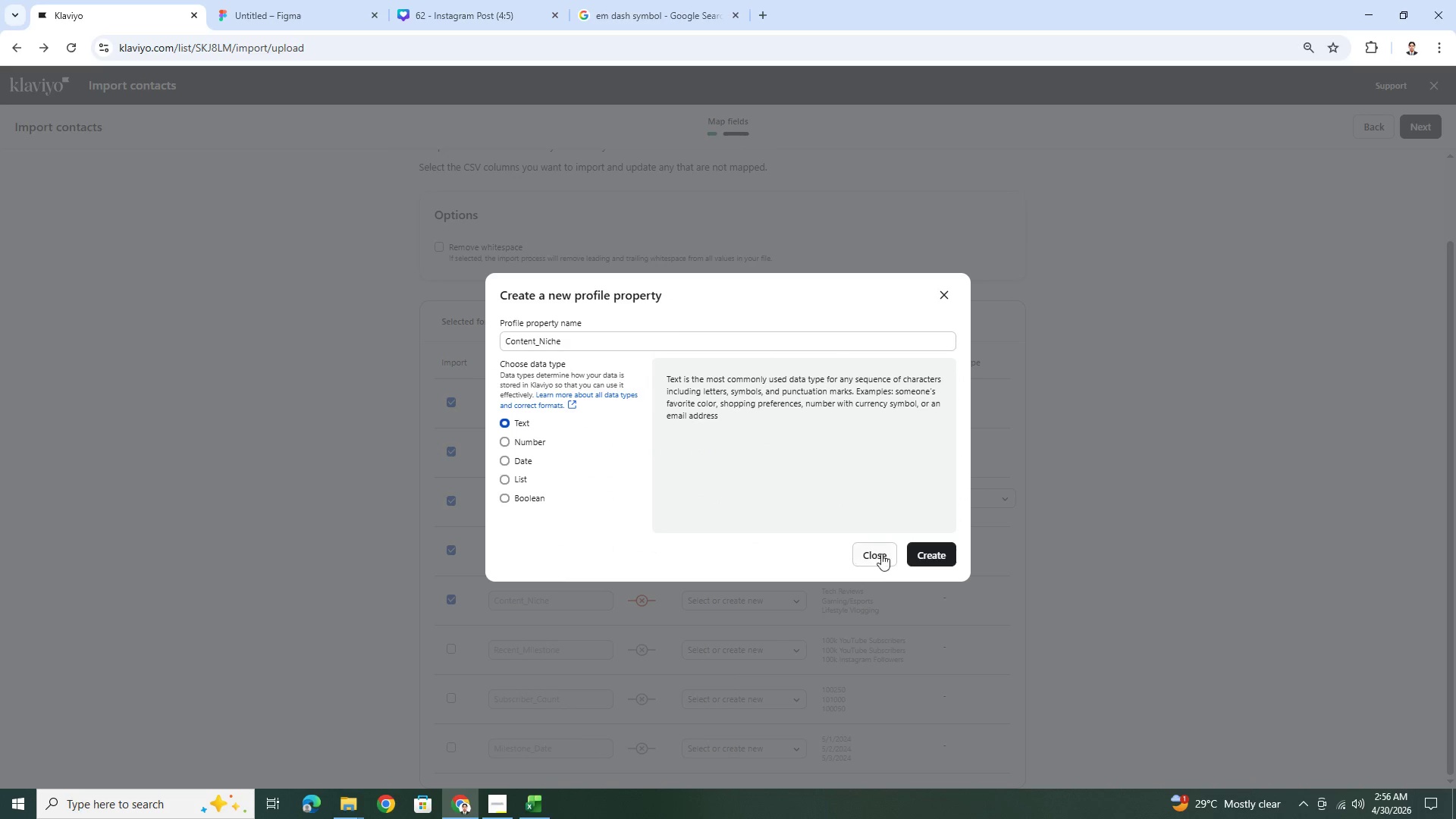 
left_click([918, 554])
 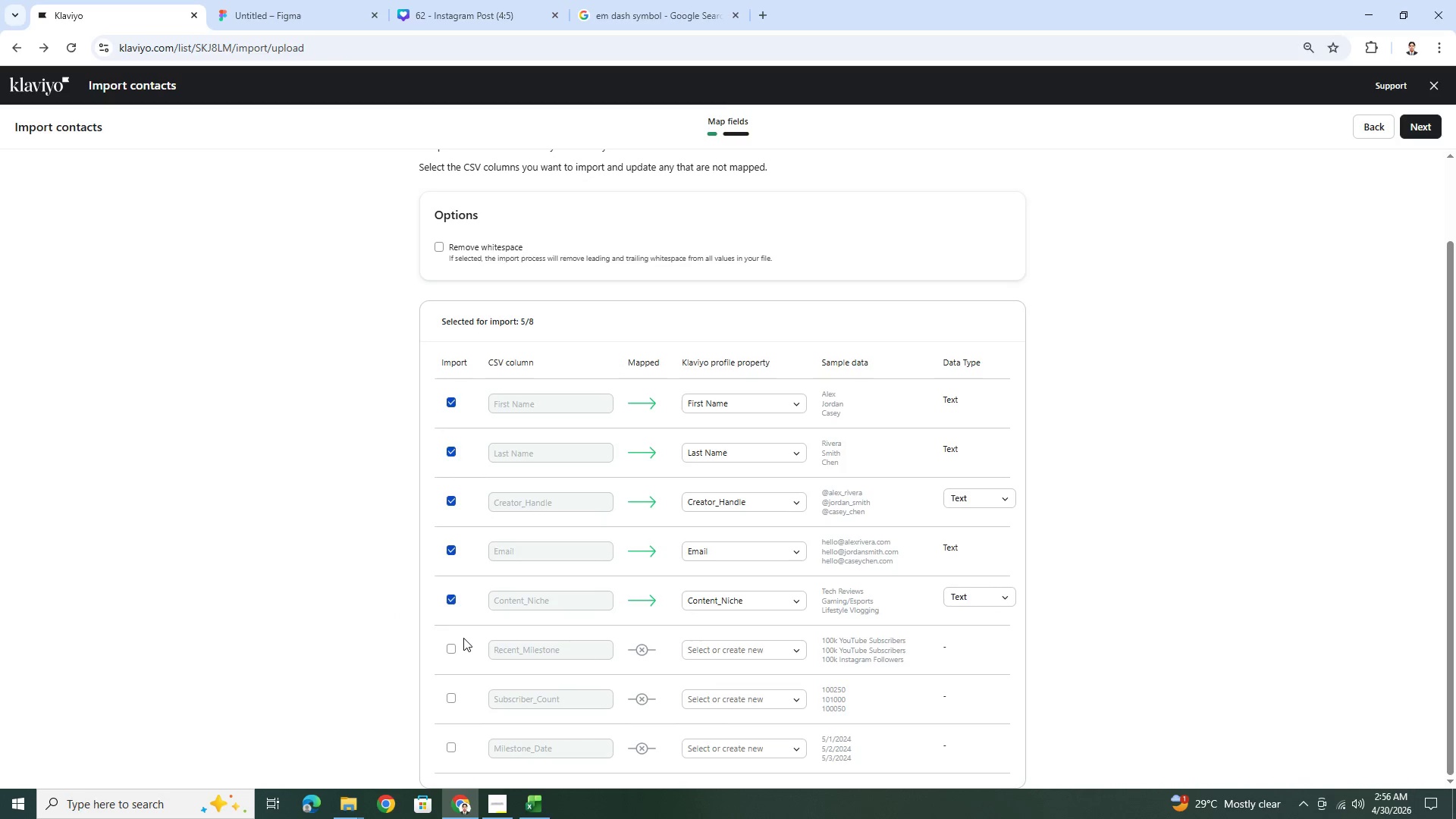 
left_click([456, 645])
 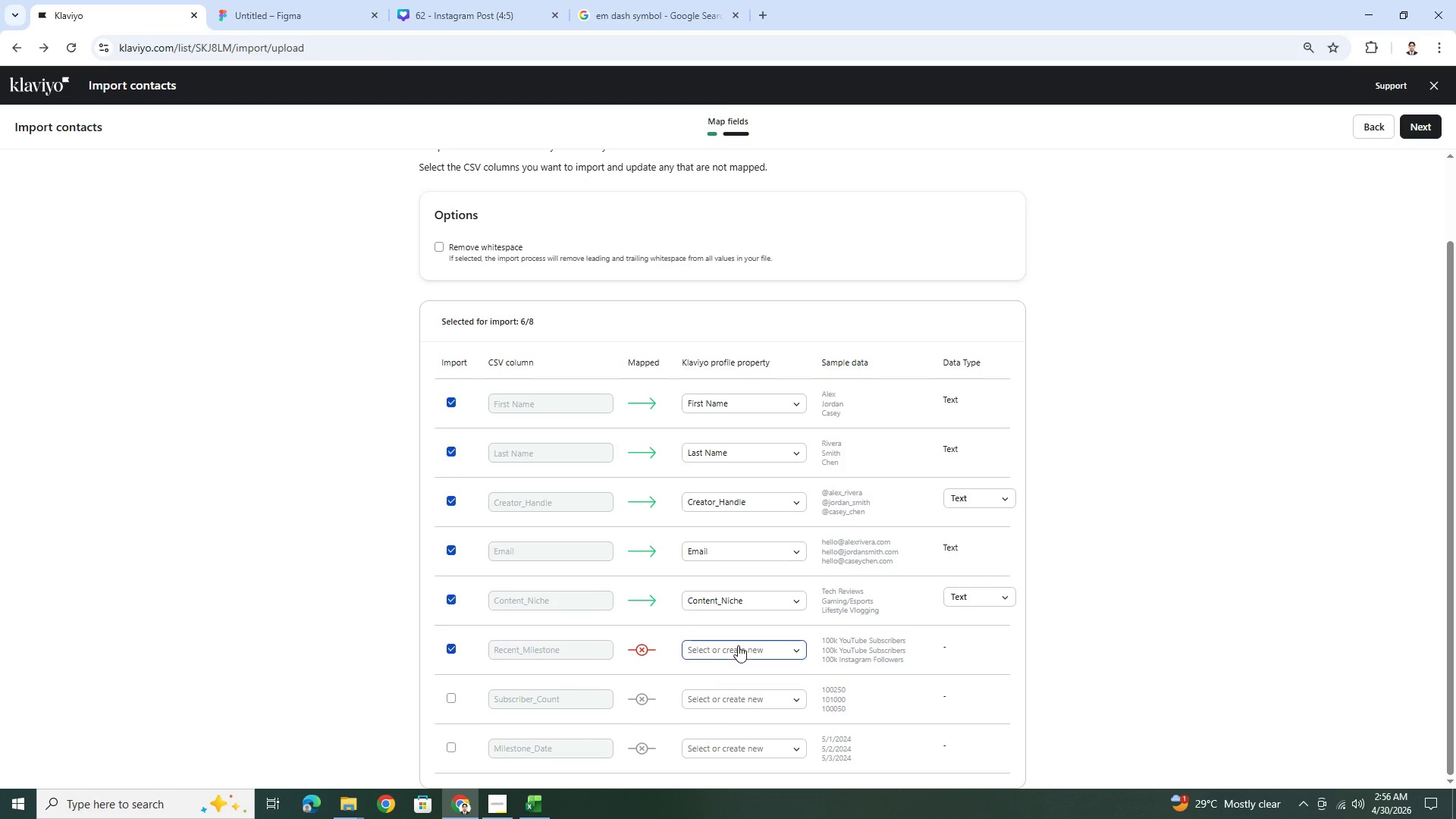 
left_click([744, 641])
 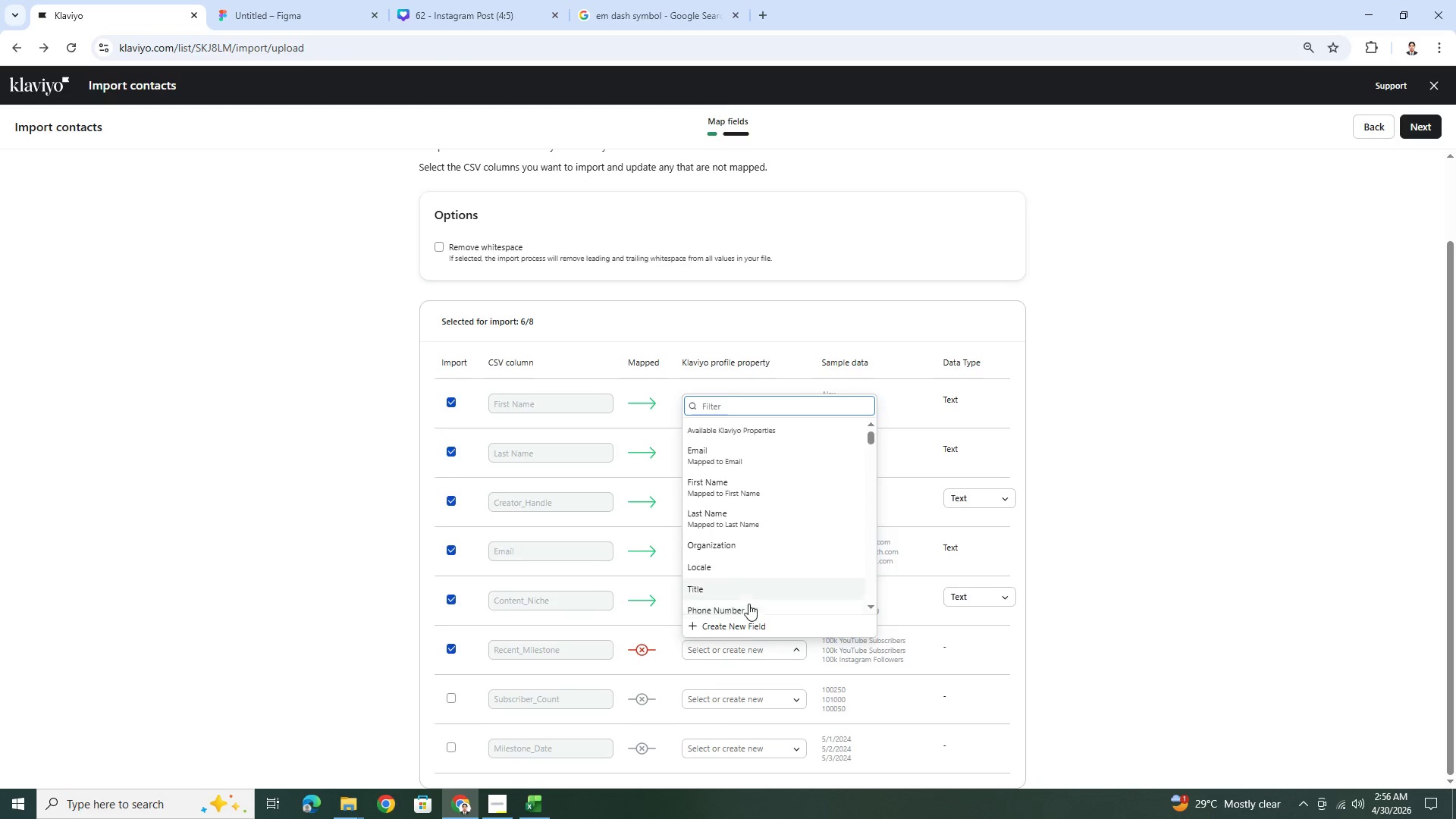 
left_click([754, 625])
 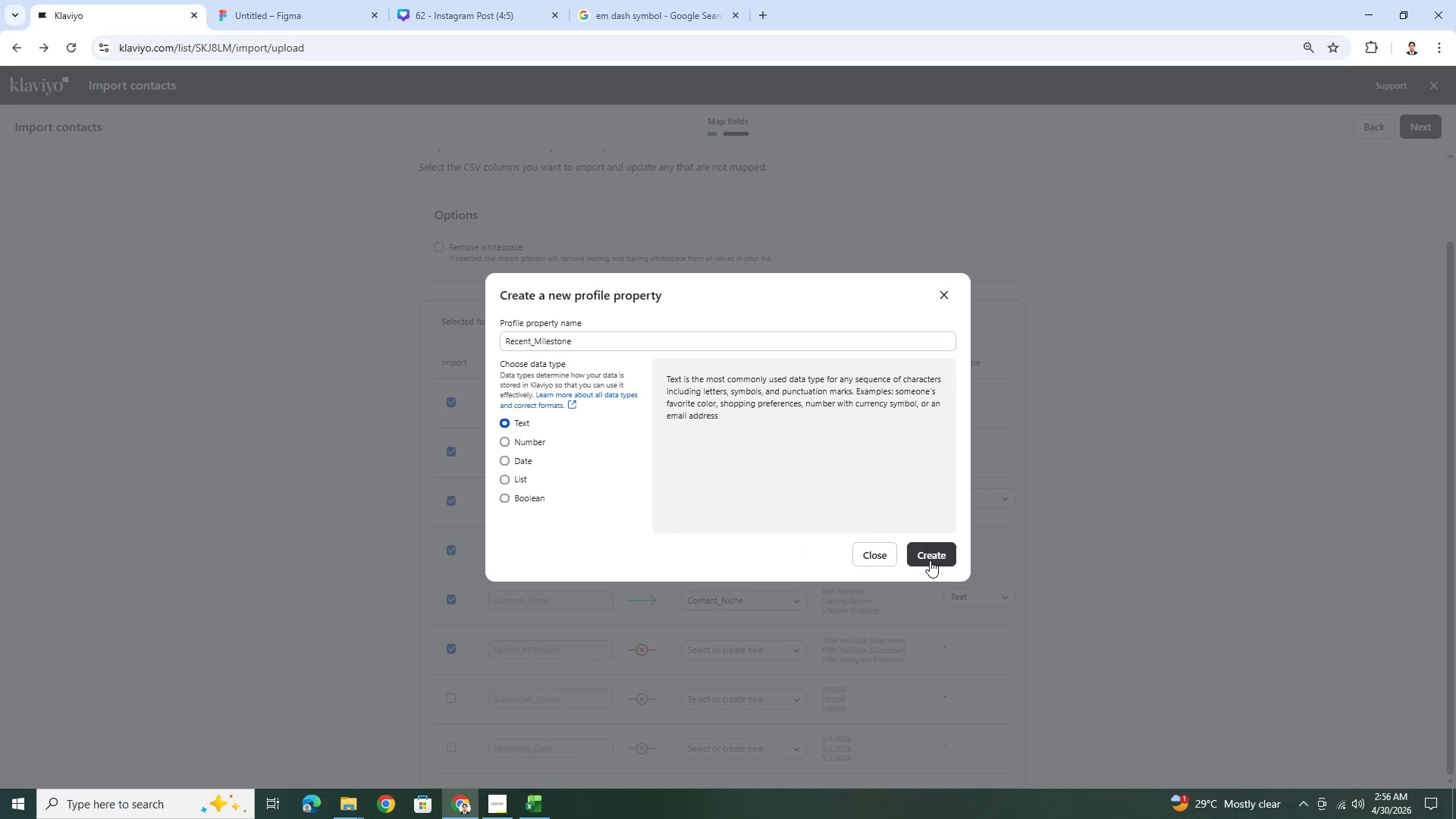 
left_click([930, 557])
 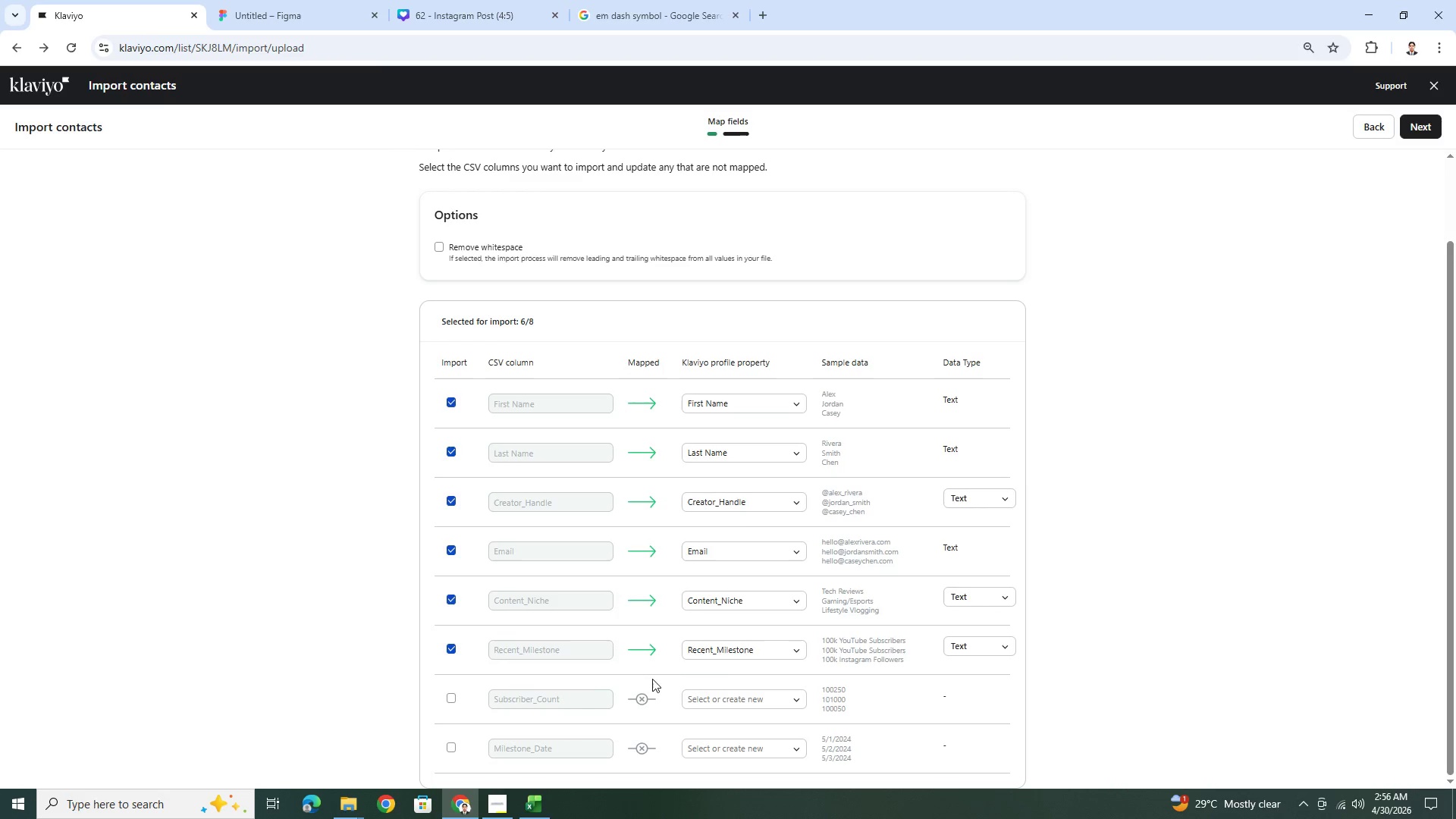 
scroll: coordinate [709, 642], scroll_direction: down, amount: 2.0
 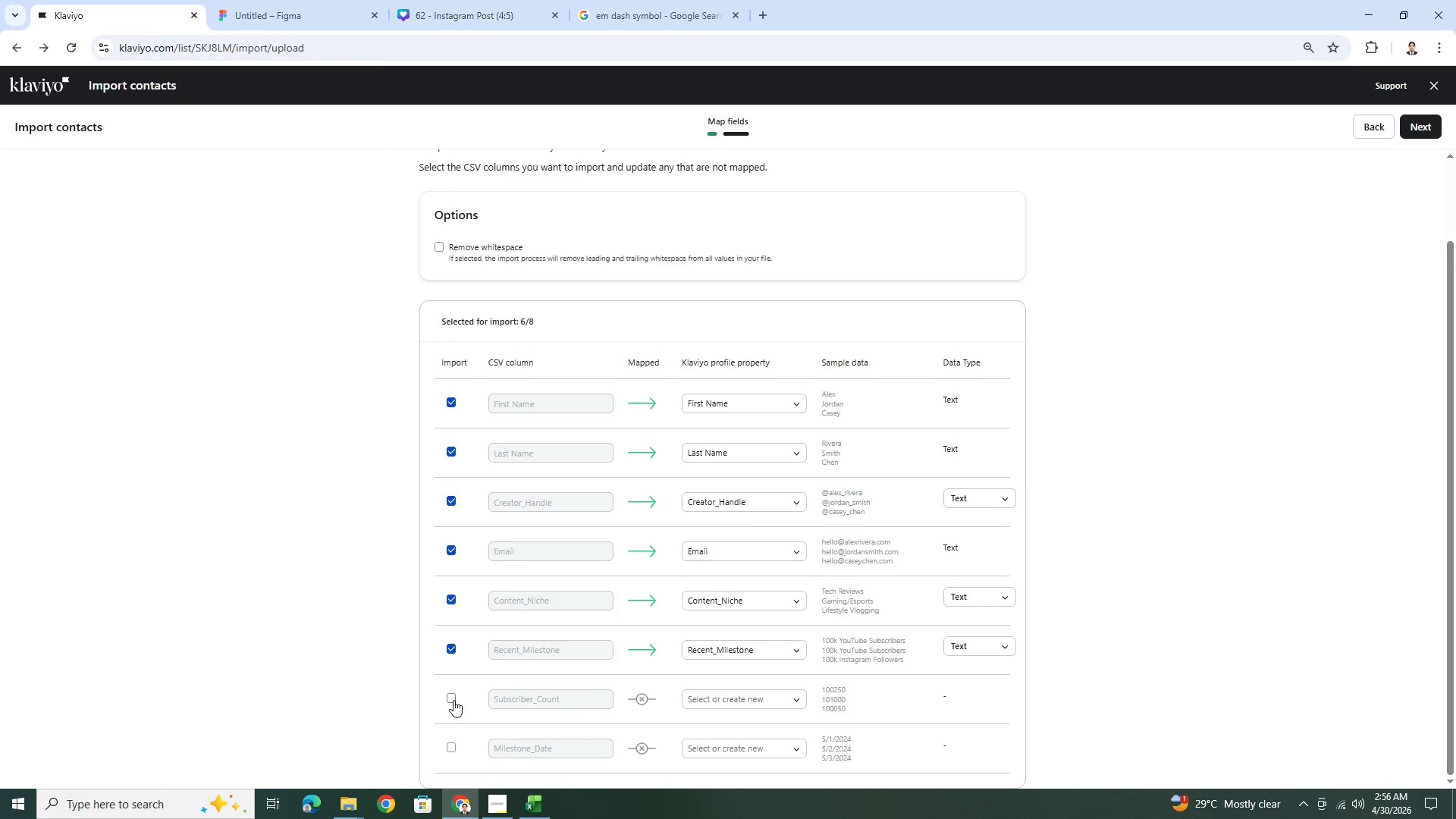 
left_click([453, 700])
 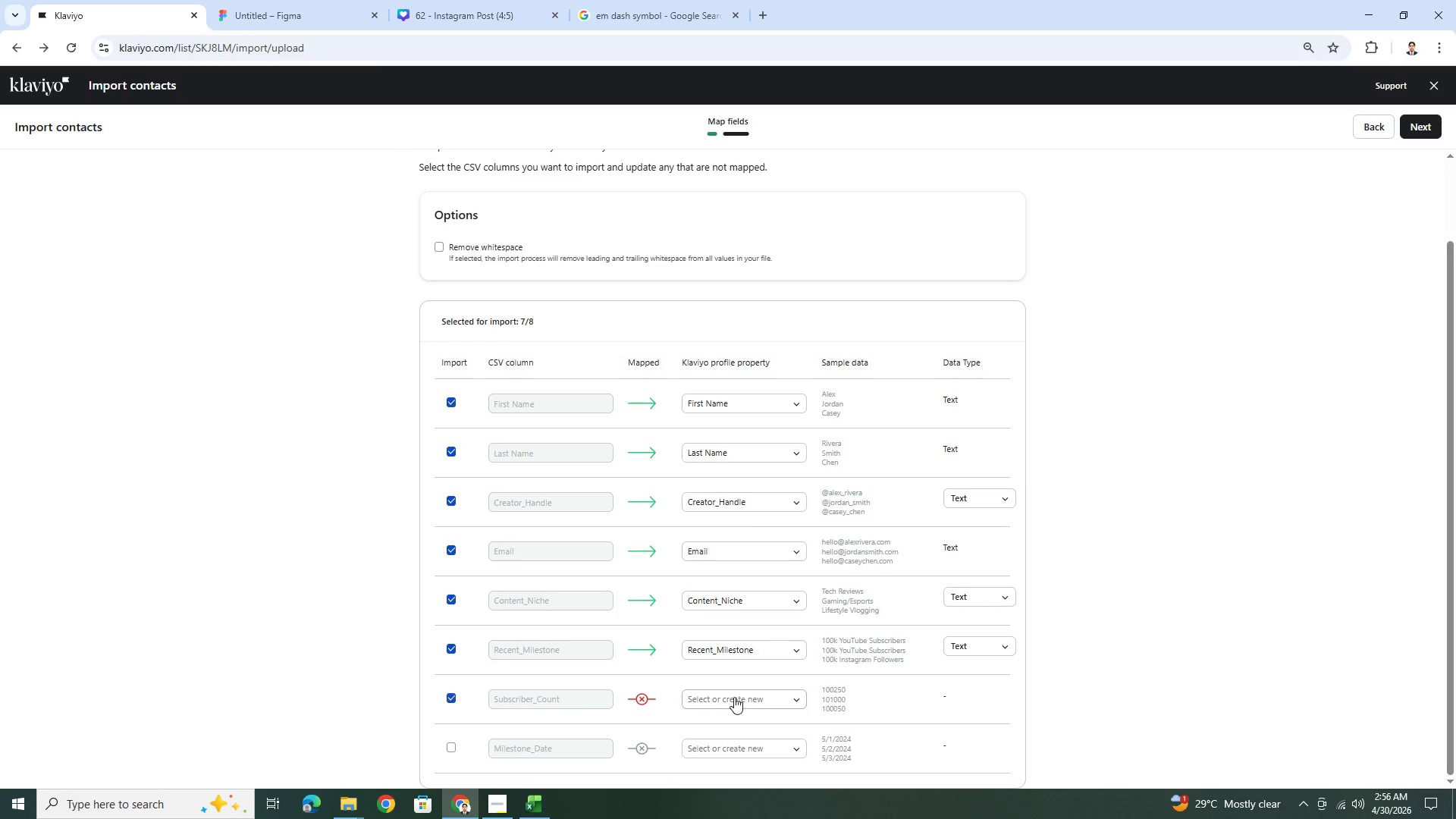 
left_click([736, 697])
 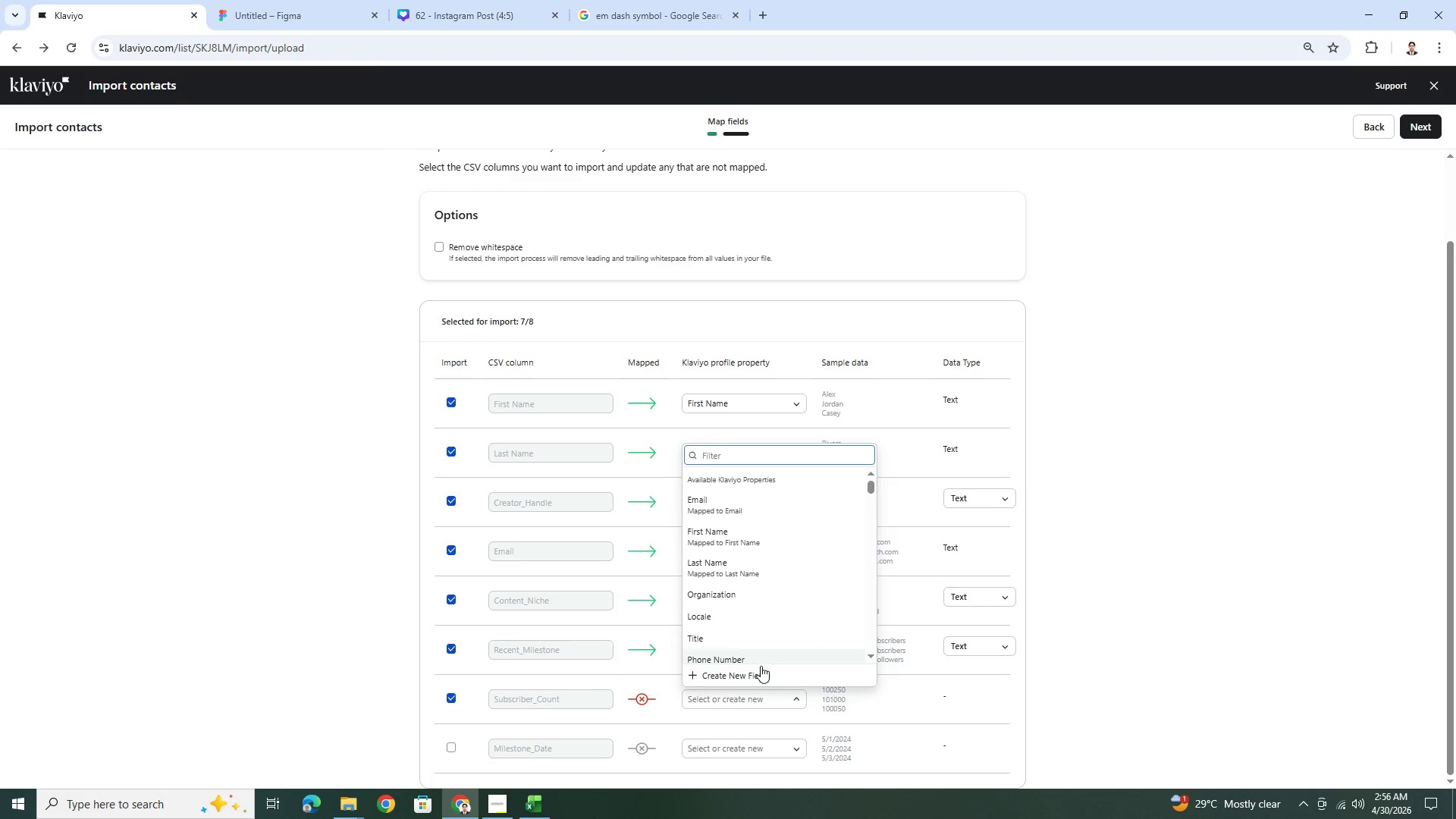 
left_click([759, 674])
 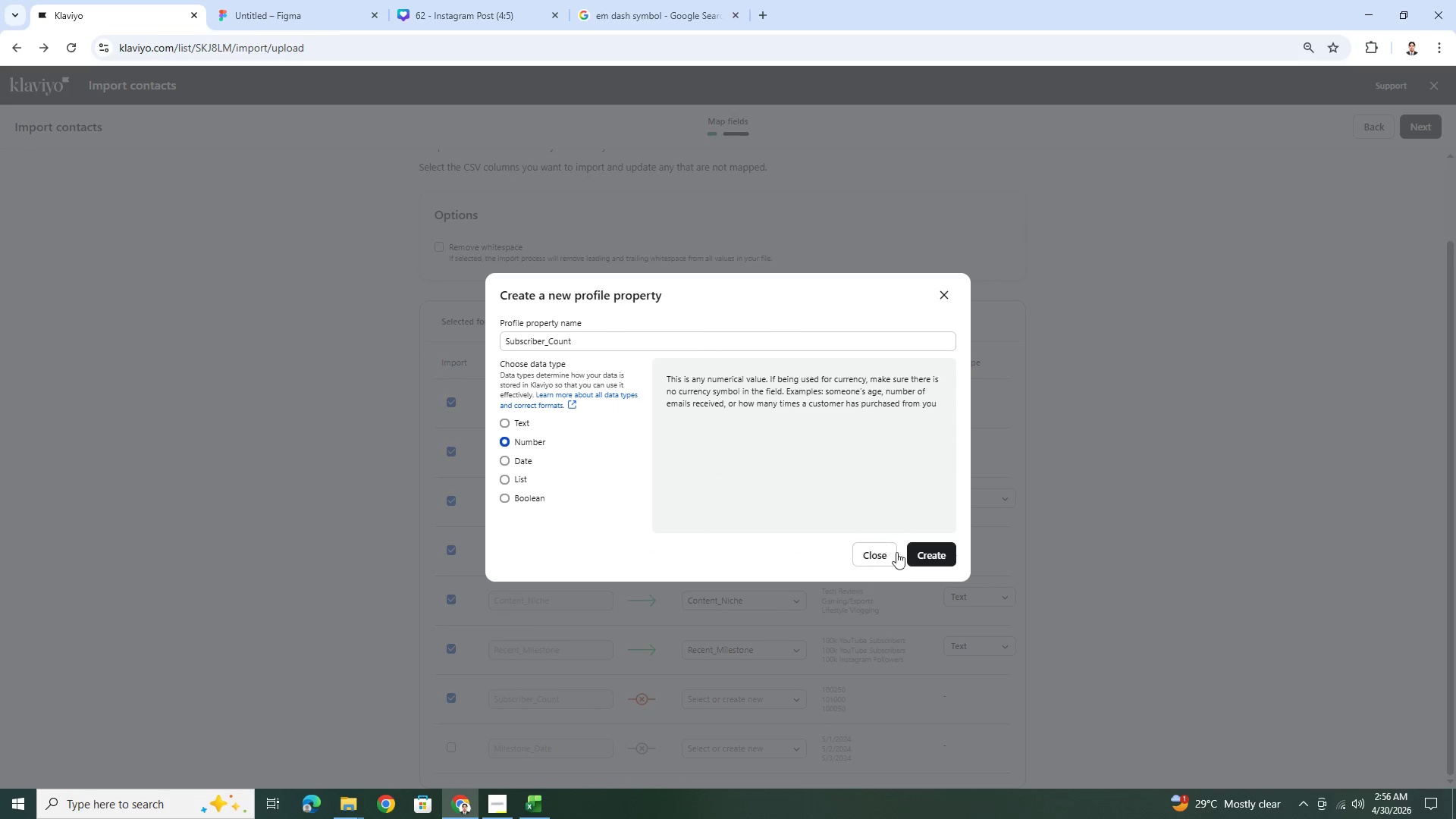 
left_click([923, 559])
 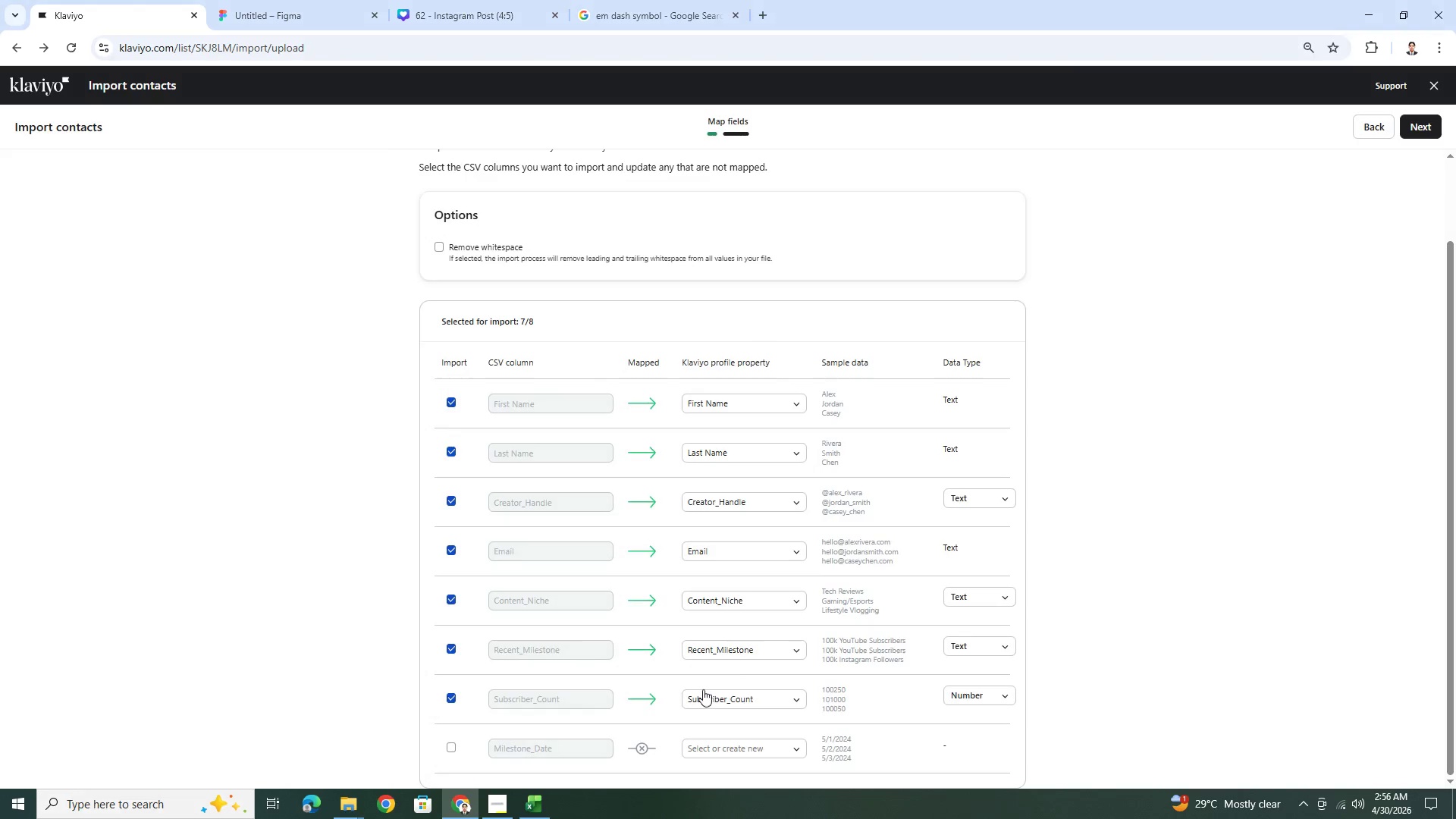 
scroll: coordinate [704, 689], scroll_direction: down, amount: 3.0
 